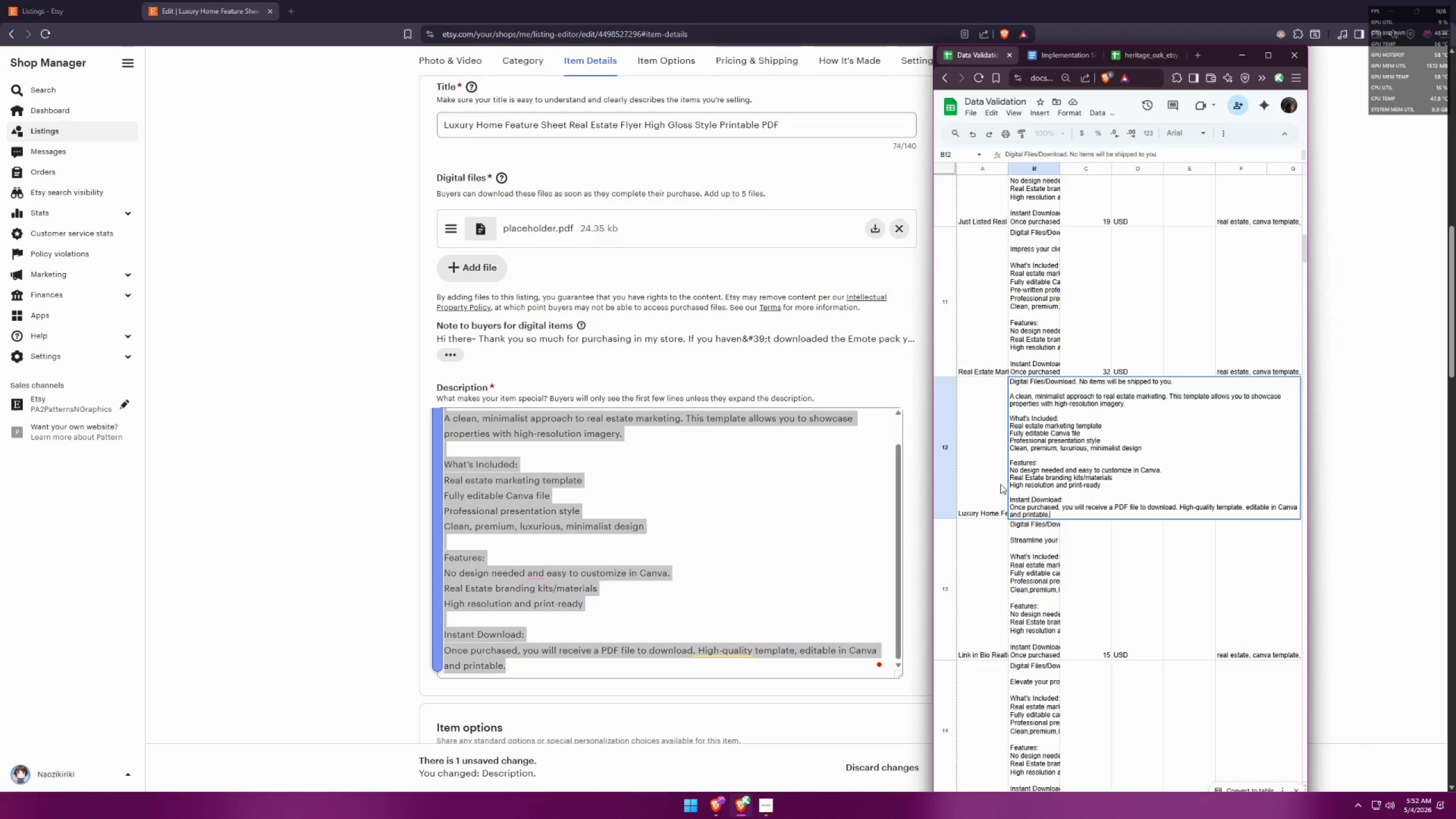 
left_click([974, 473])
 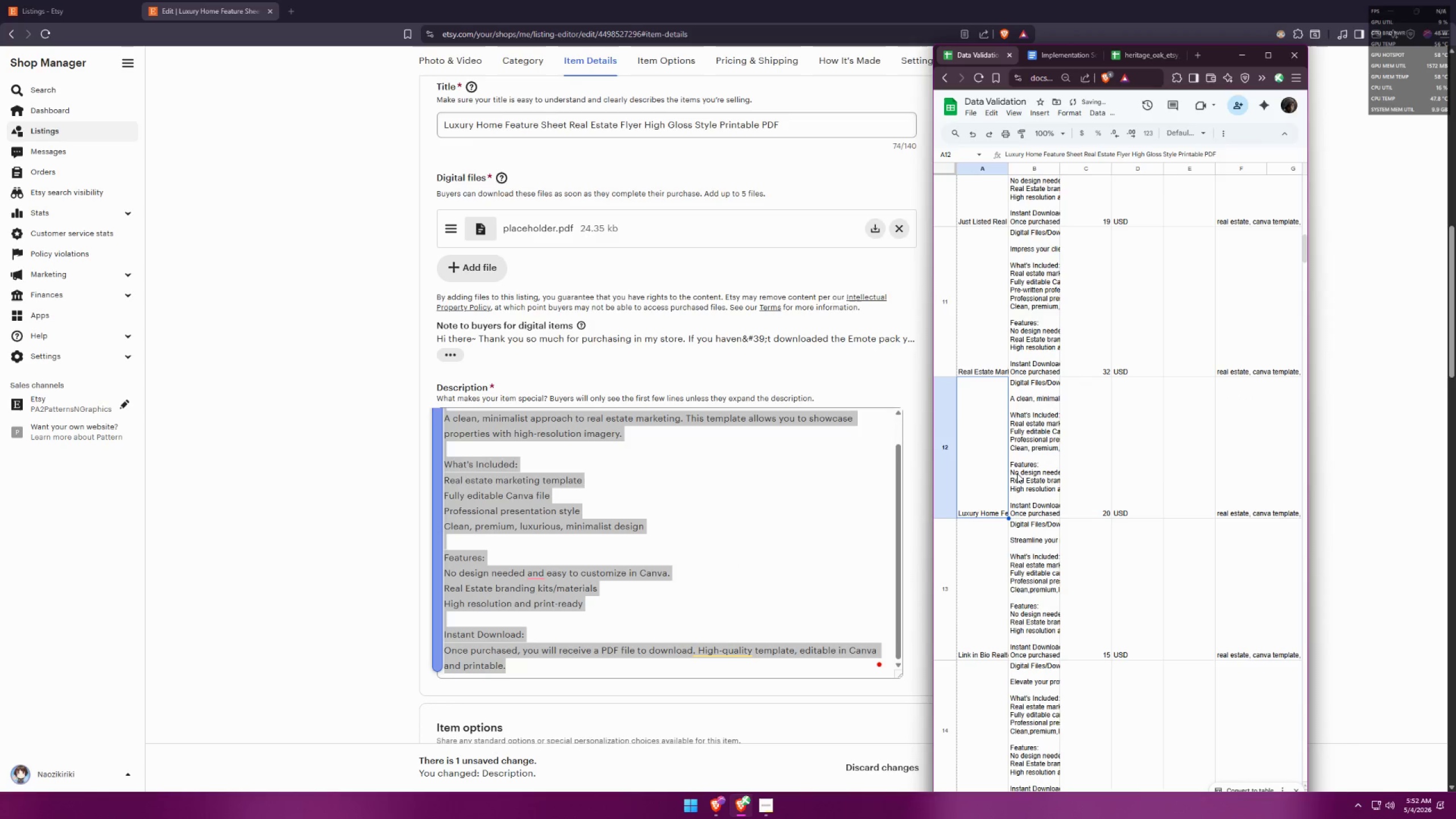 
left_click([1028, 470])
 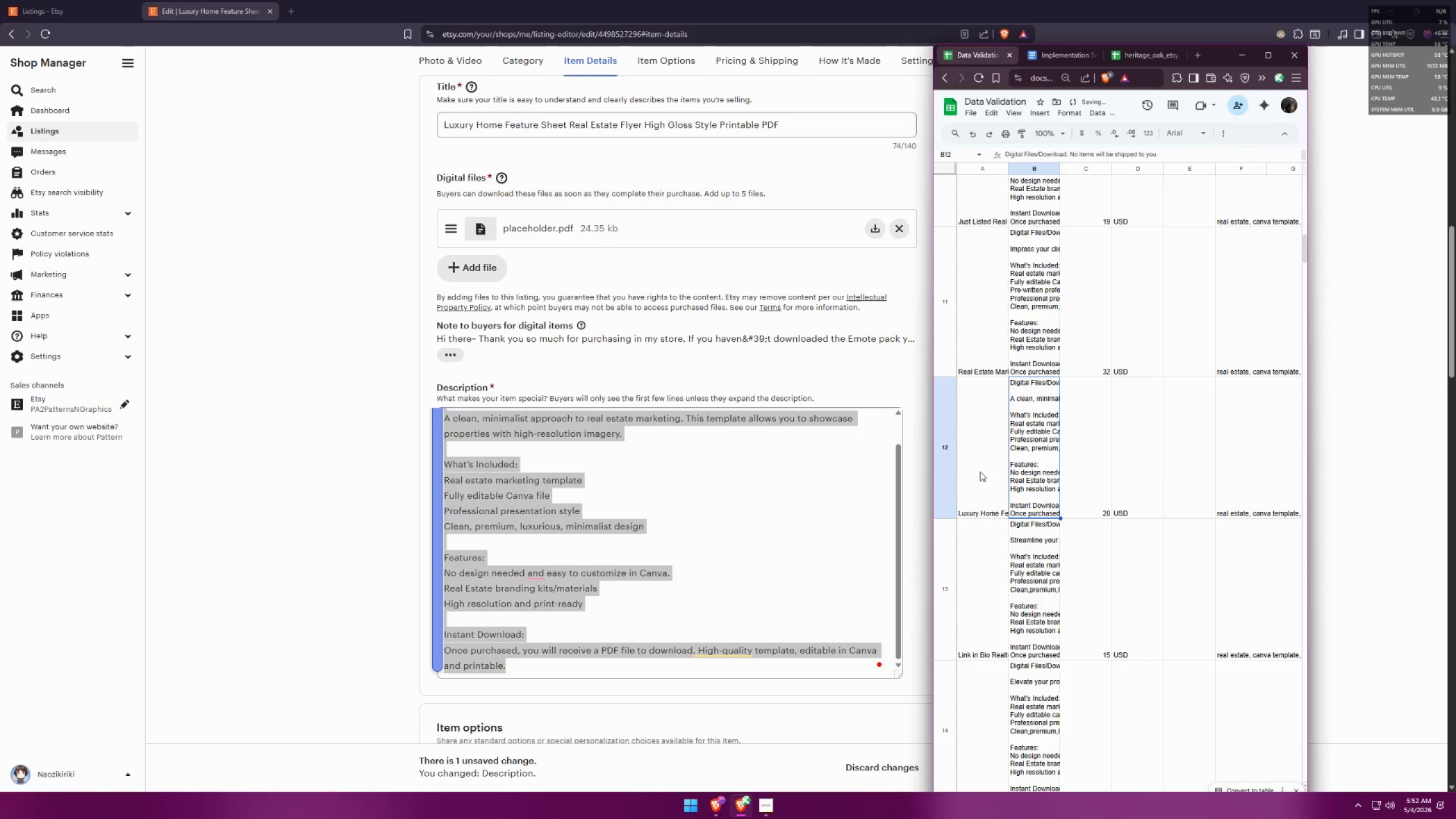 
left_click([982, 473])
 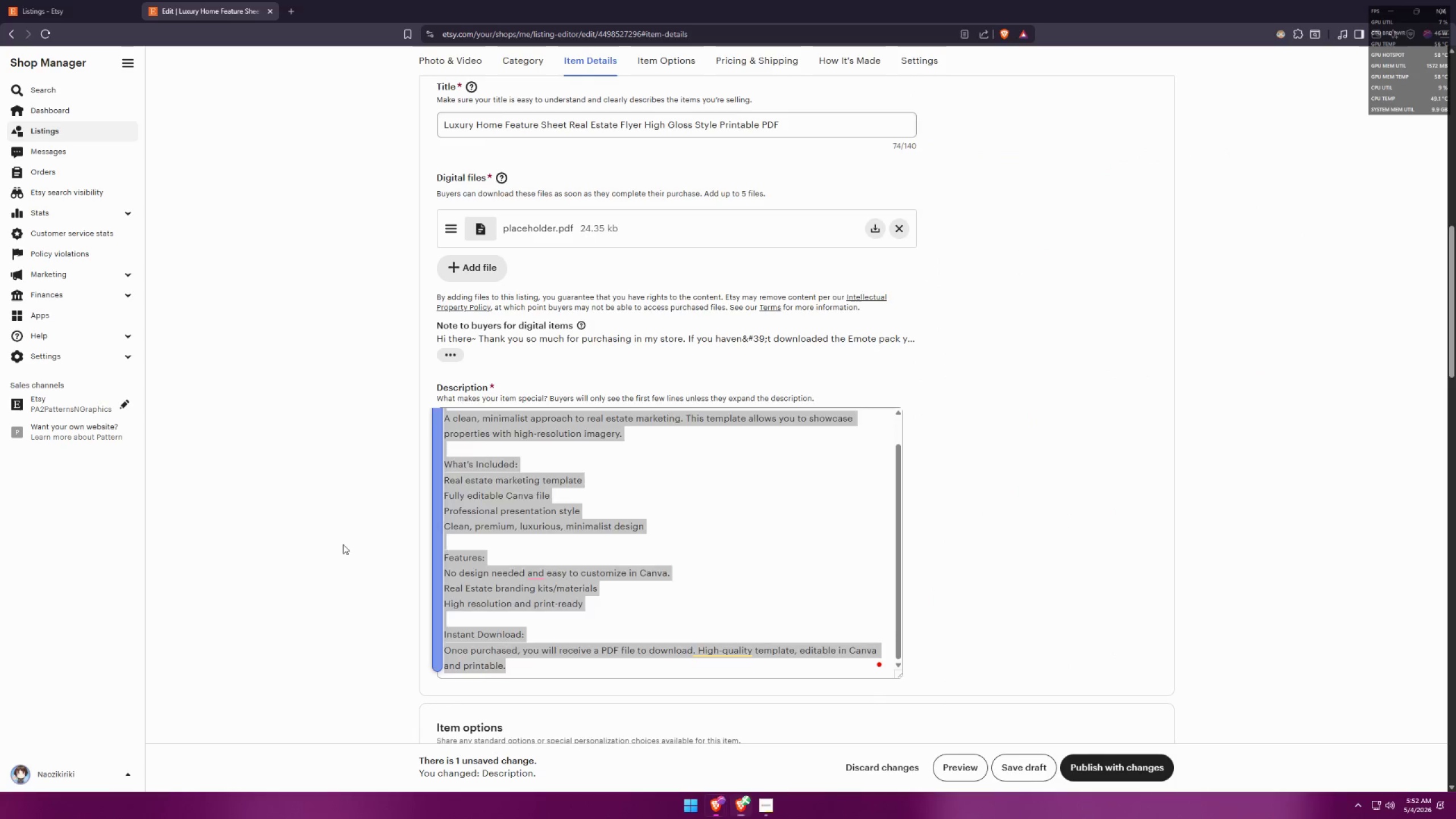 
double_click([1008, 594])
 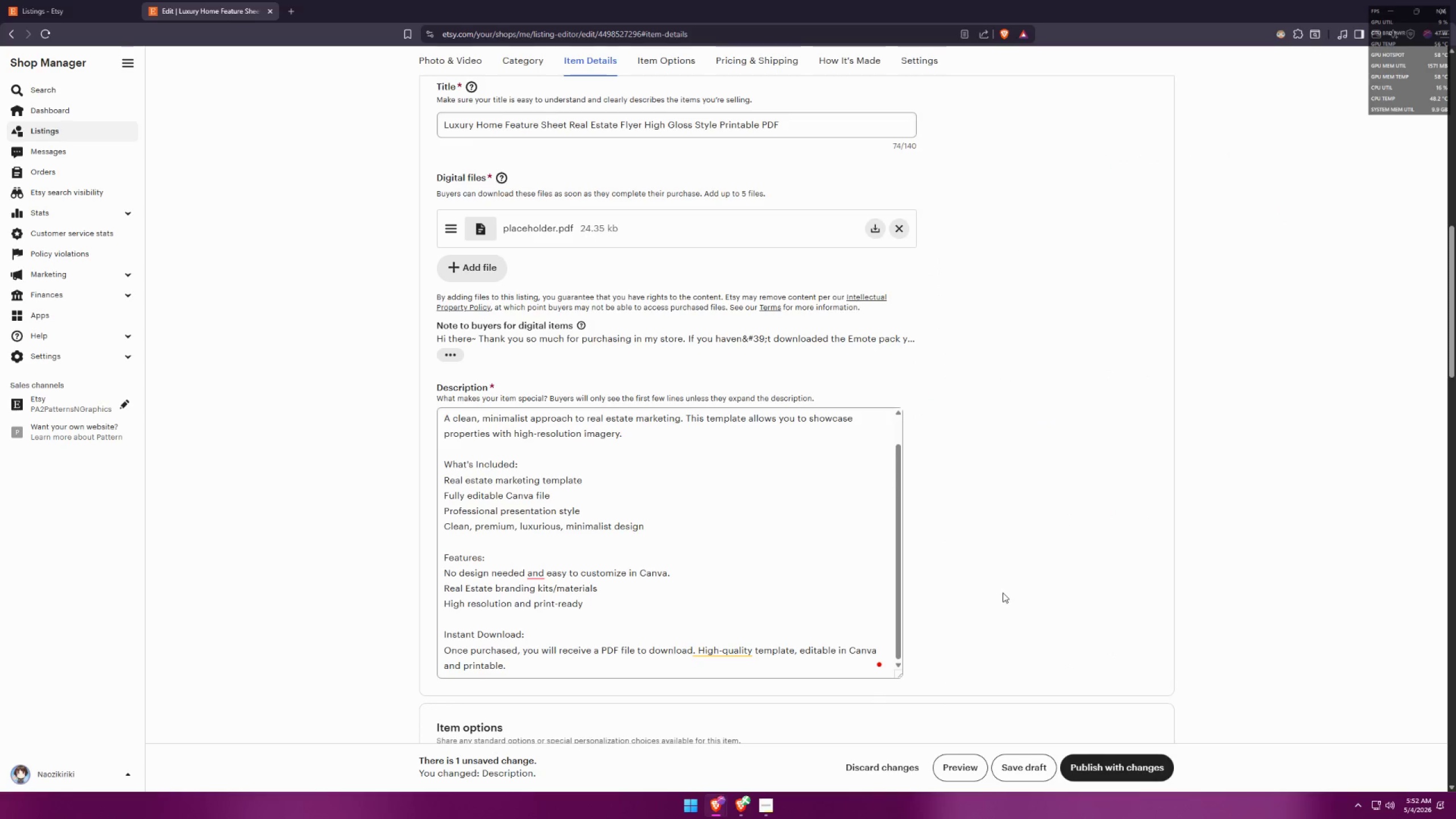 
scroll: coordinate [1003, 592], scroll_direction: up, amount: 1.0
 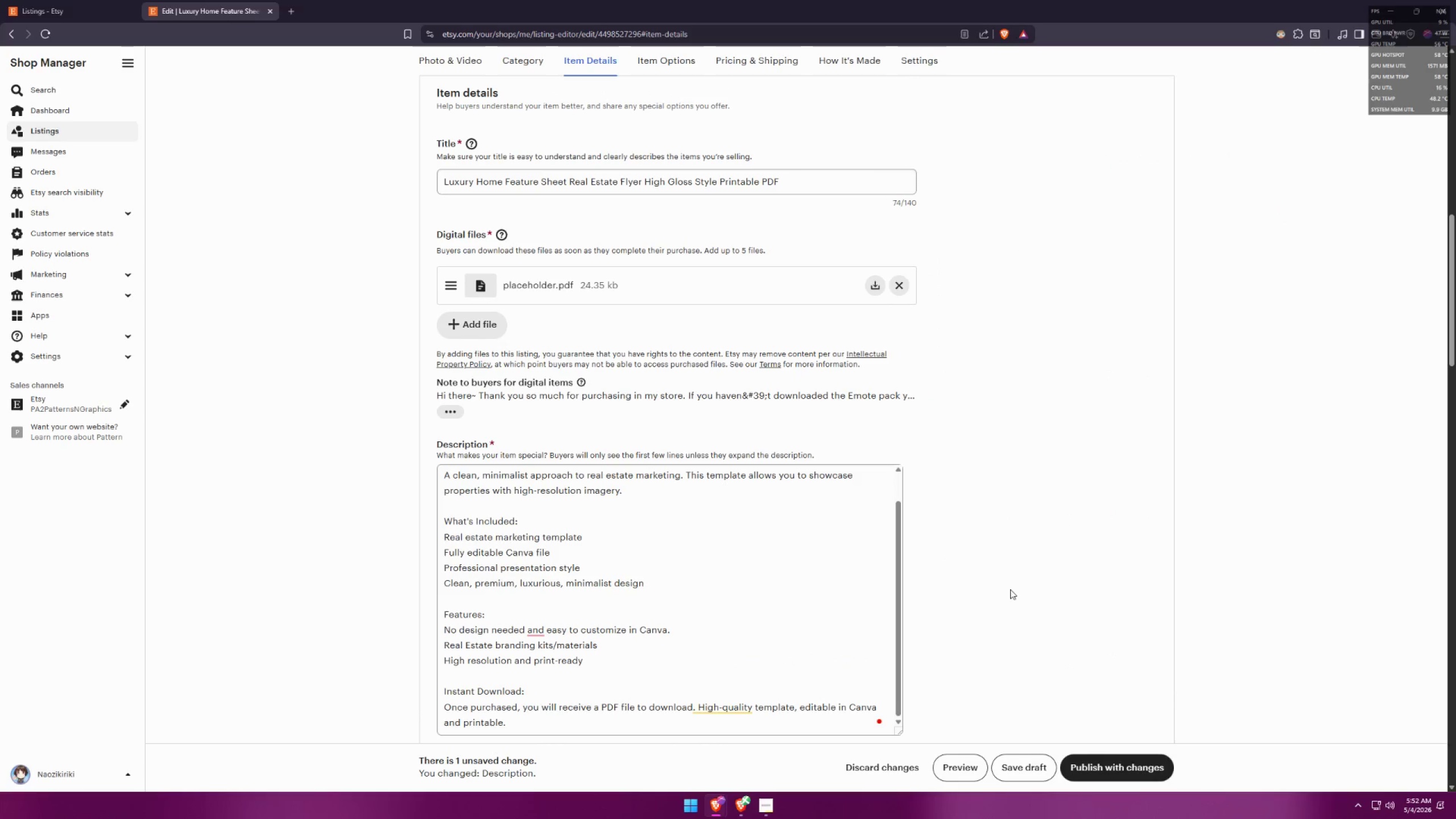 
key(Meta+MetaLeft)
 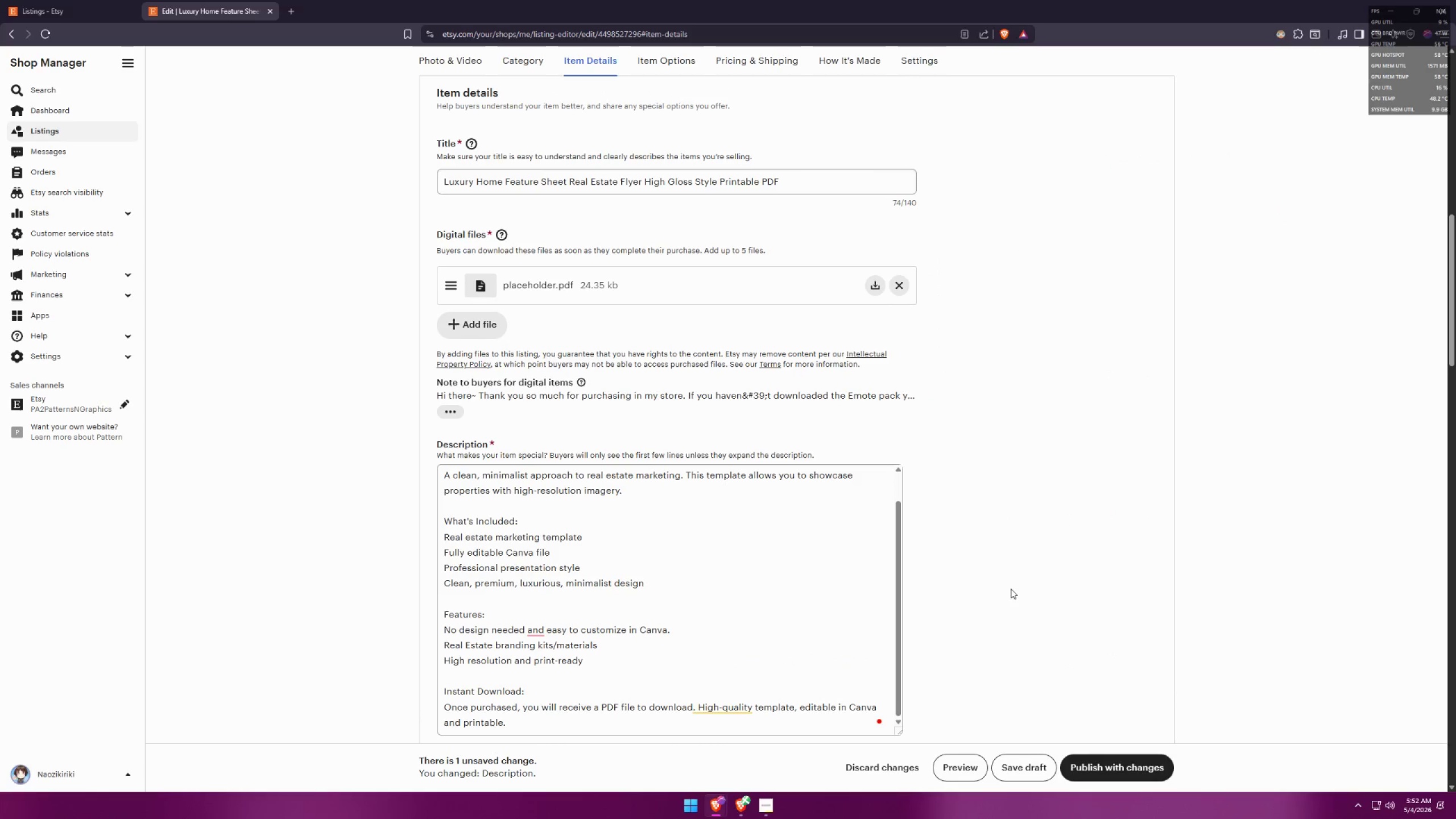 
key(Meta+Shift+ShiftLeft)
 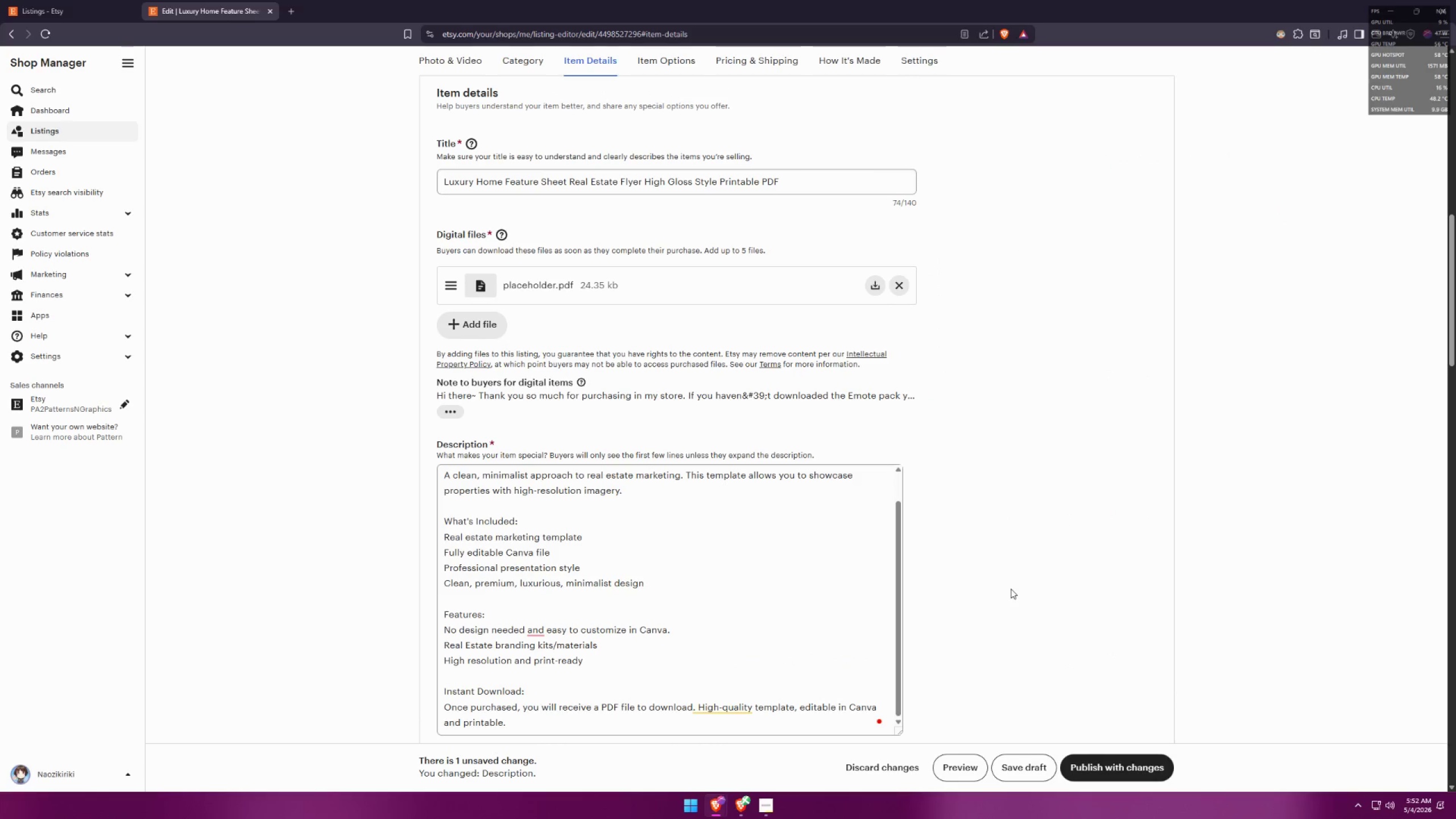 
key(Meta+Shift+S)
 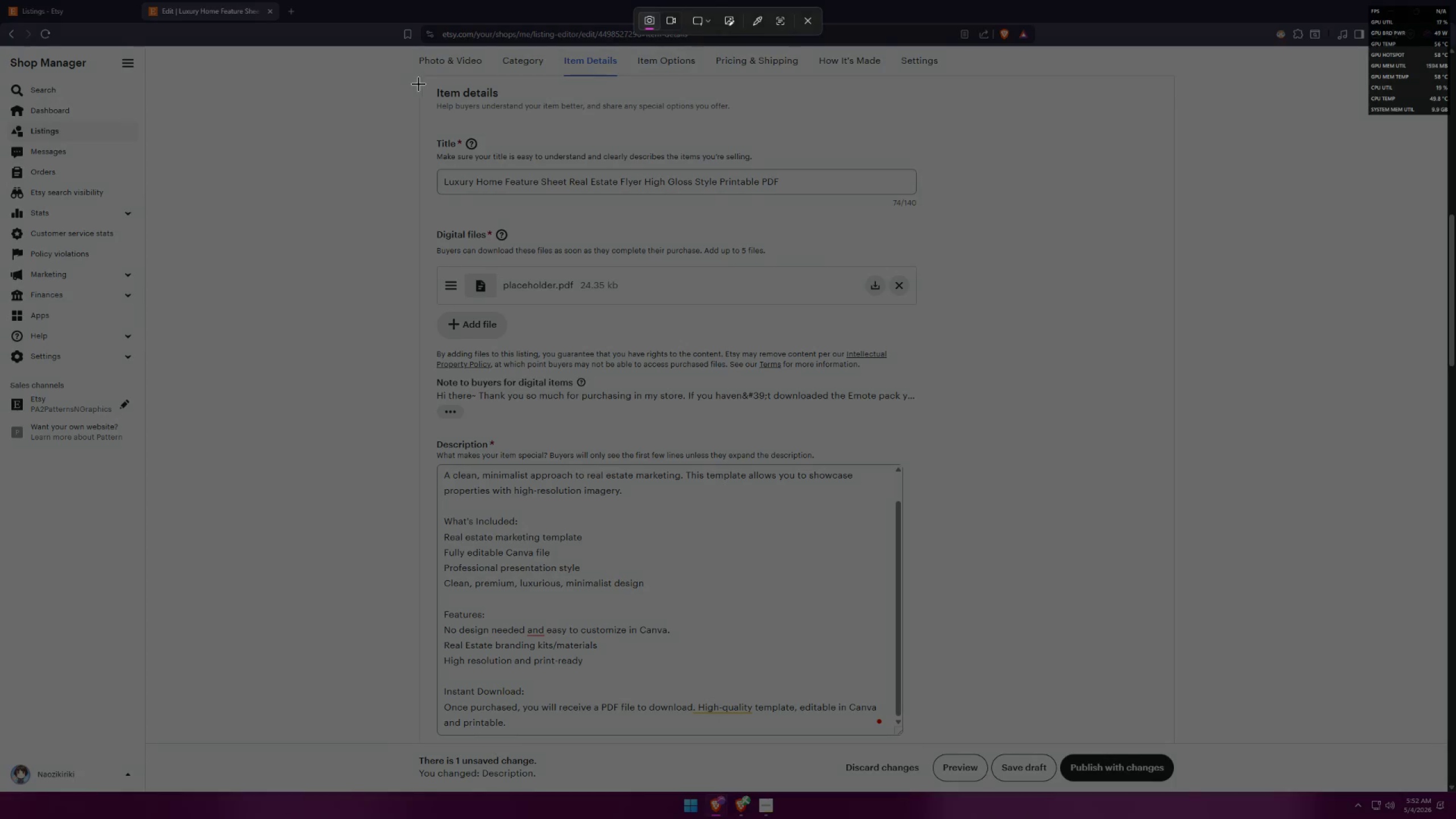 
left_click_drag(start_coordinate=[423, 82], to_coordinate=[940, 733])
 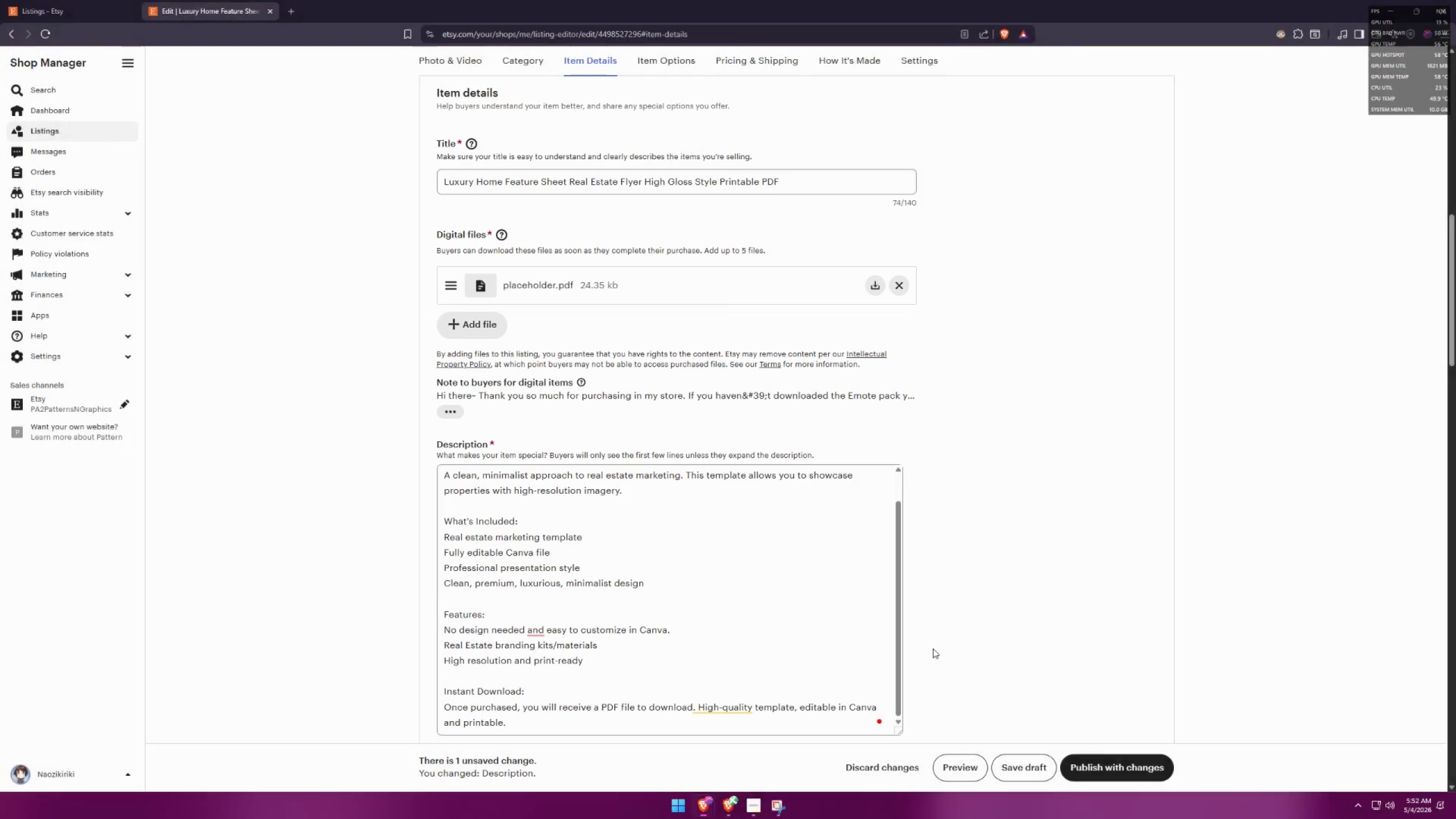 
key(Alt+AltLeft)
 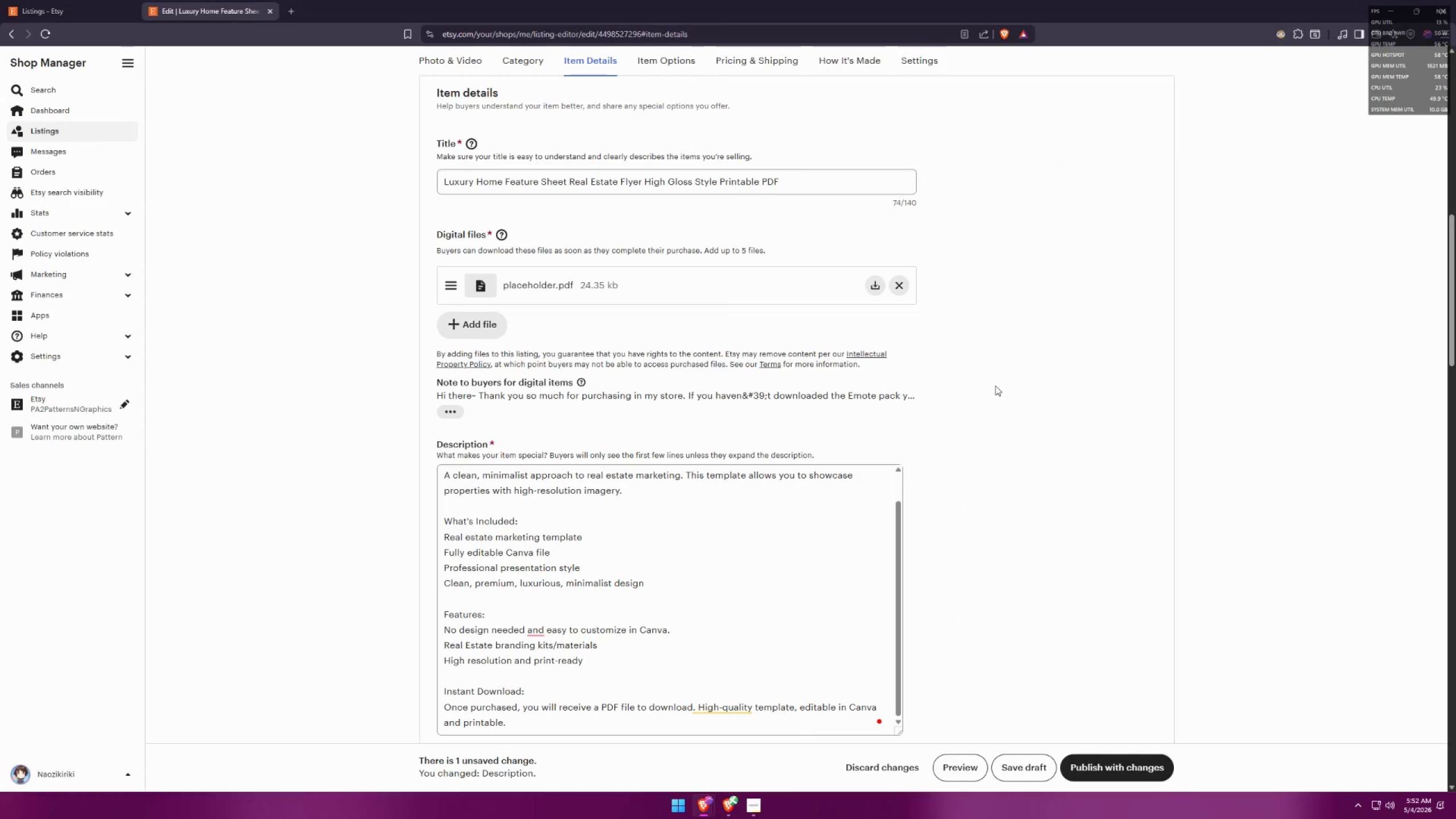 
key(Alt+Tab)
 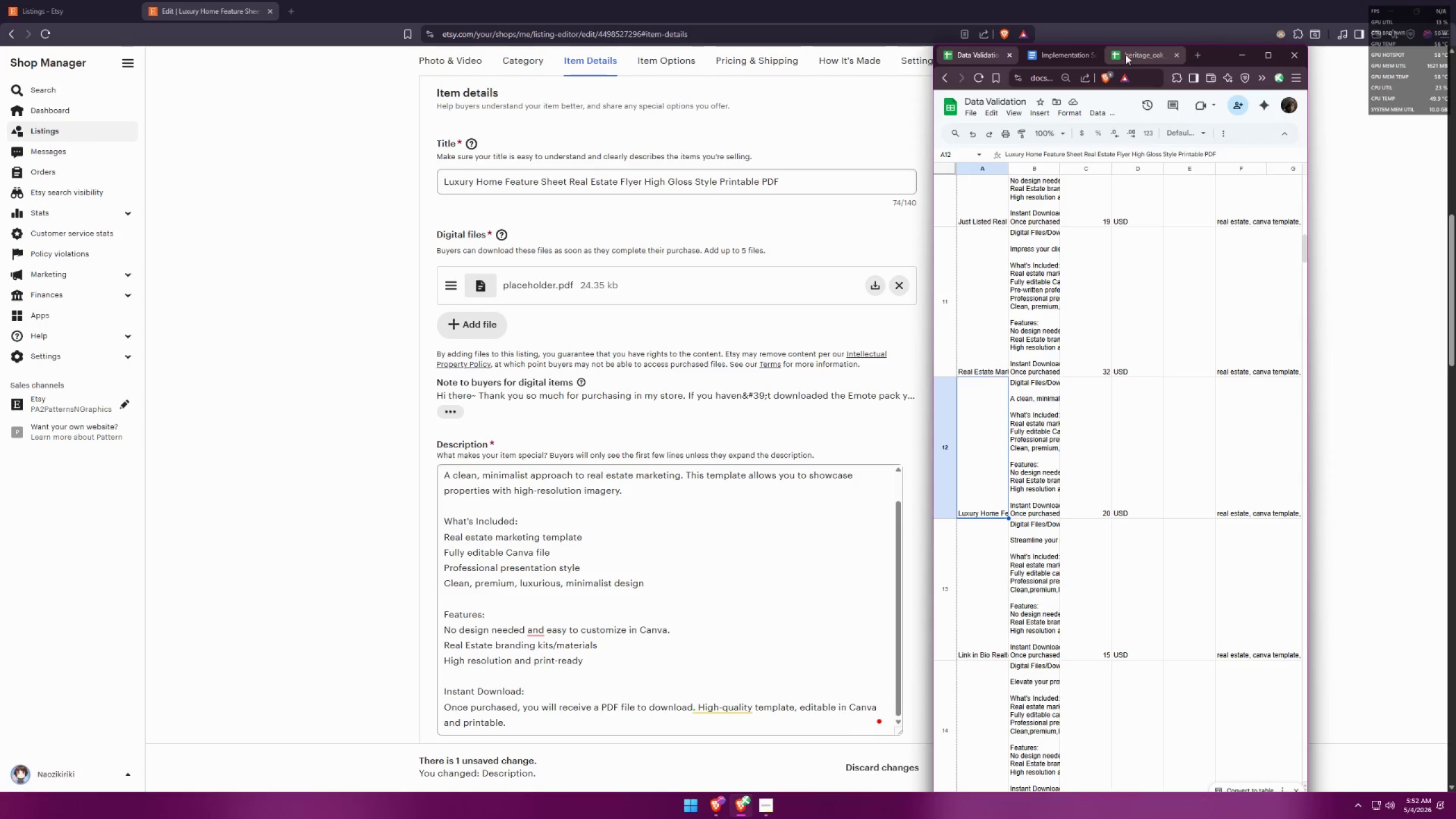 
left_click([1064, 64])
 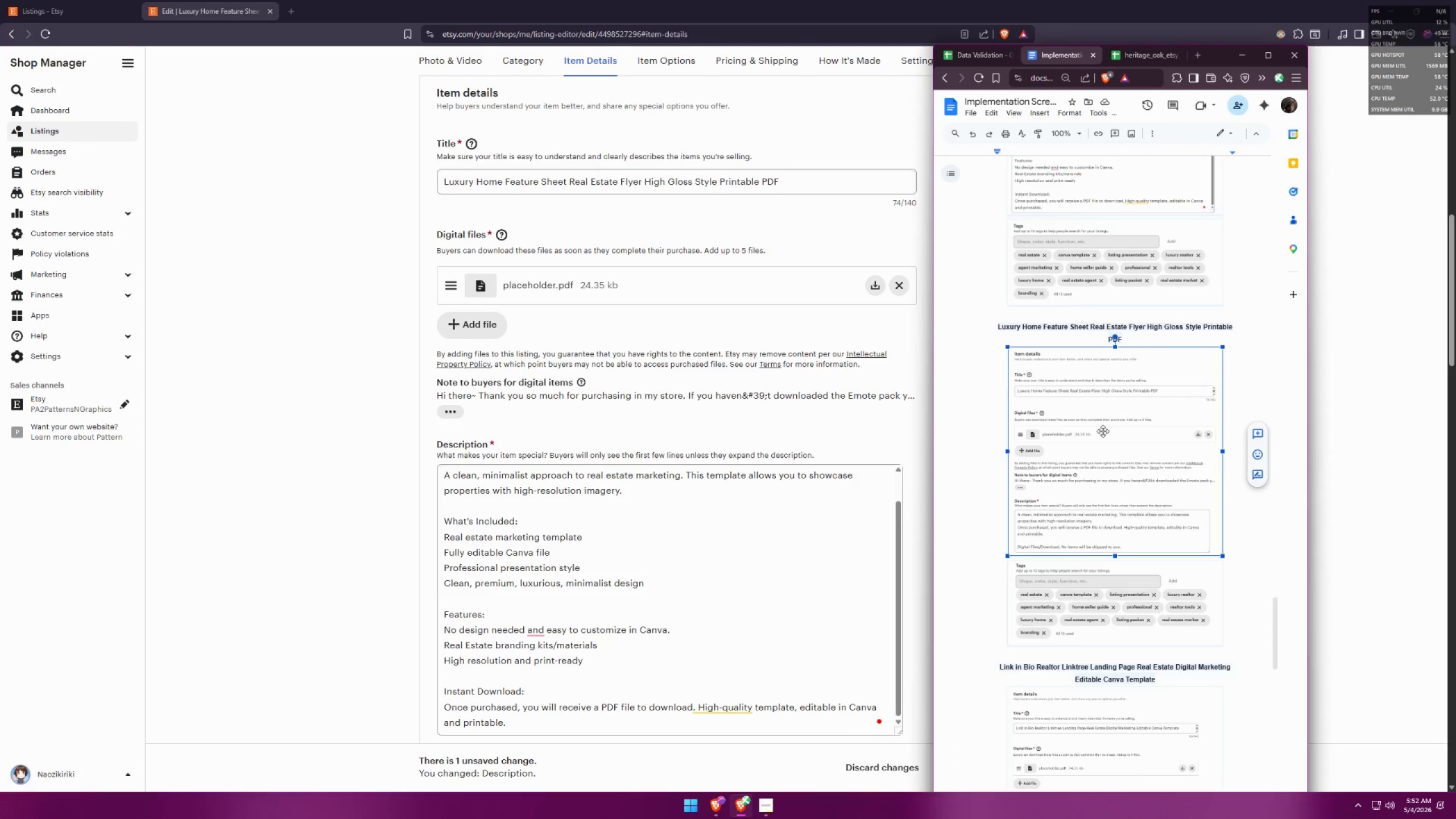 
key(Backspace)
 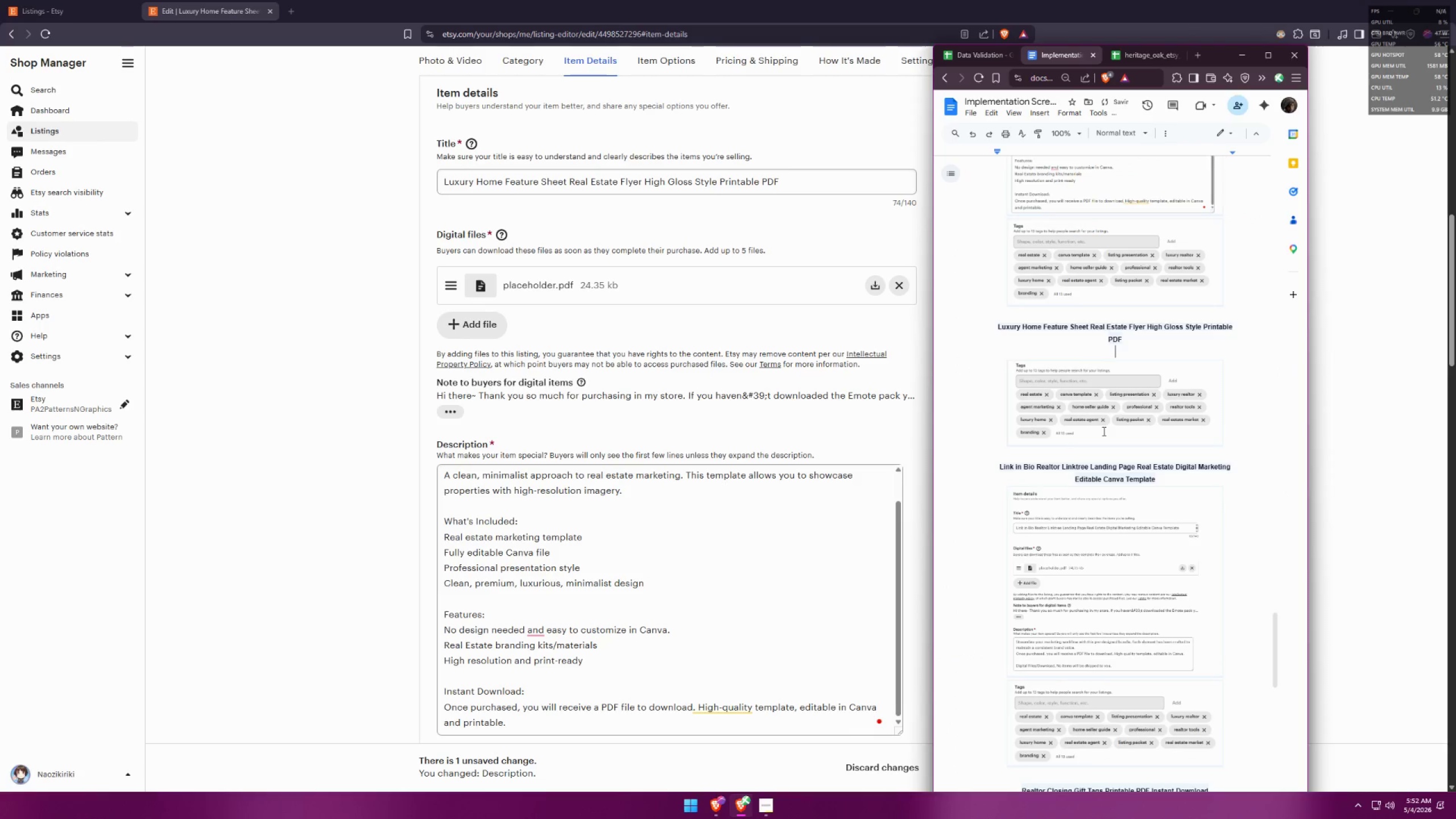 
key(Control+ControlLeft)
 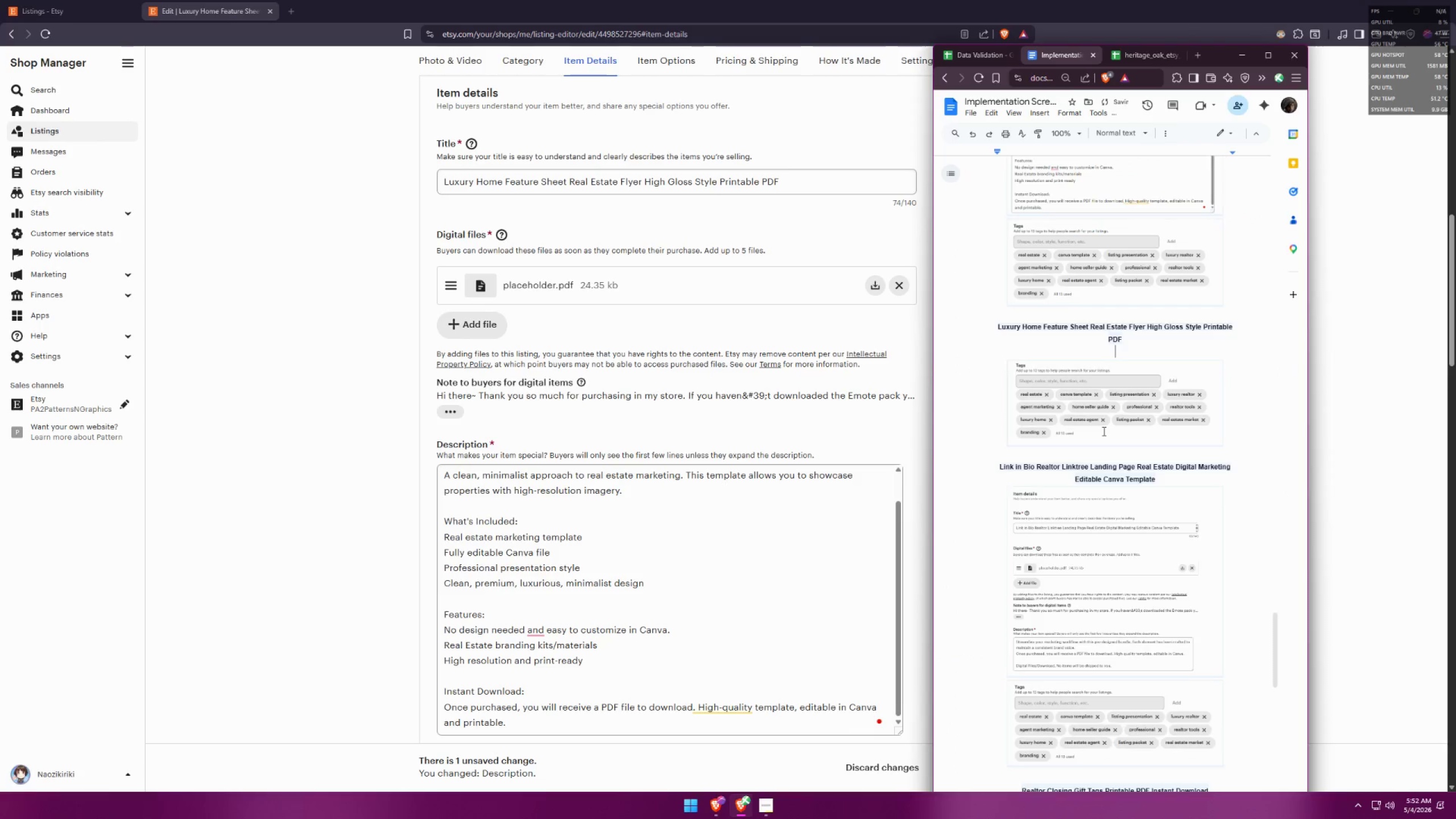 
key(Control+V)
 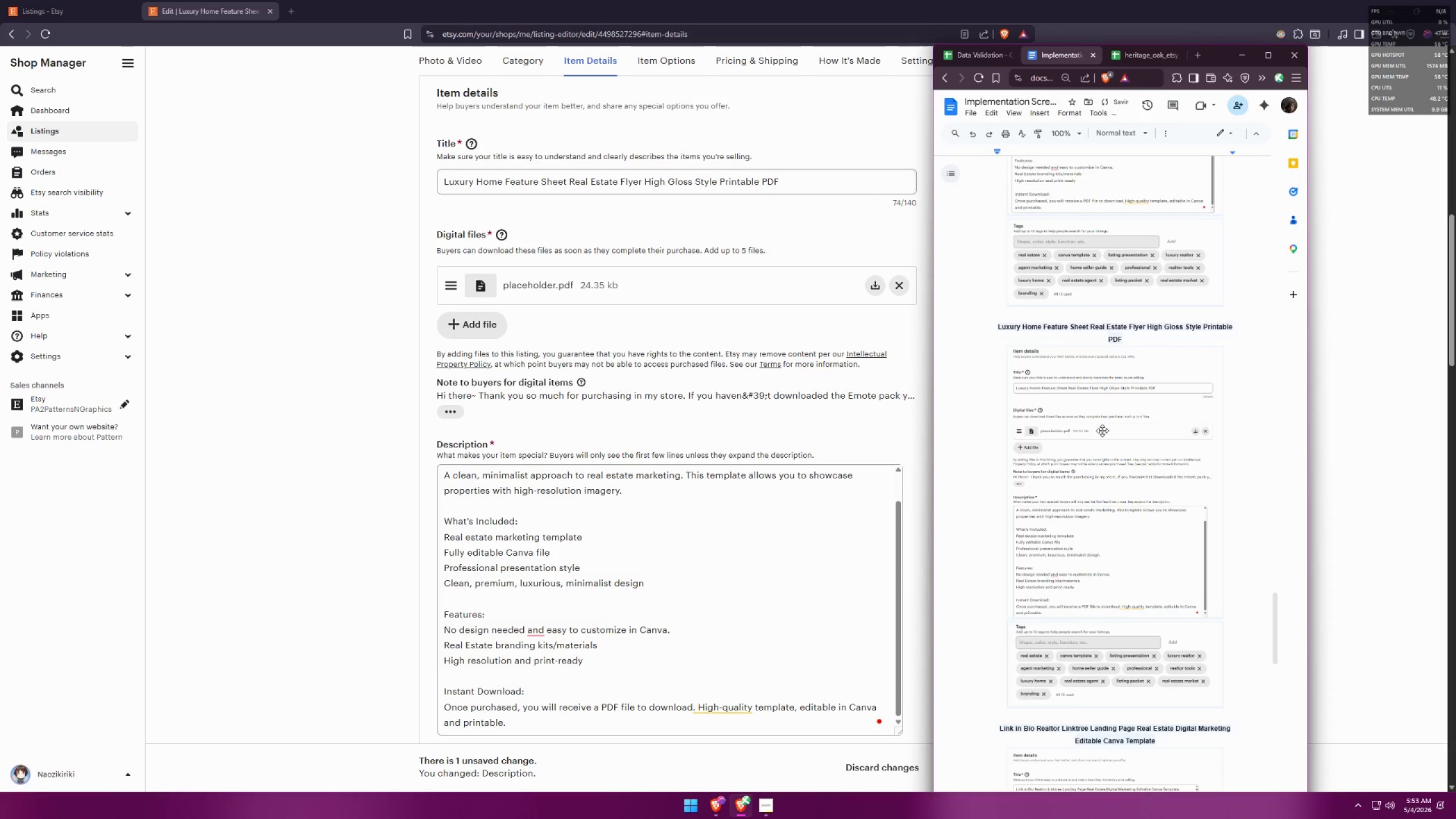 
scroll: coordinate [1198, 411], scroll_direction: down, amount: 8.0
 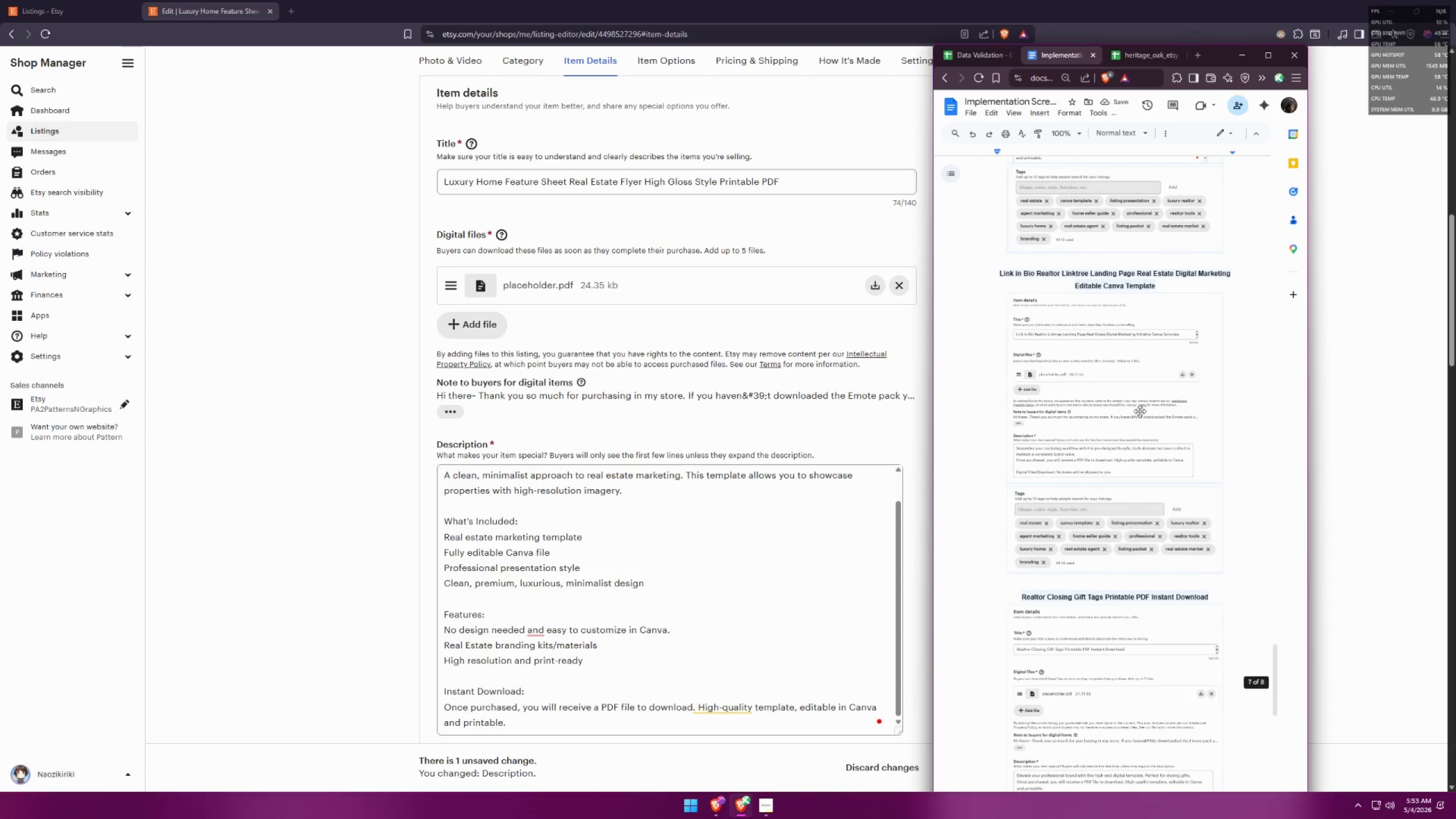 
left_click([1106, 405])
 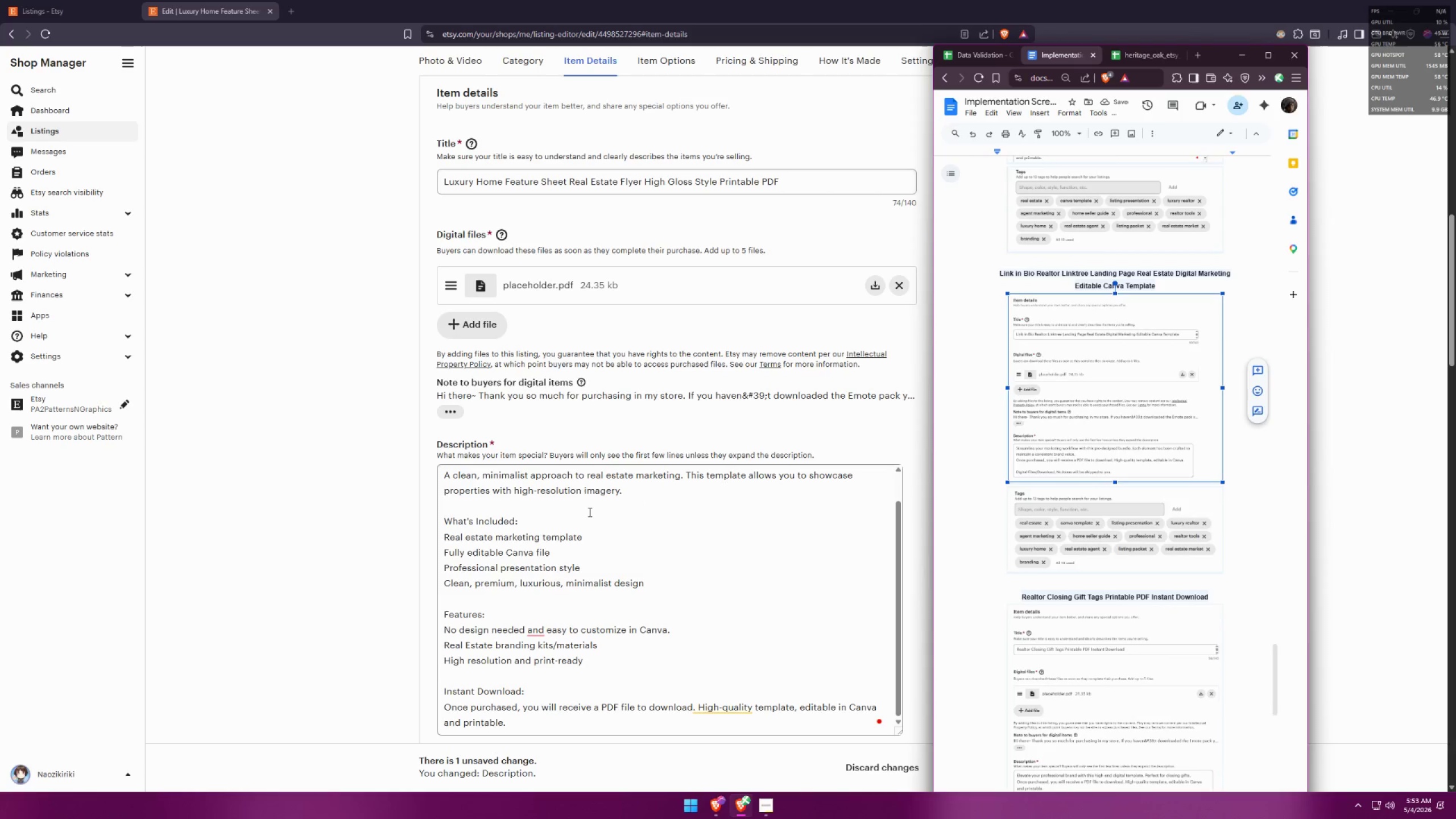 
left_click([278, 534])
 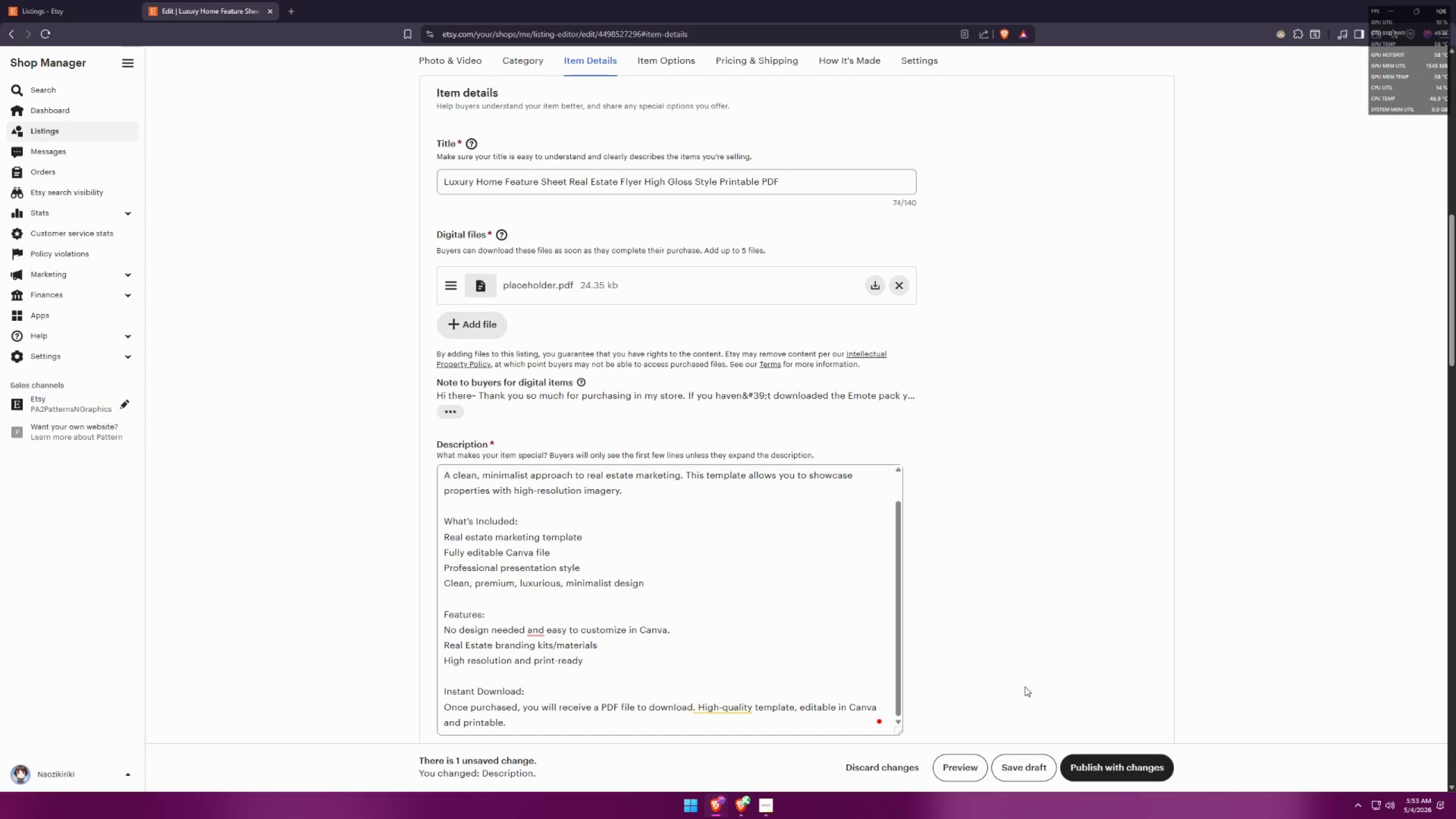 
left_click([1028, 756])
 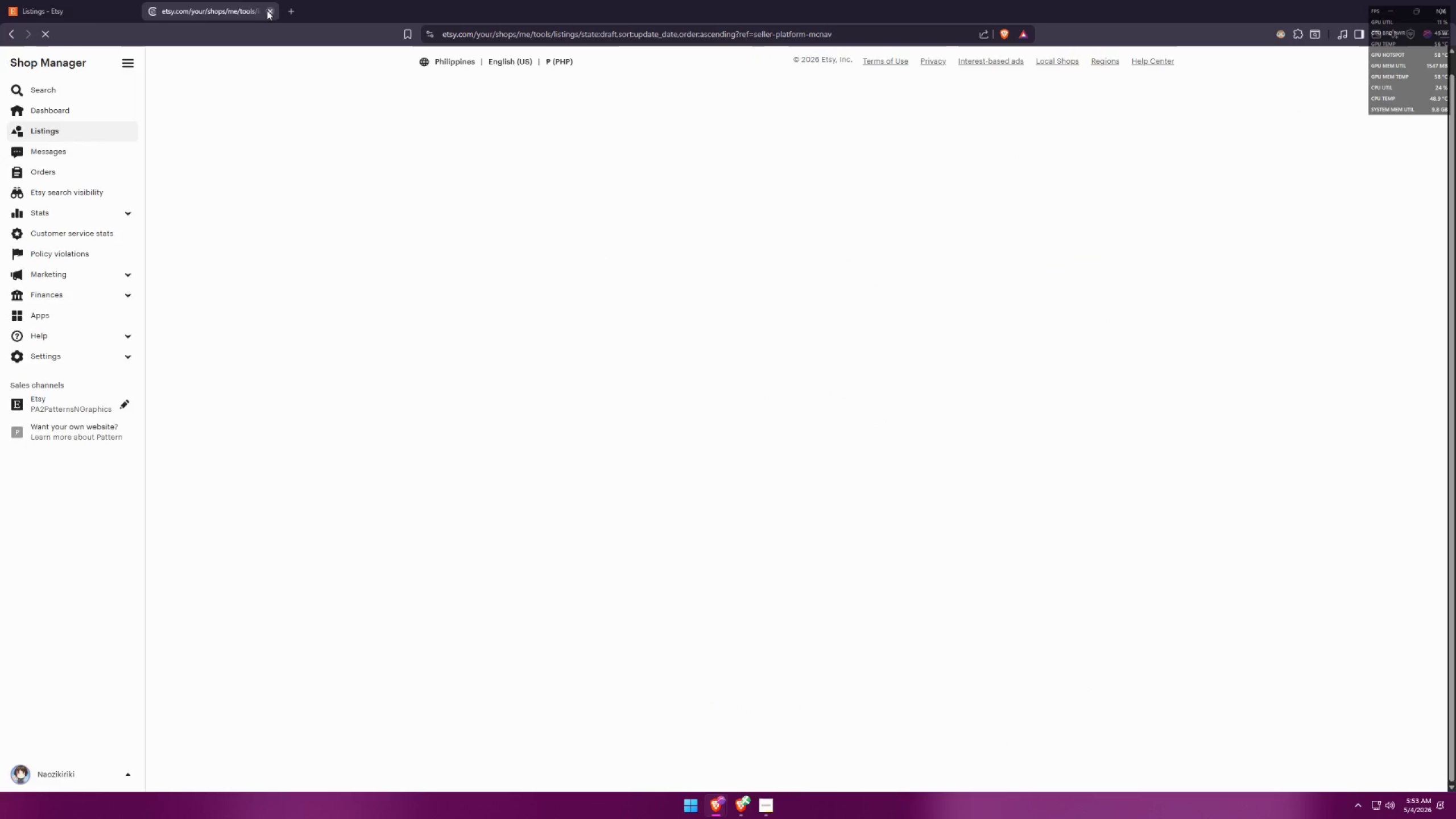 
left_click([268, 10])
 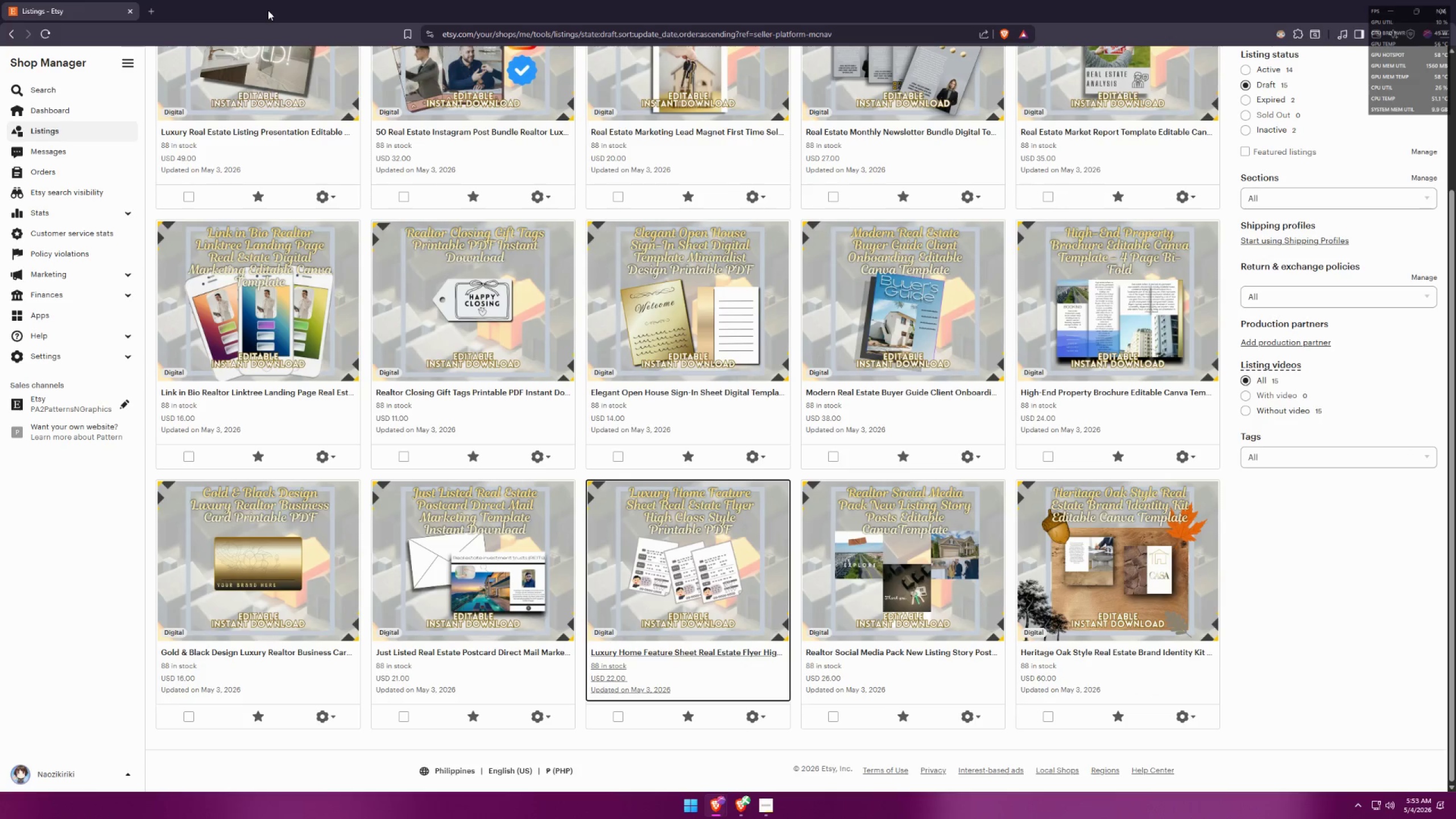 
key(Alt+AltLeft)
 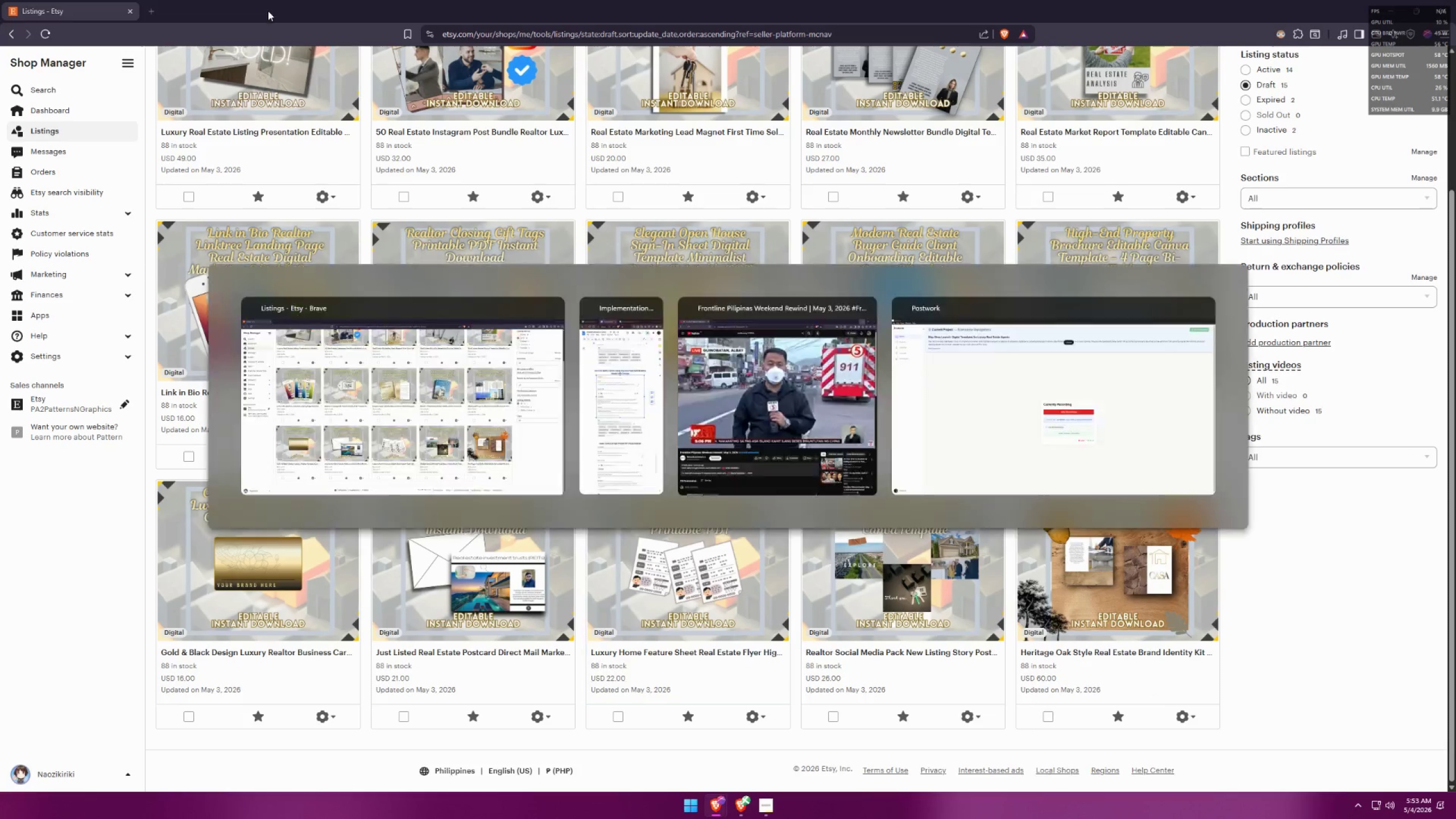 
key(Alt+Tab)
 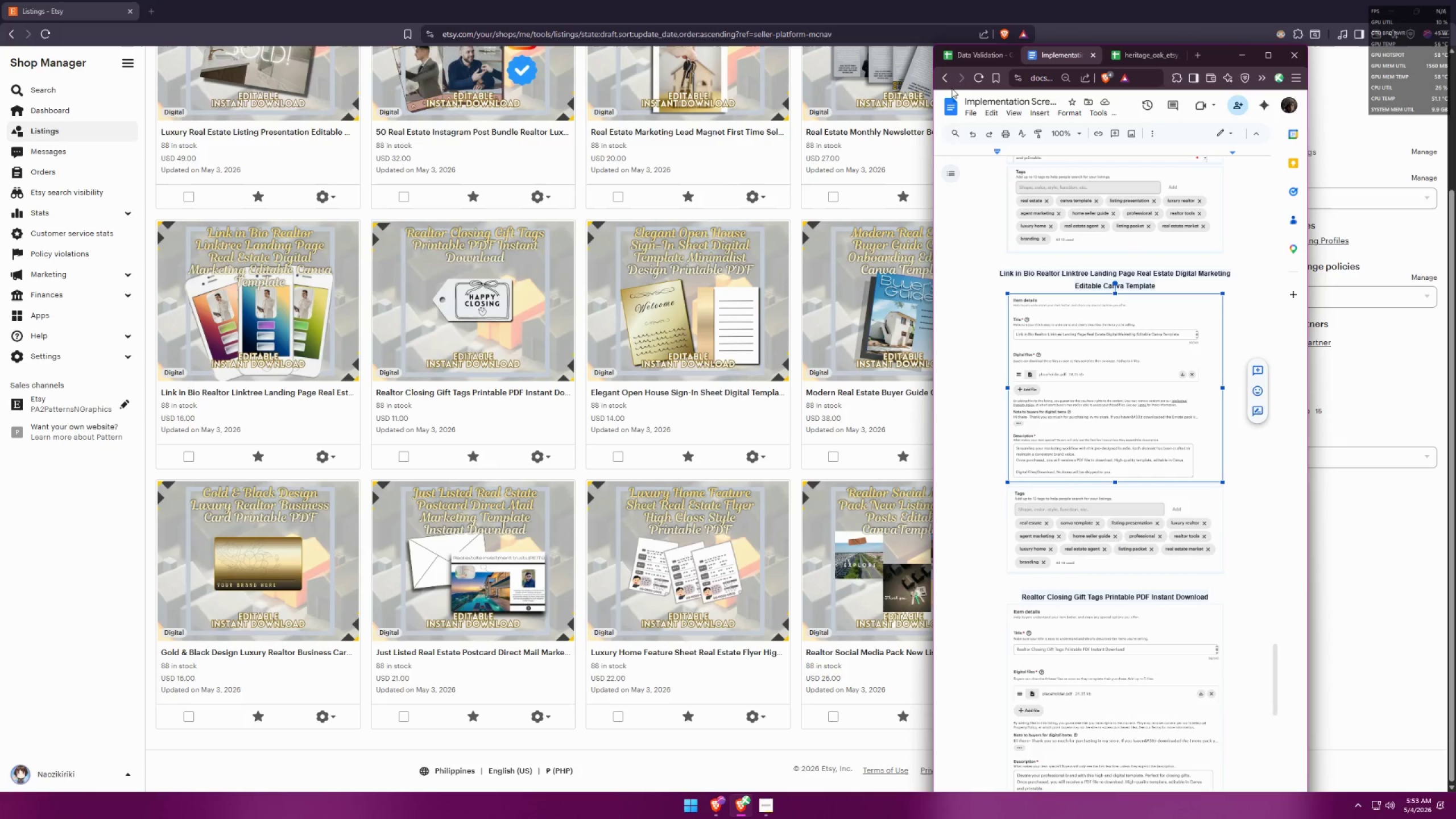 
left_click([962, 57])
 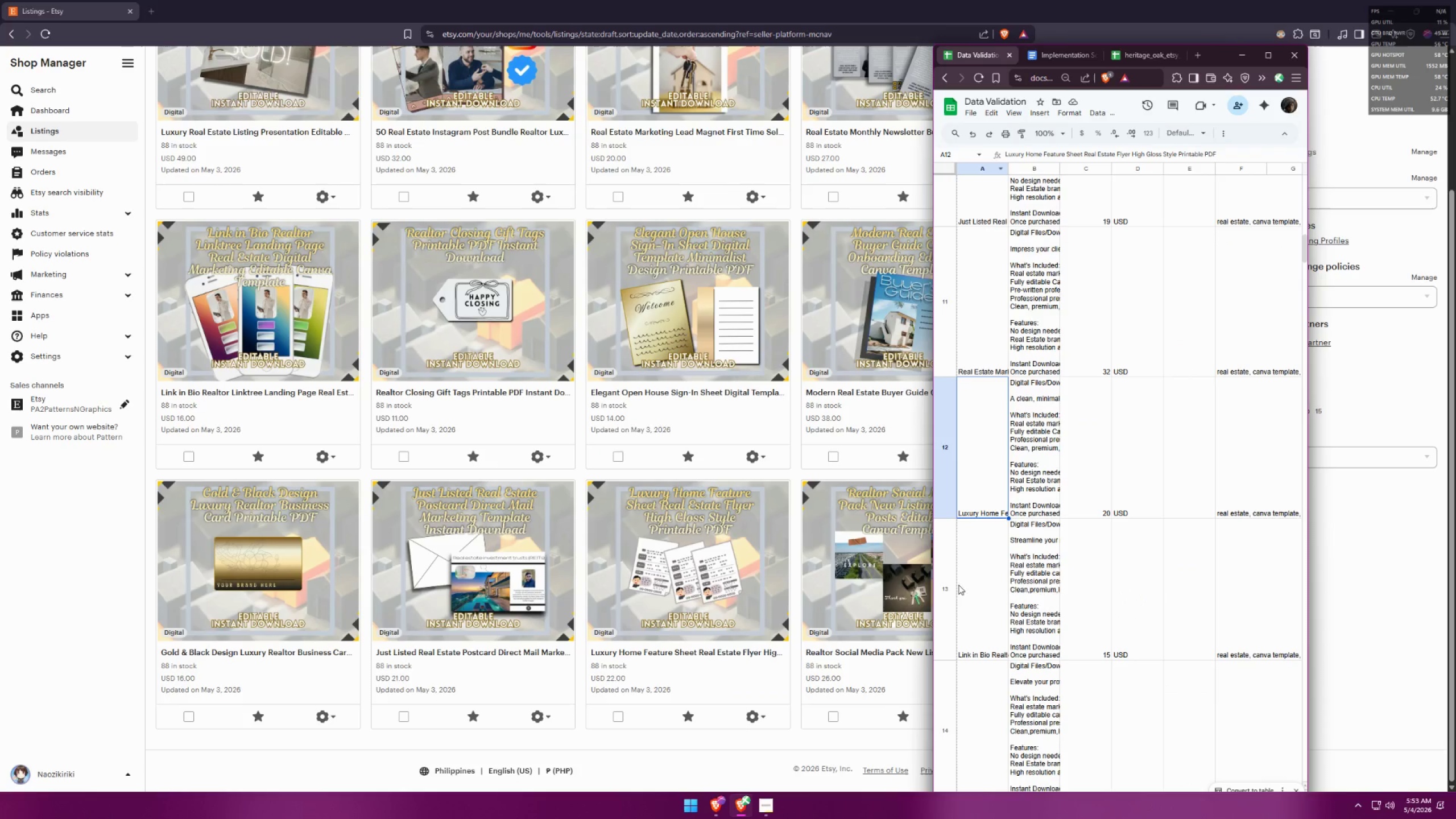 
left_click([989, 610])
 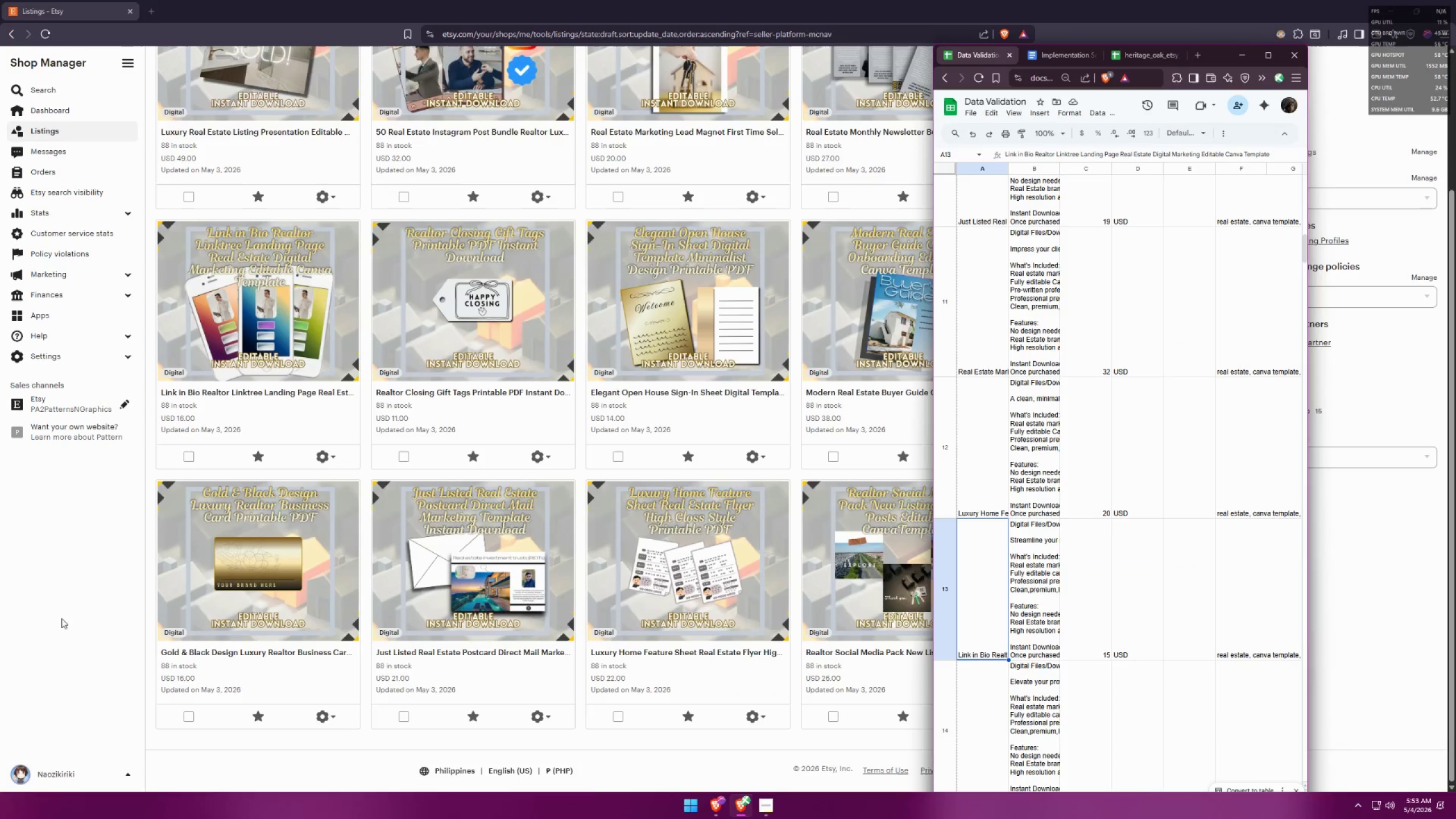 
left_click_drag(start_coordinate=[22, 617], to_coordinate=[18, 617])
 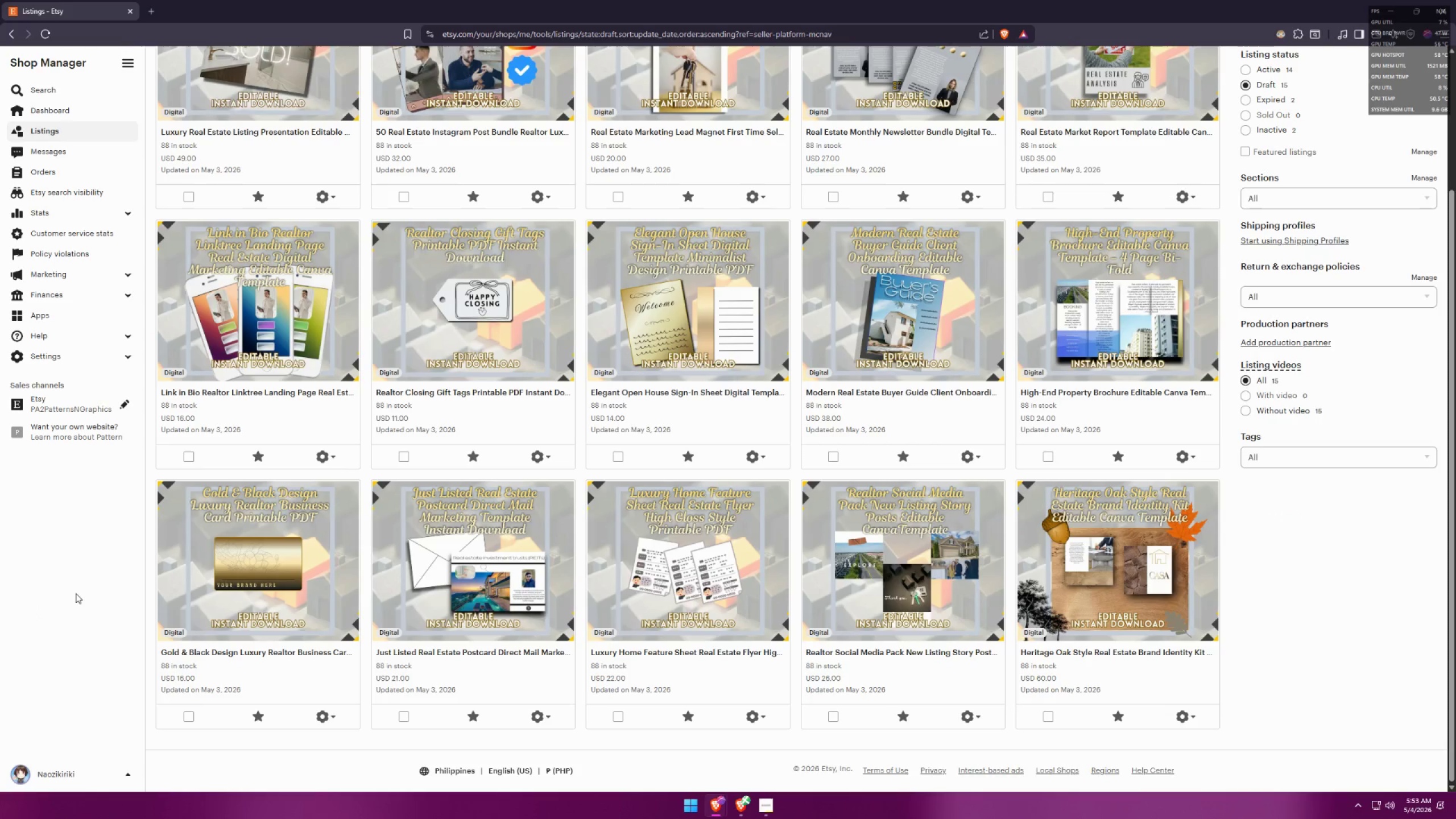 
middle_click([213, 392])
 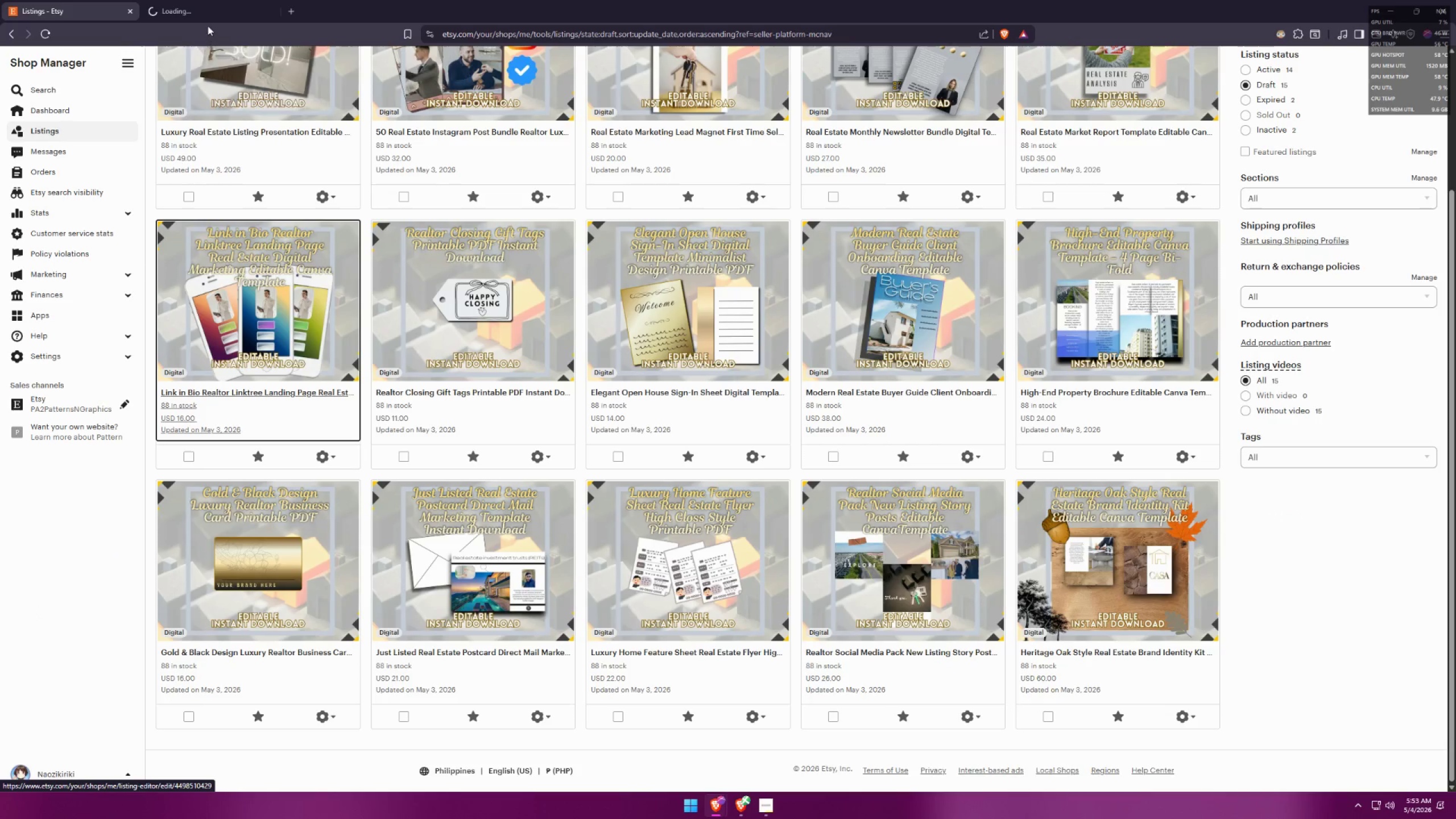 
left_click([212, 1])
 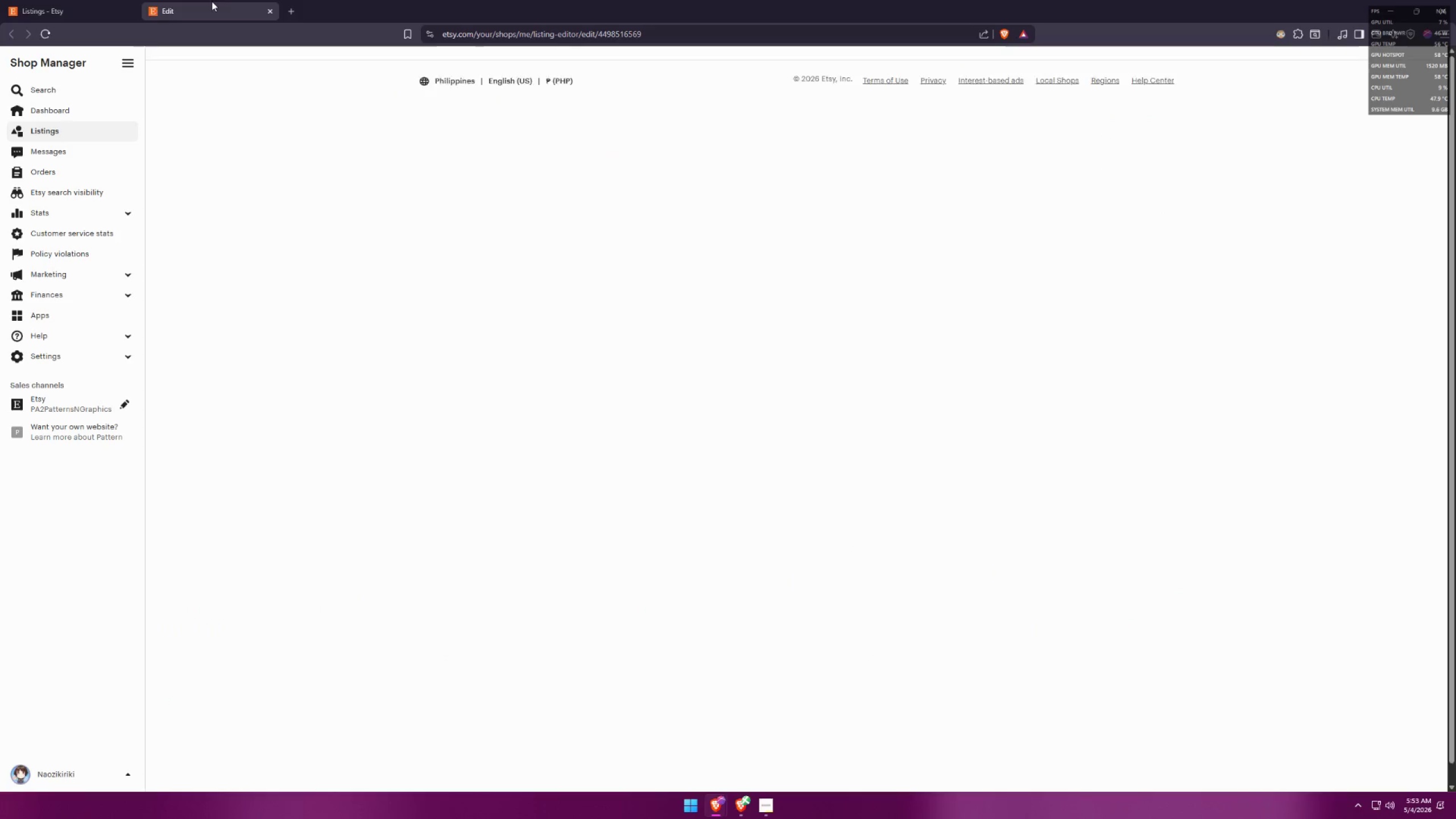 
key(Alt+AltLeft)
 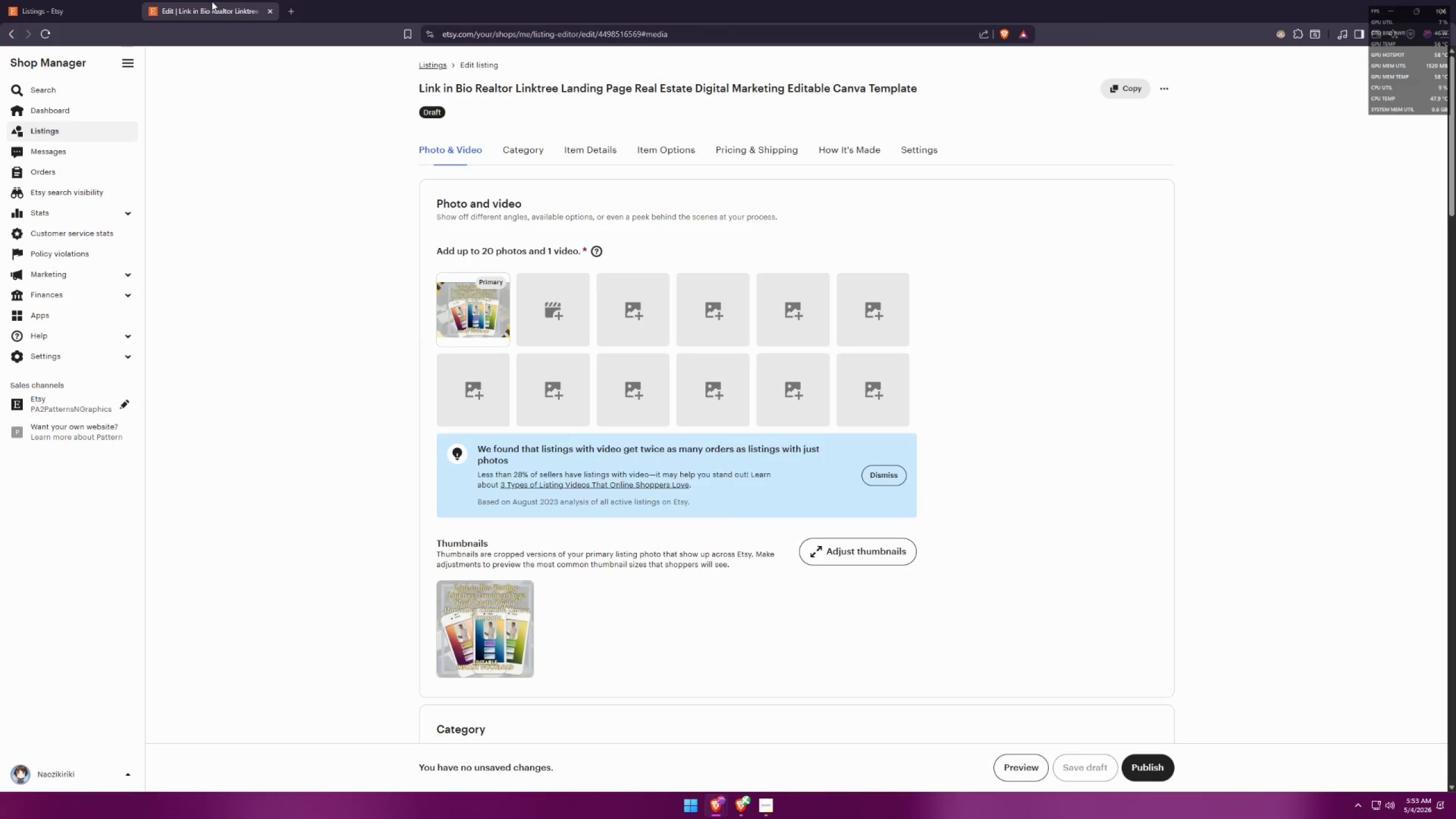 
key(Alt+Tab)
 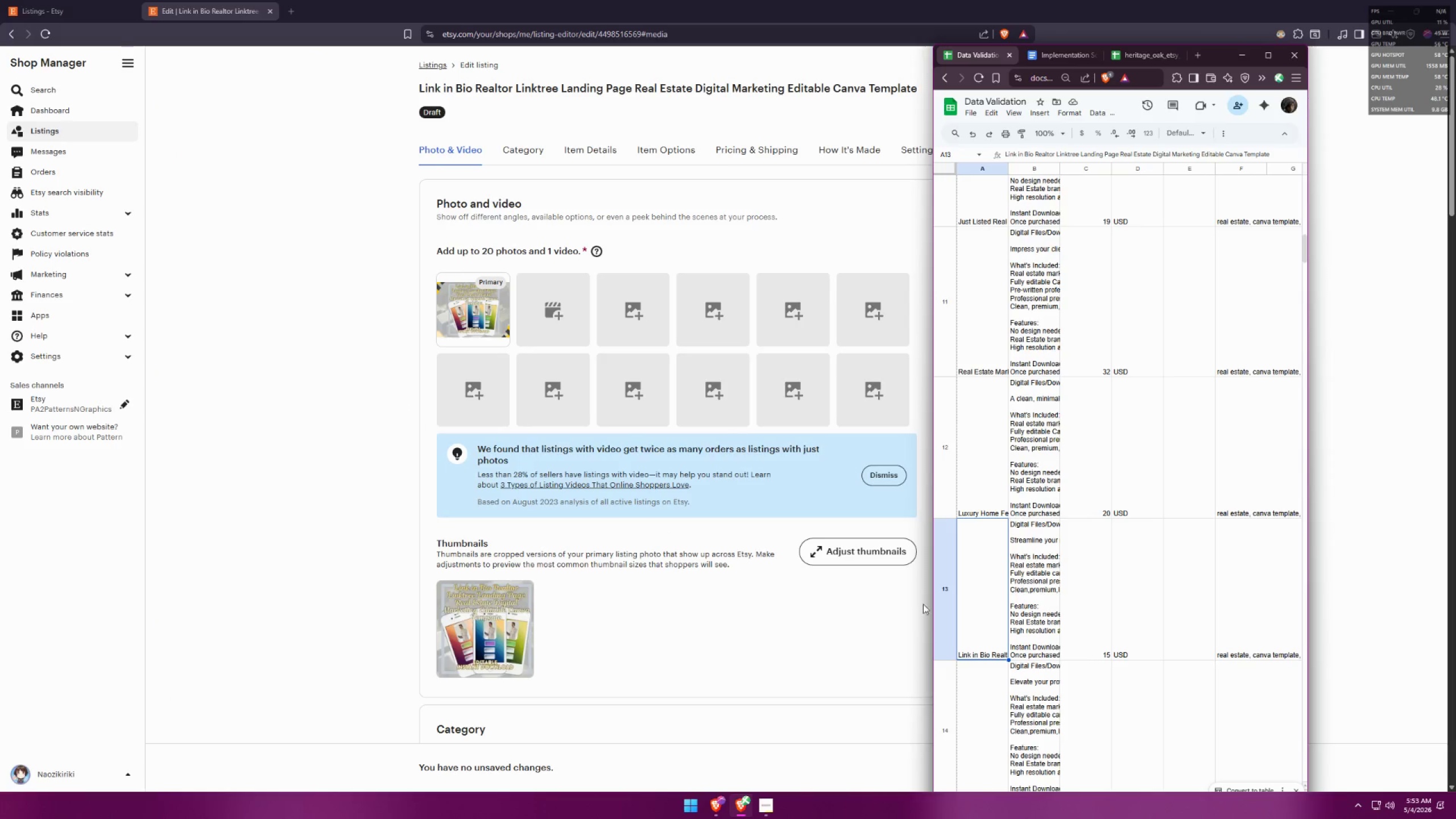 
double_click([1041, 556])
 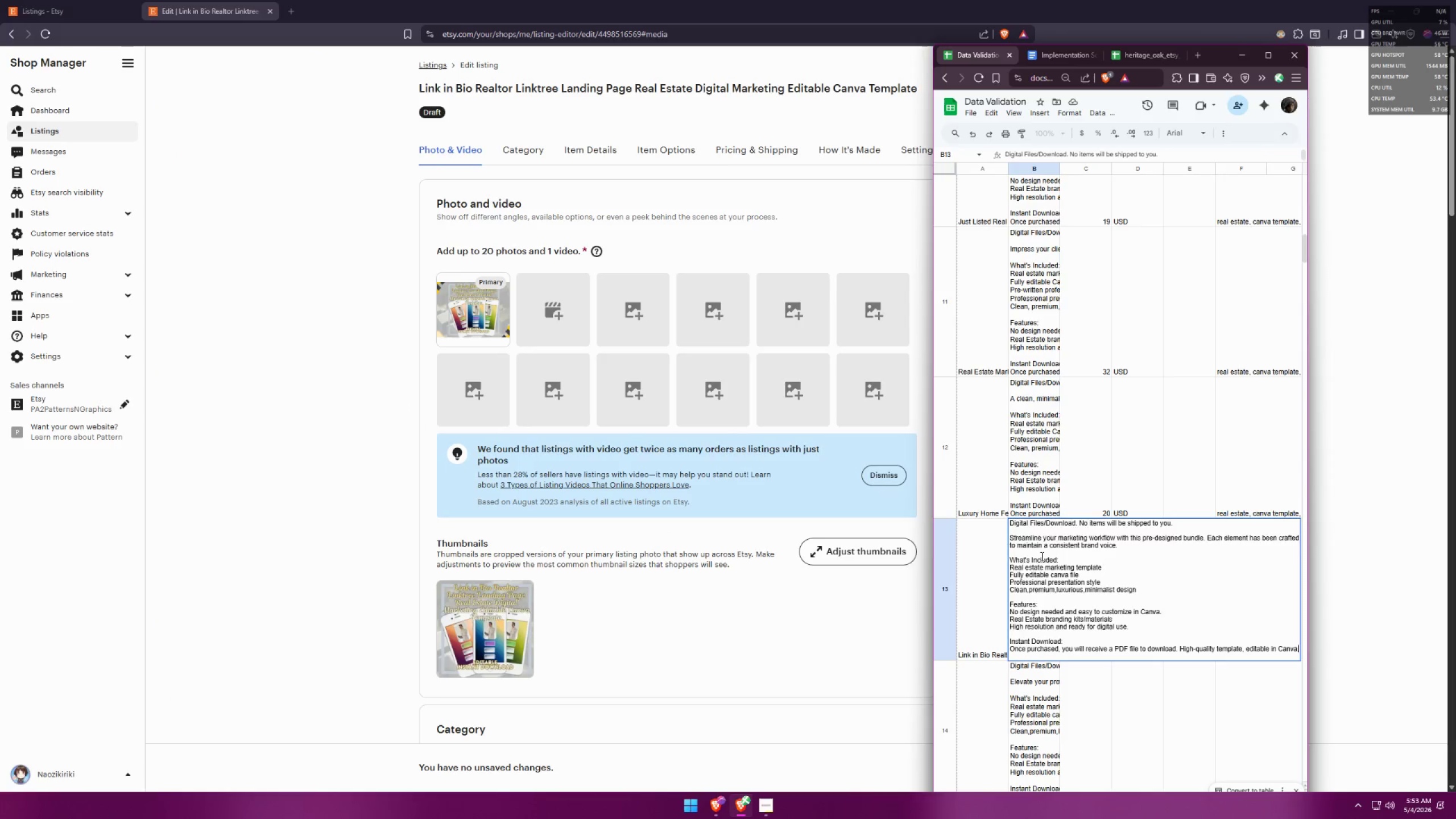 
key(Control+A)
 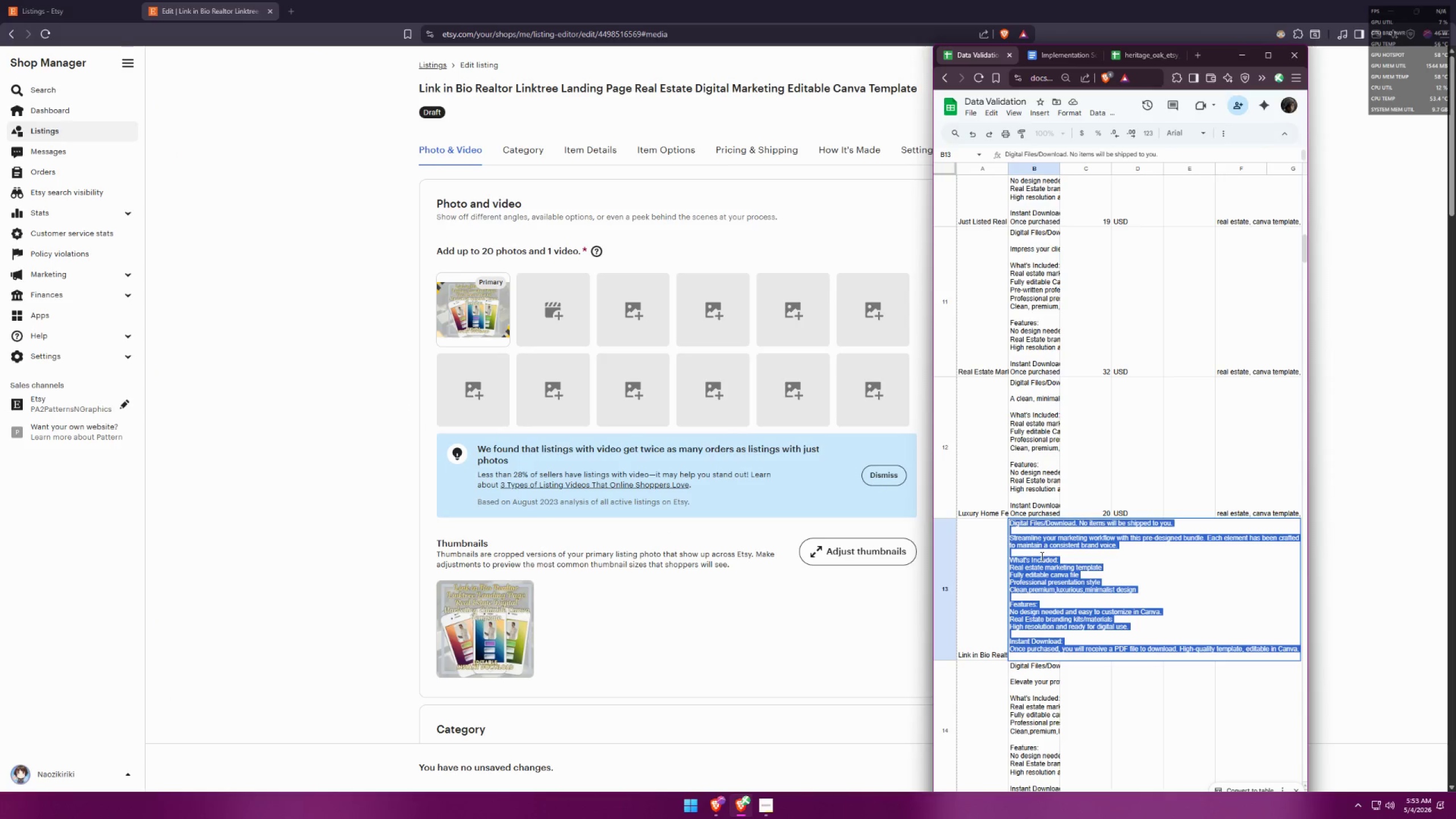 
key(Control+C)
 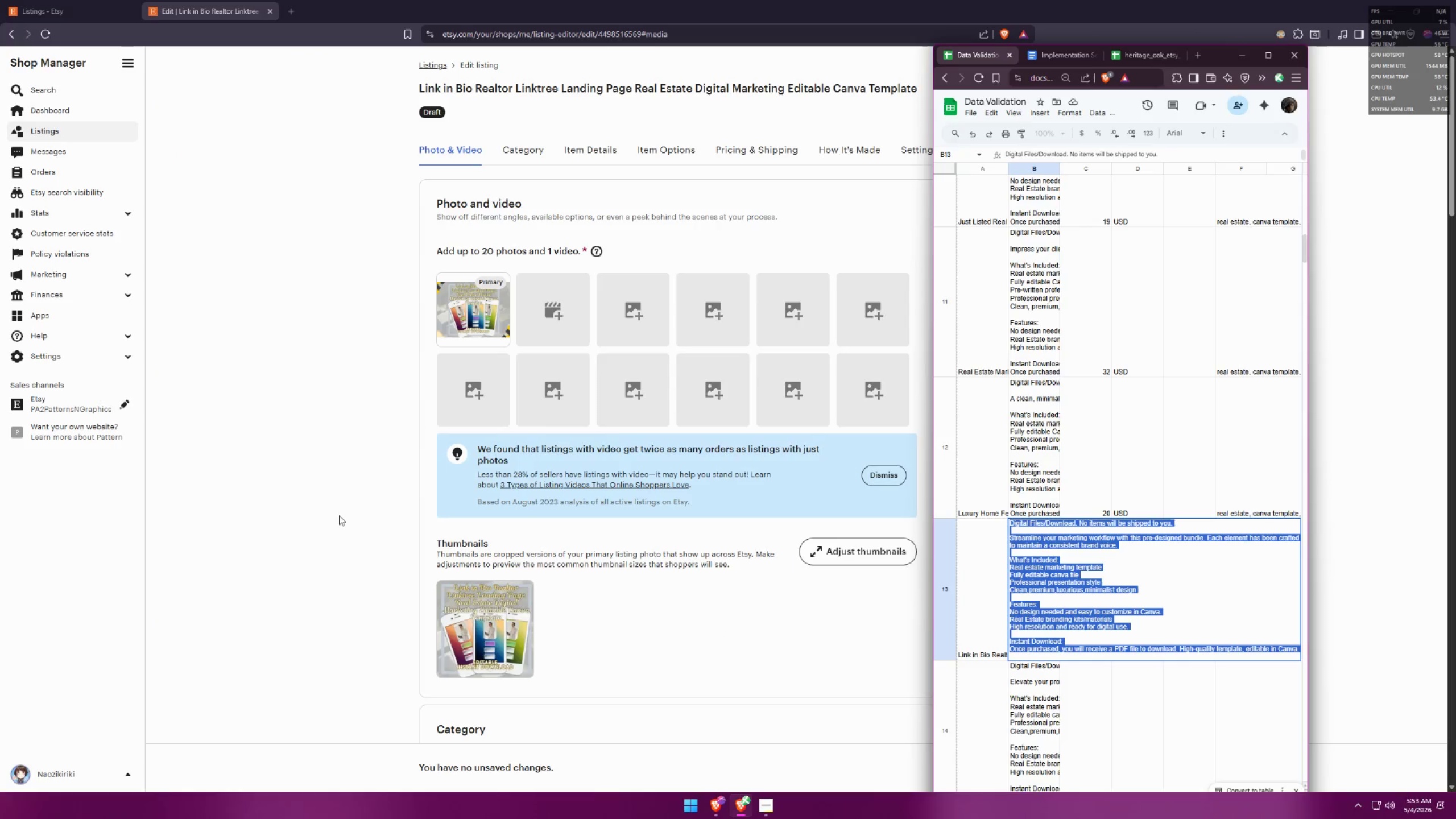 
left_click([332, 512])
 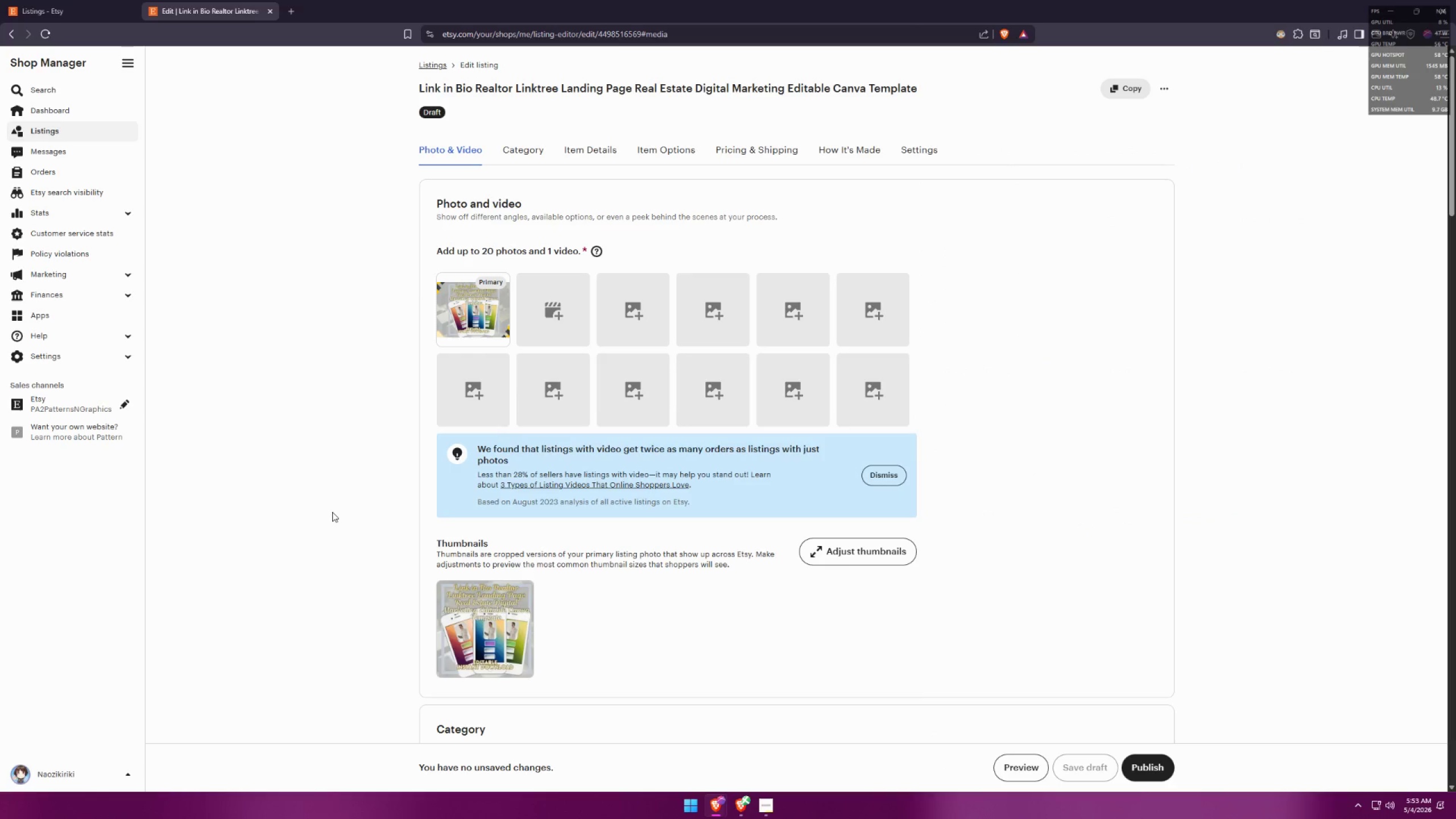 
scroll: coordinate [573, 552], scroll_direction: down, amount: 13.0
 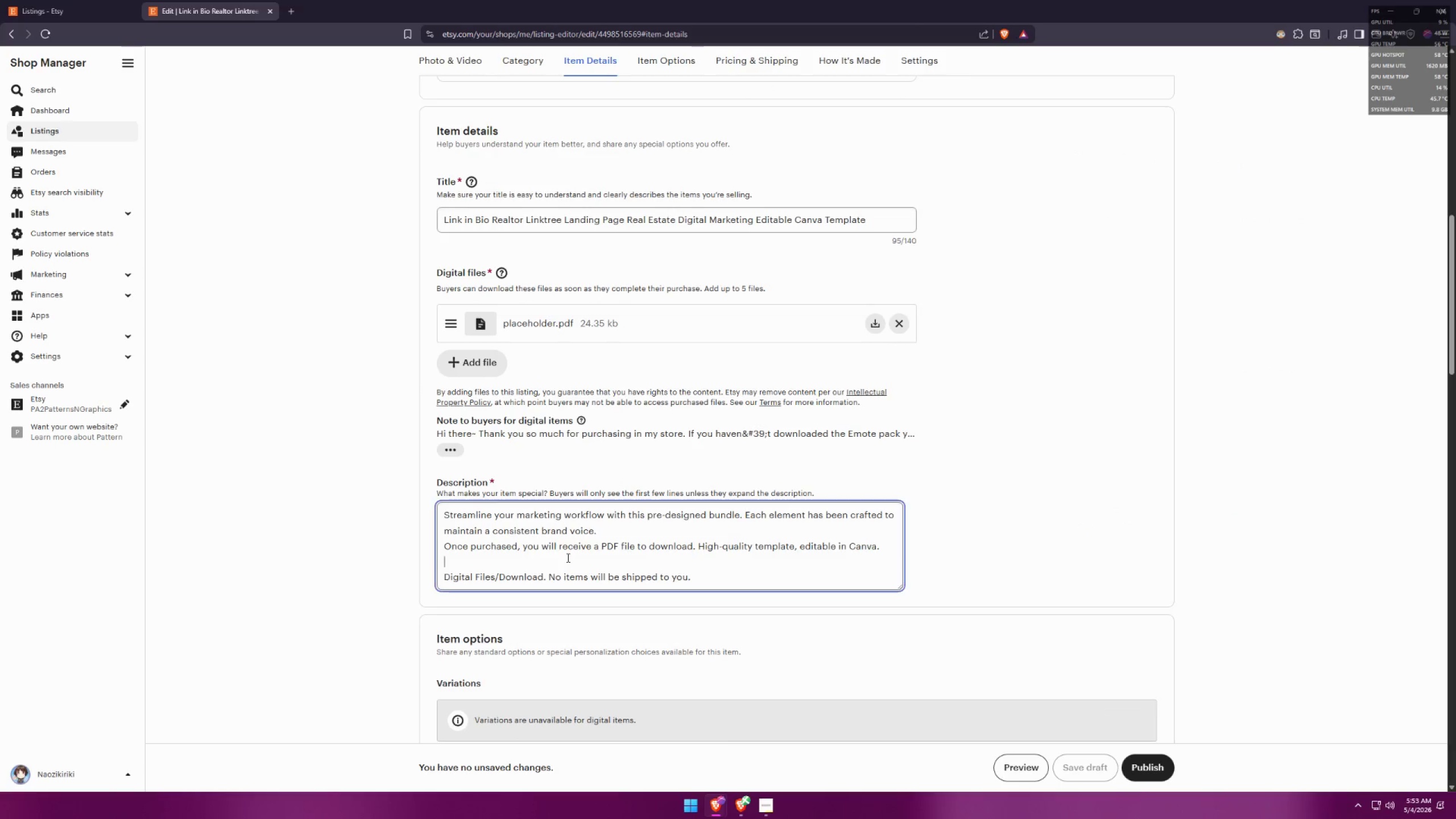 
key(Control+A)
 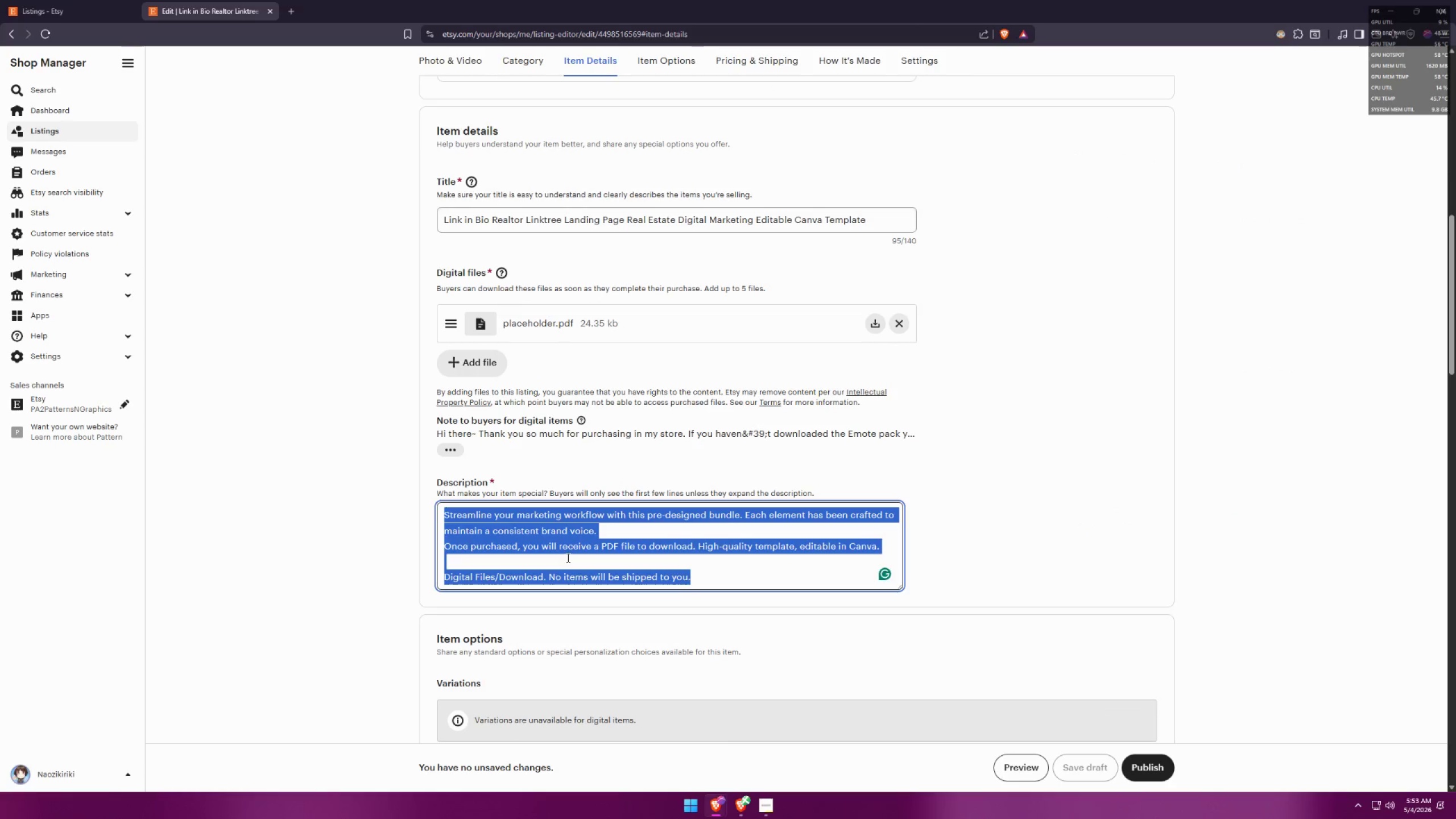 
key(Control+V)
 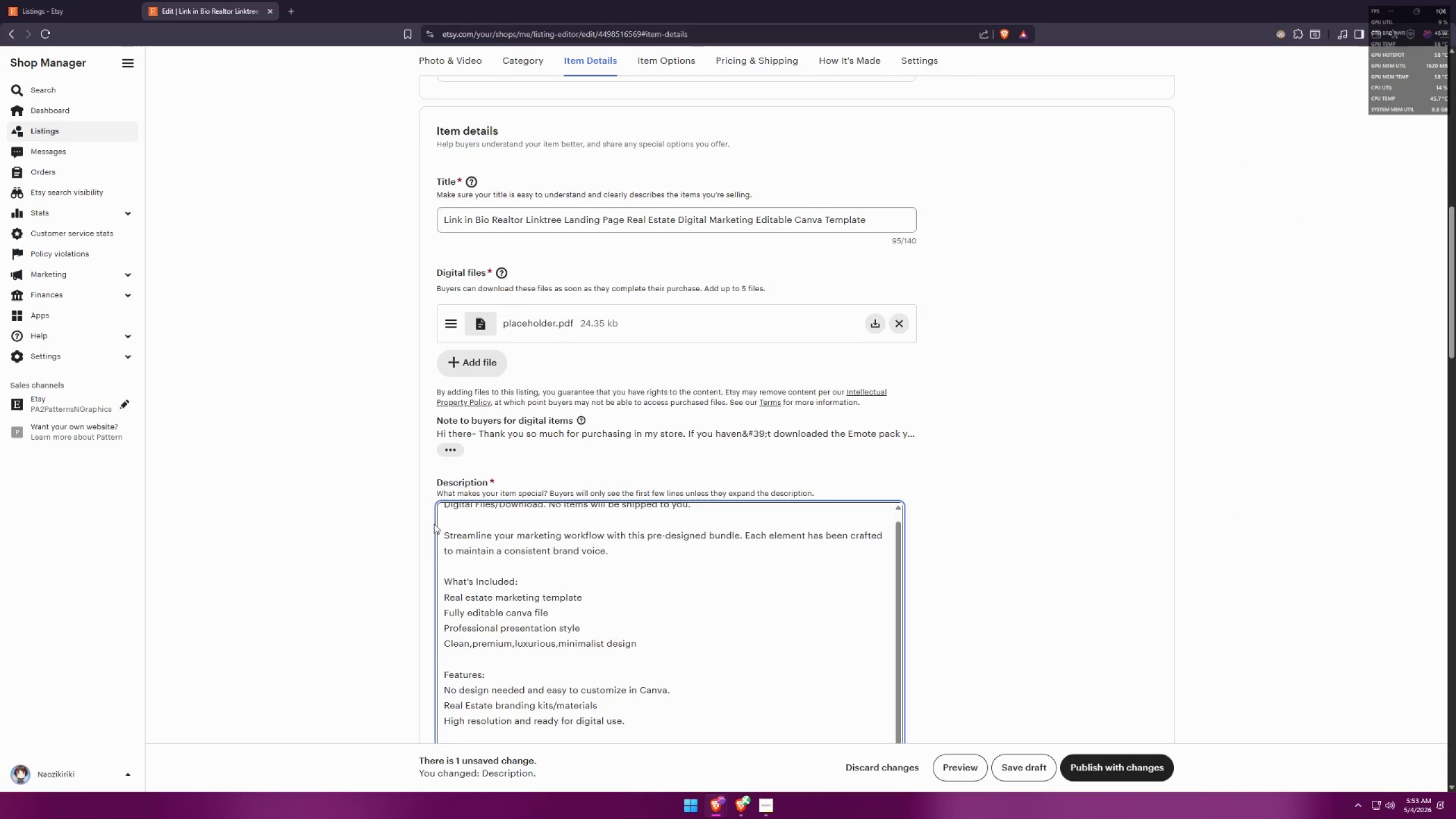 
scroll: coordinate [492, 542], scroll_direction: up, amount: 1.0
 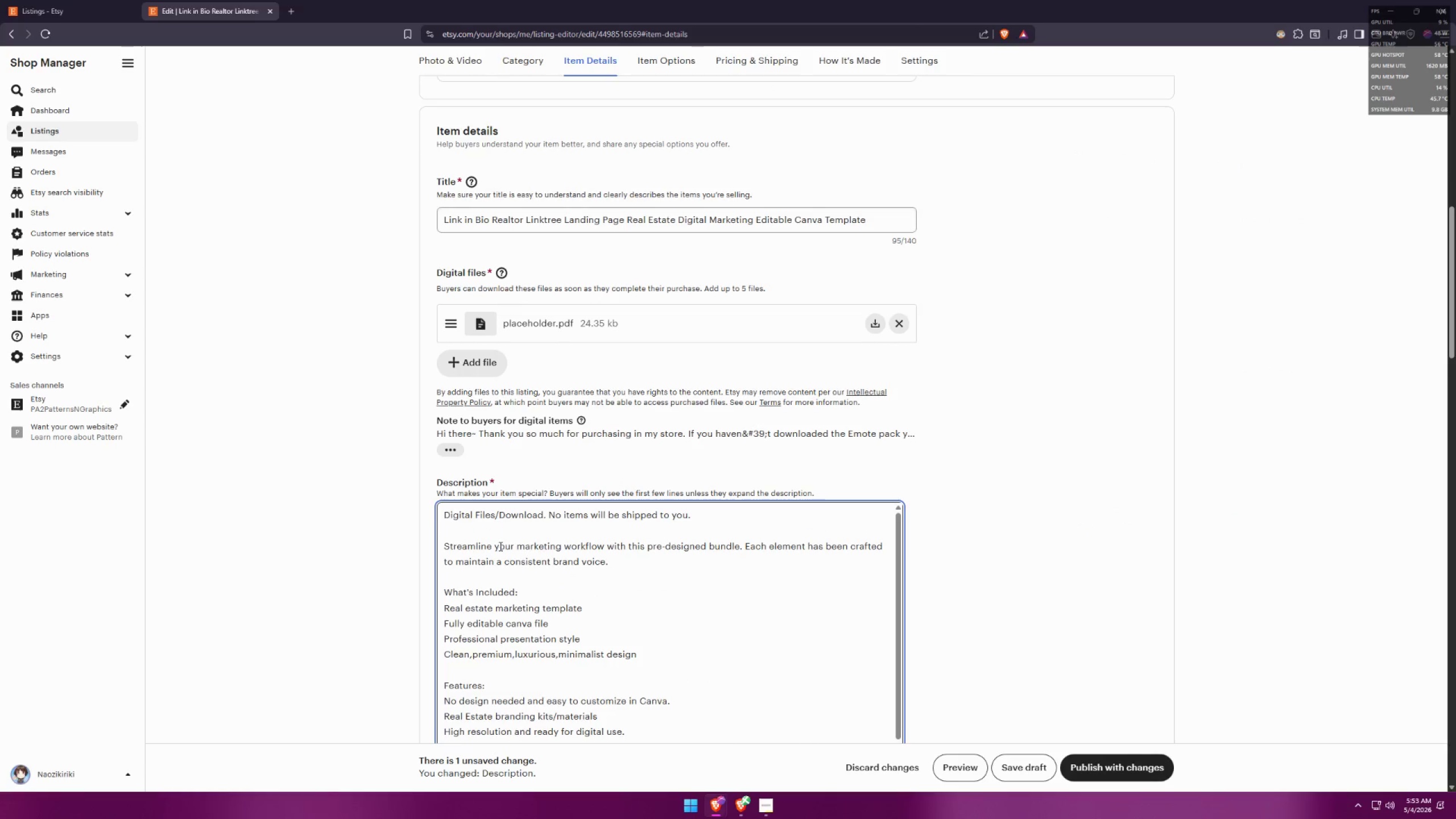 
scroll: coordinate [525, 556], scroll_direction: down, amount: 3.0
 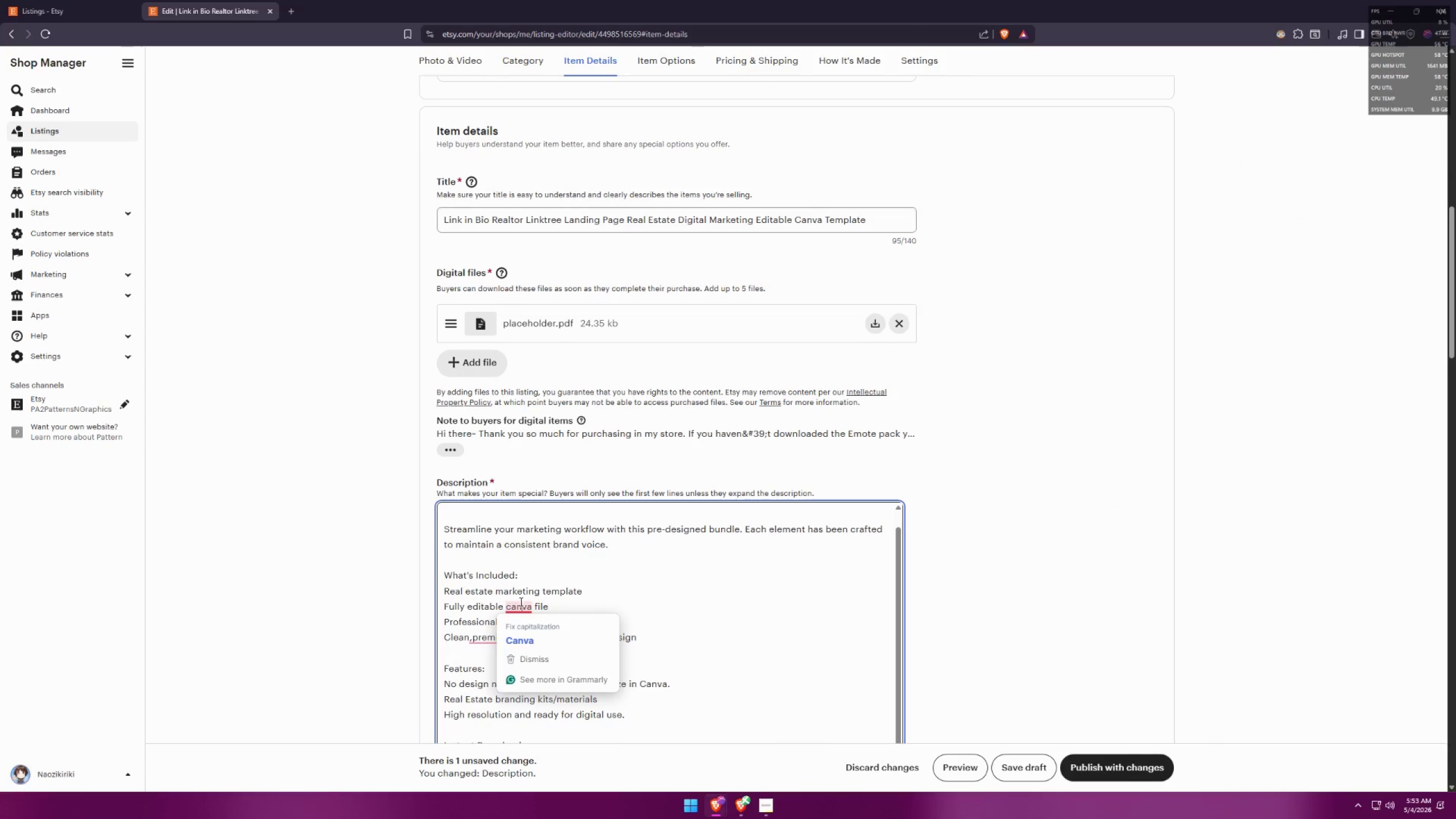 
double_click([543, 623])
 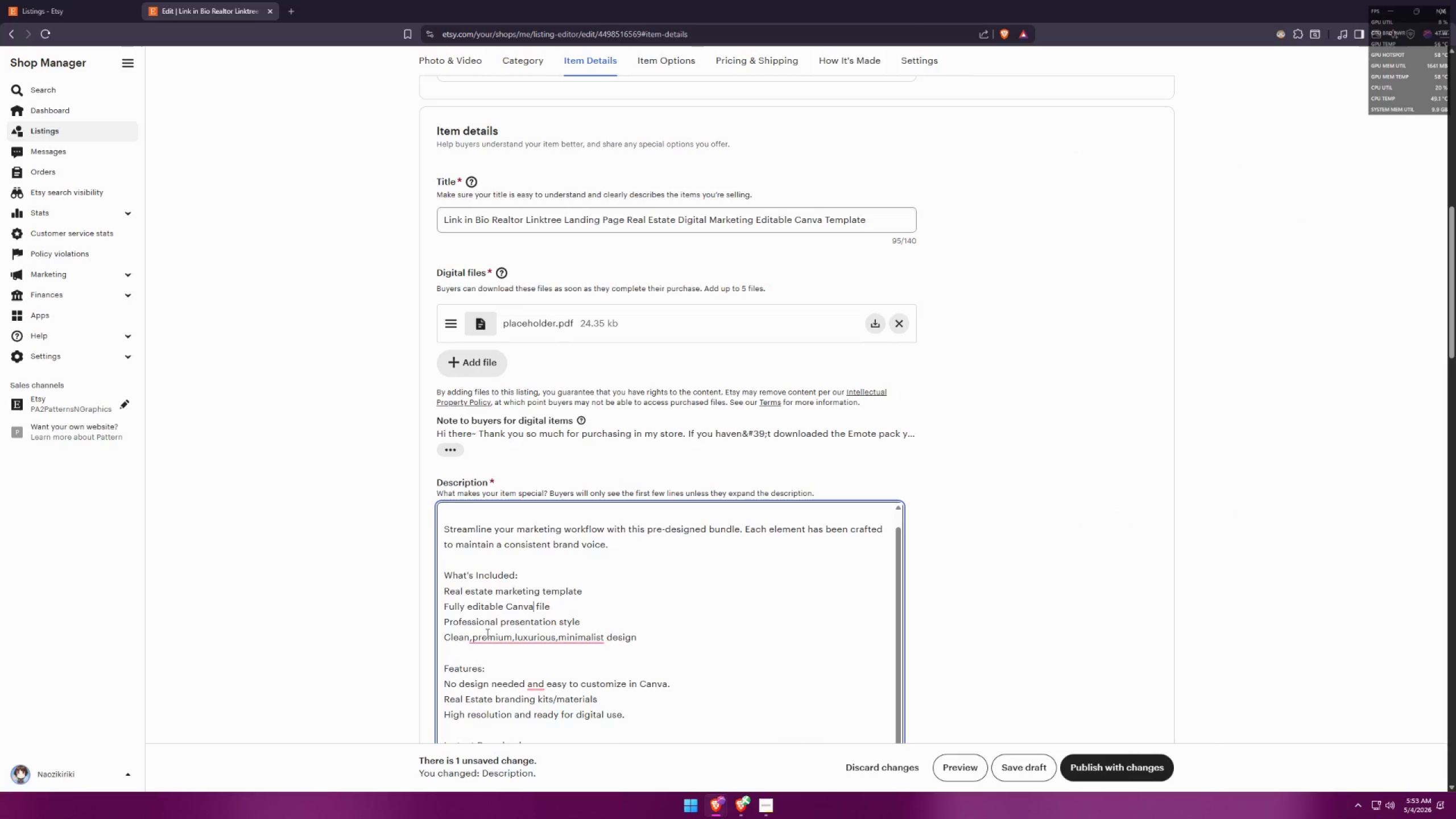 
left_click([486, 633])
 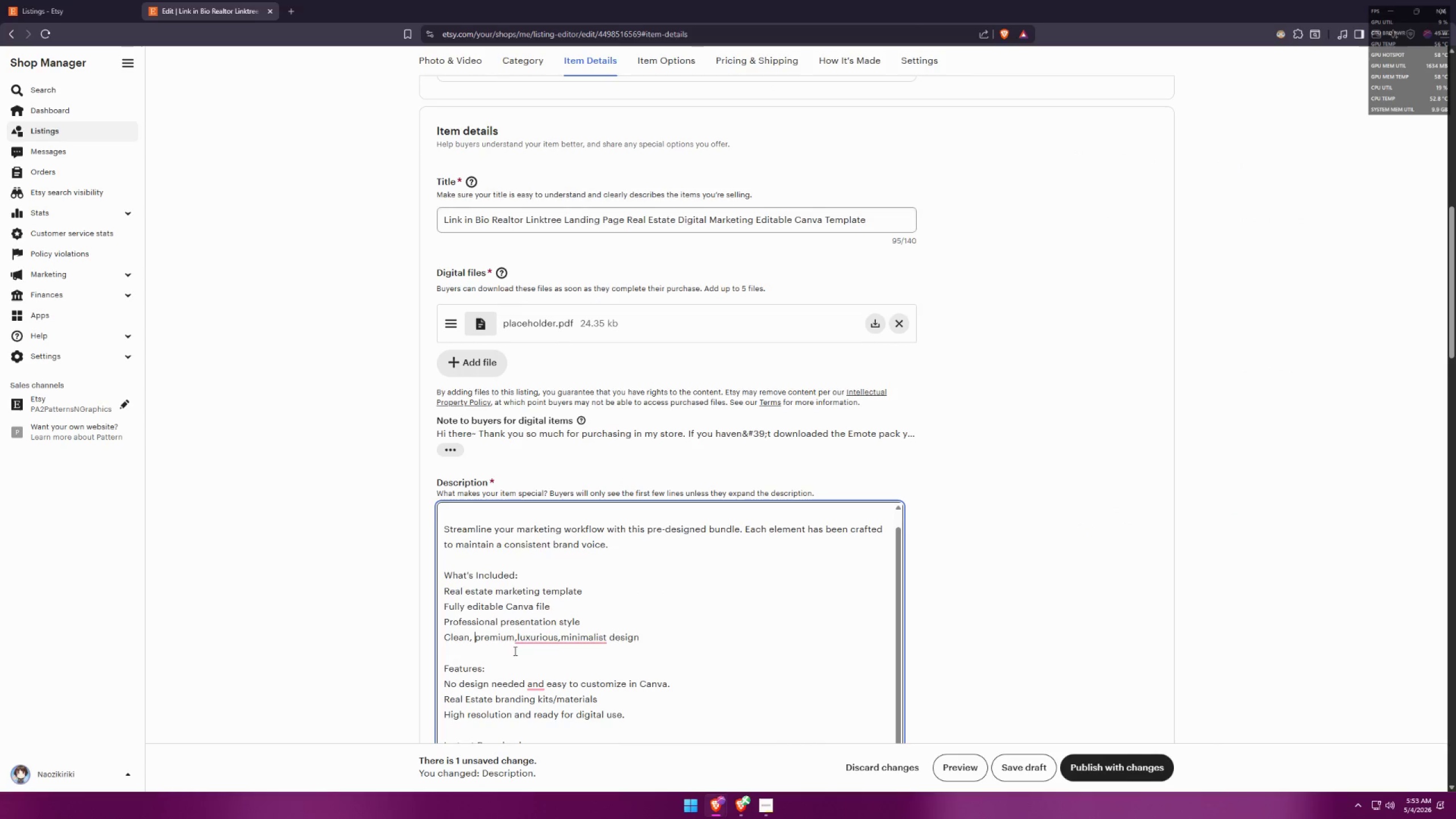 
triple_click([532, 637])
 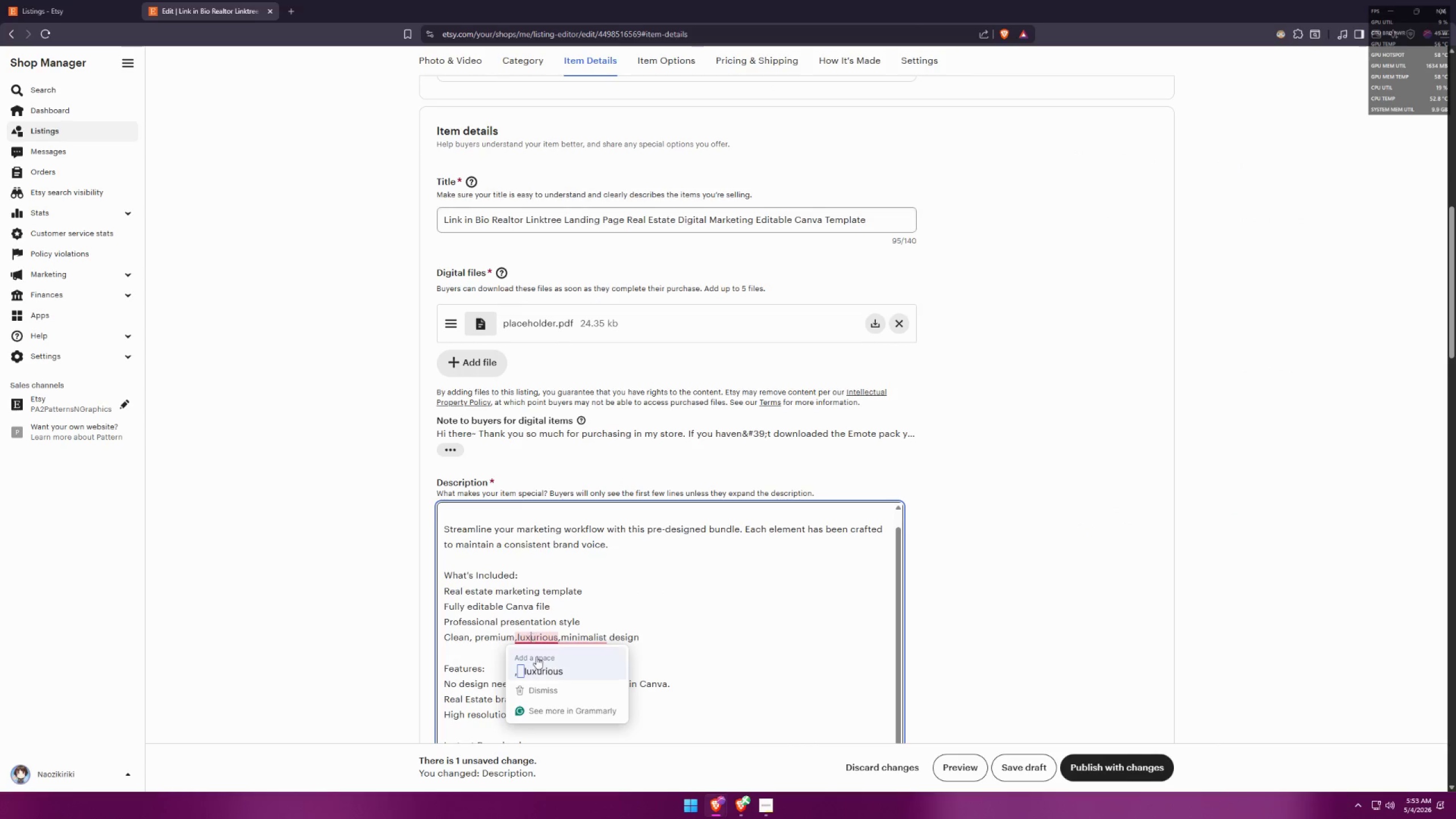 
triple_click([539, 664])
 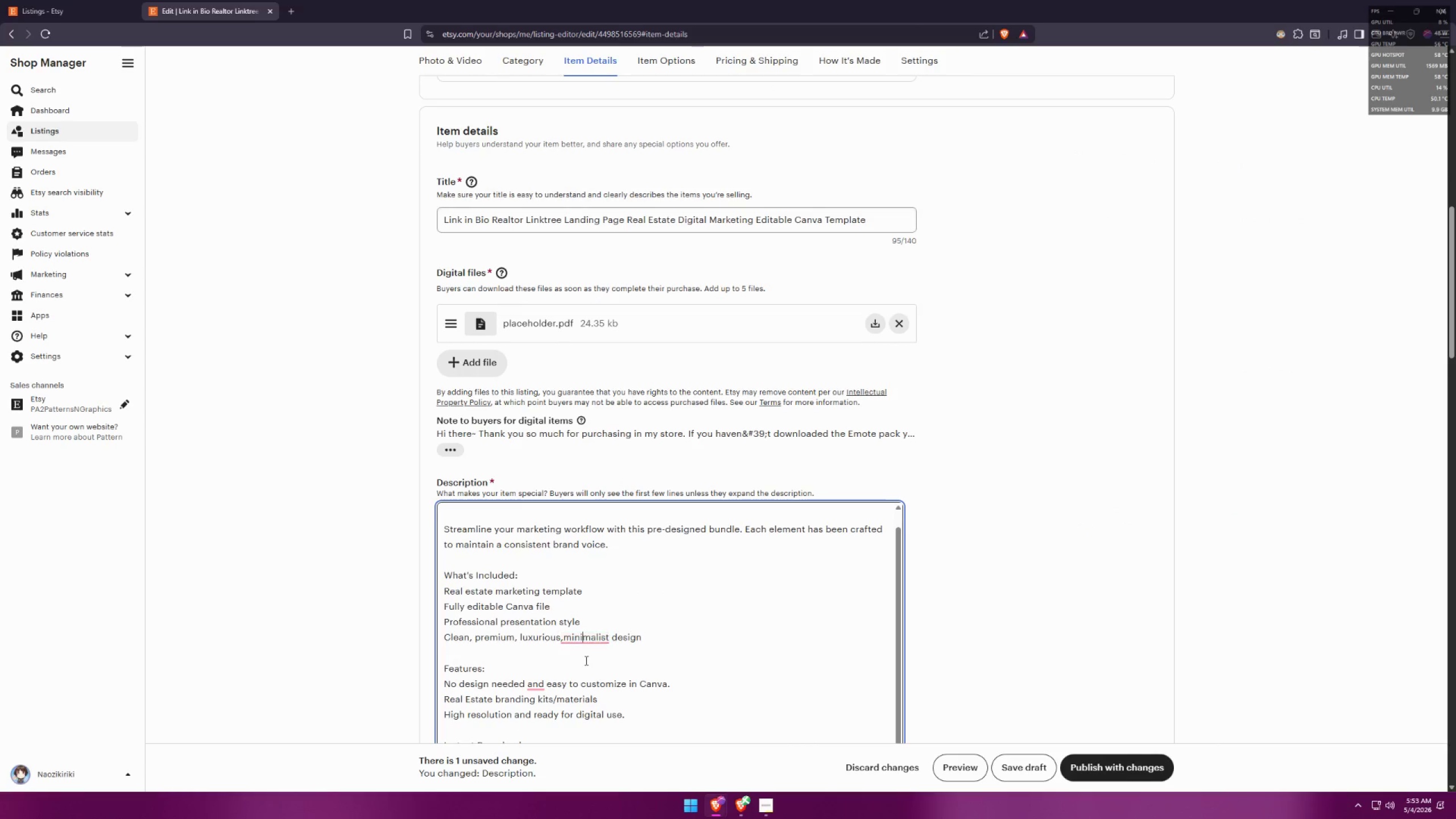 
left_click([590, 639])
 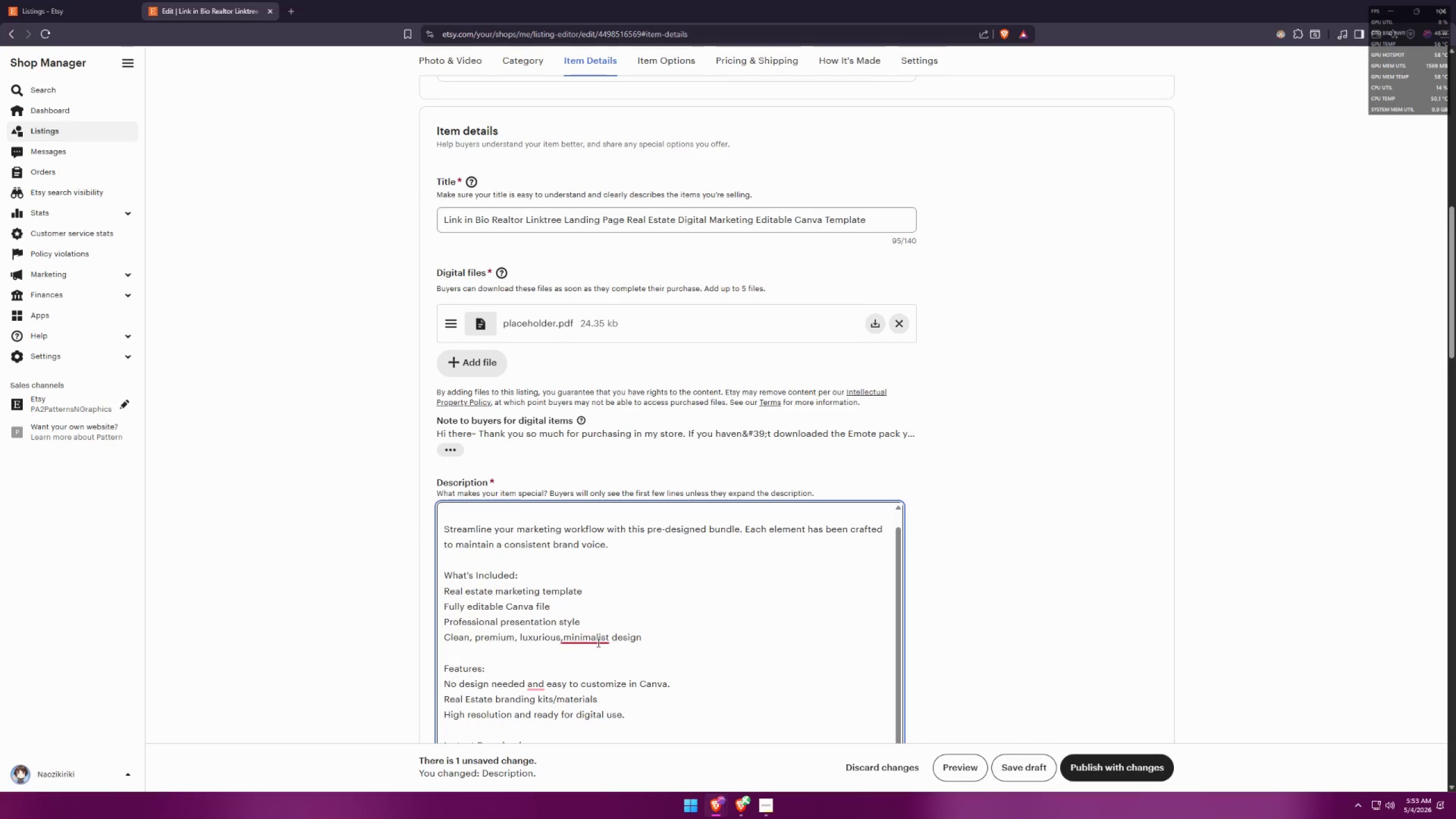 
left_click([593, 647])
 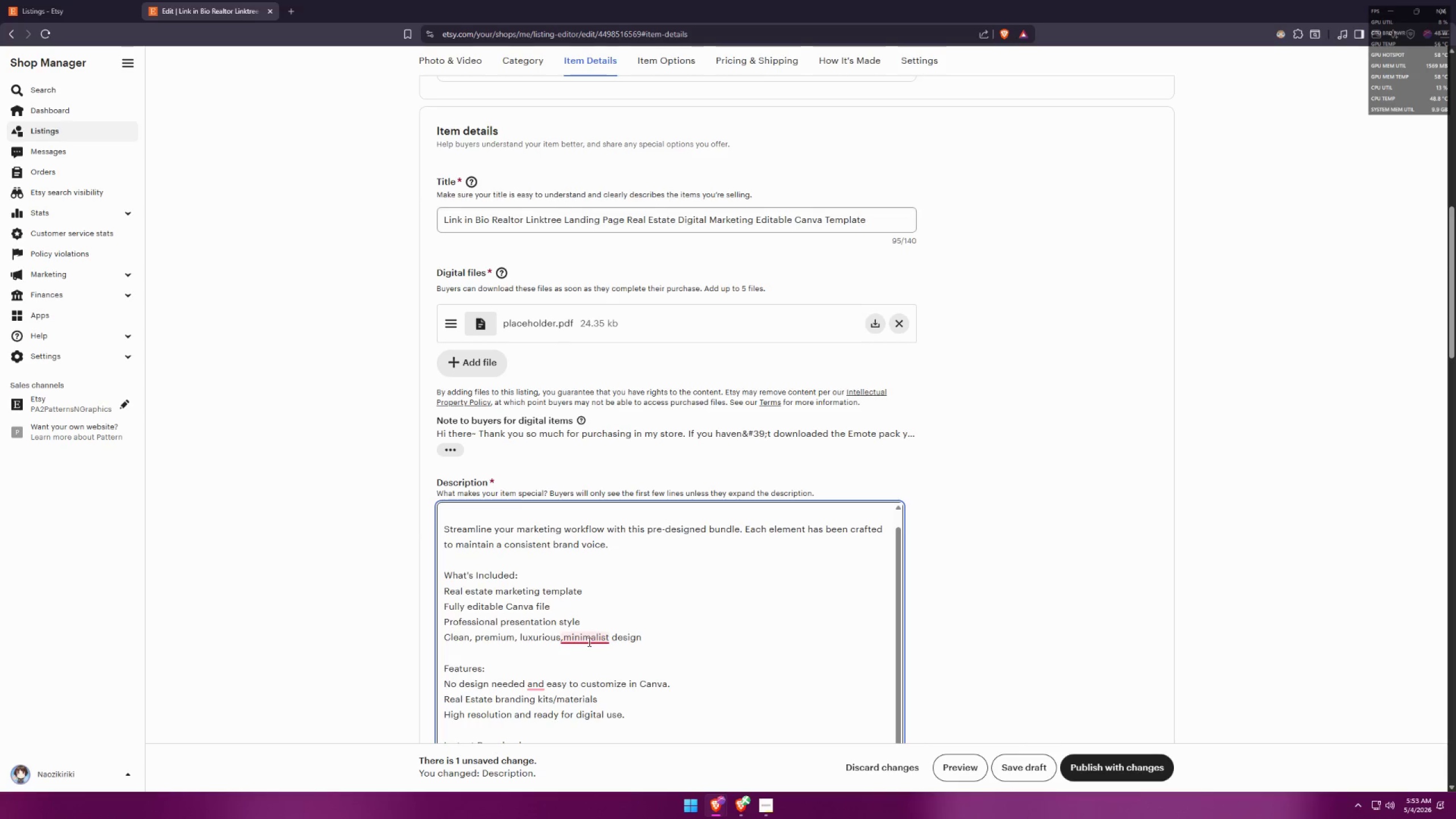 
double_click([593, 668])
 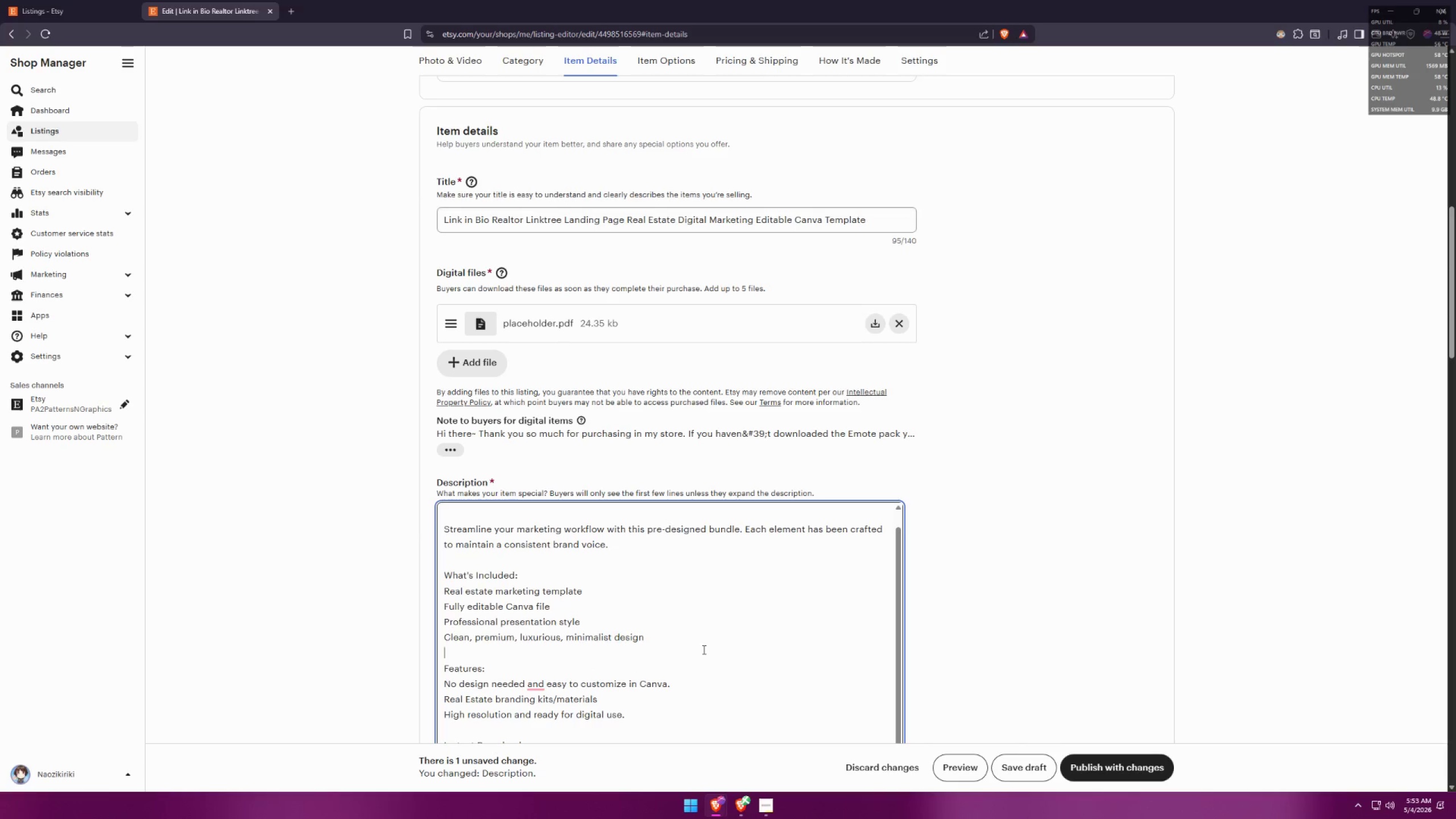 
scroll: coordinate [953, 593], scroll_direction: down, amount: 11.0
 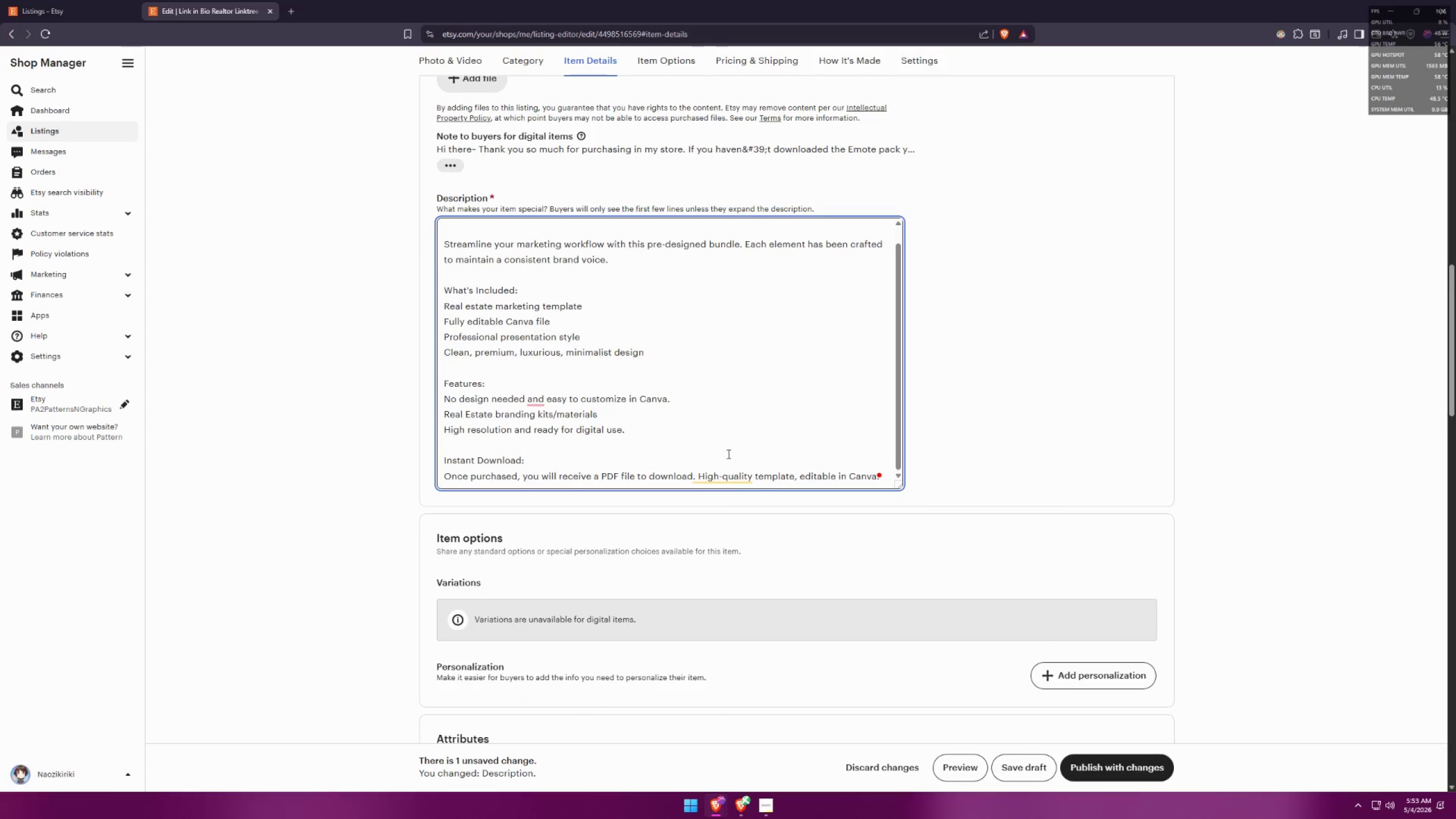 
left_click([730, 380])
 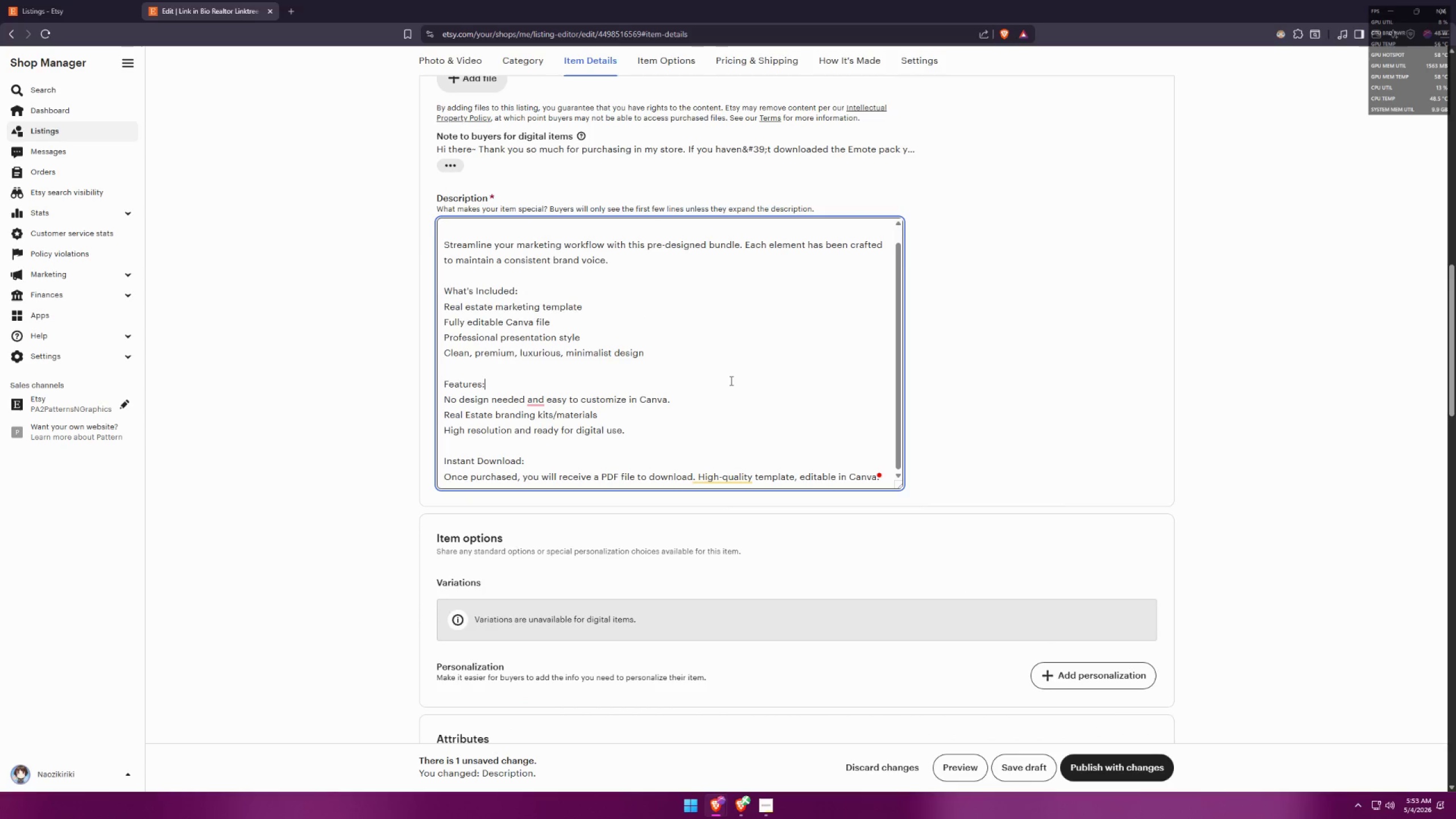 
key(Control+A)
 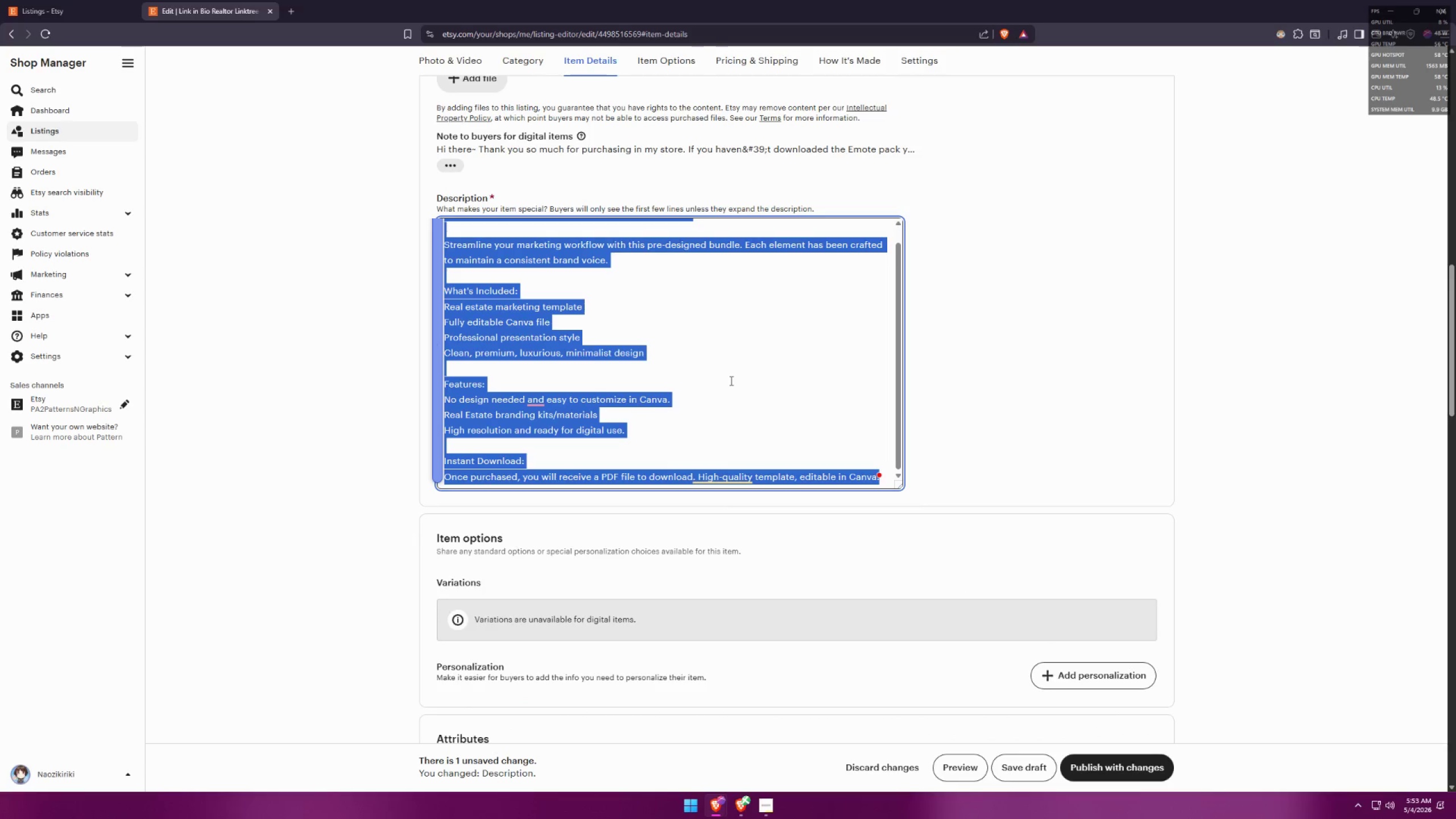 
key(Control+C)
 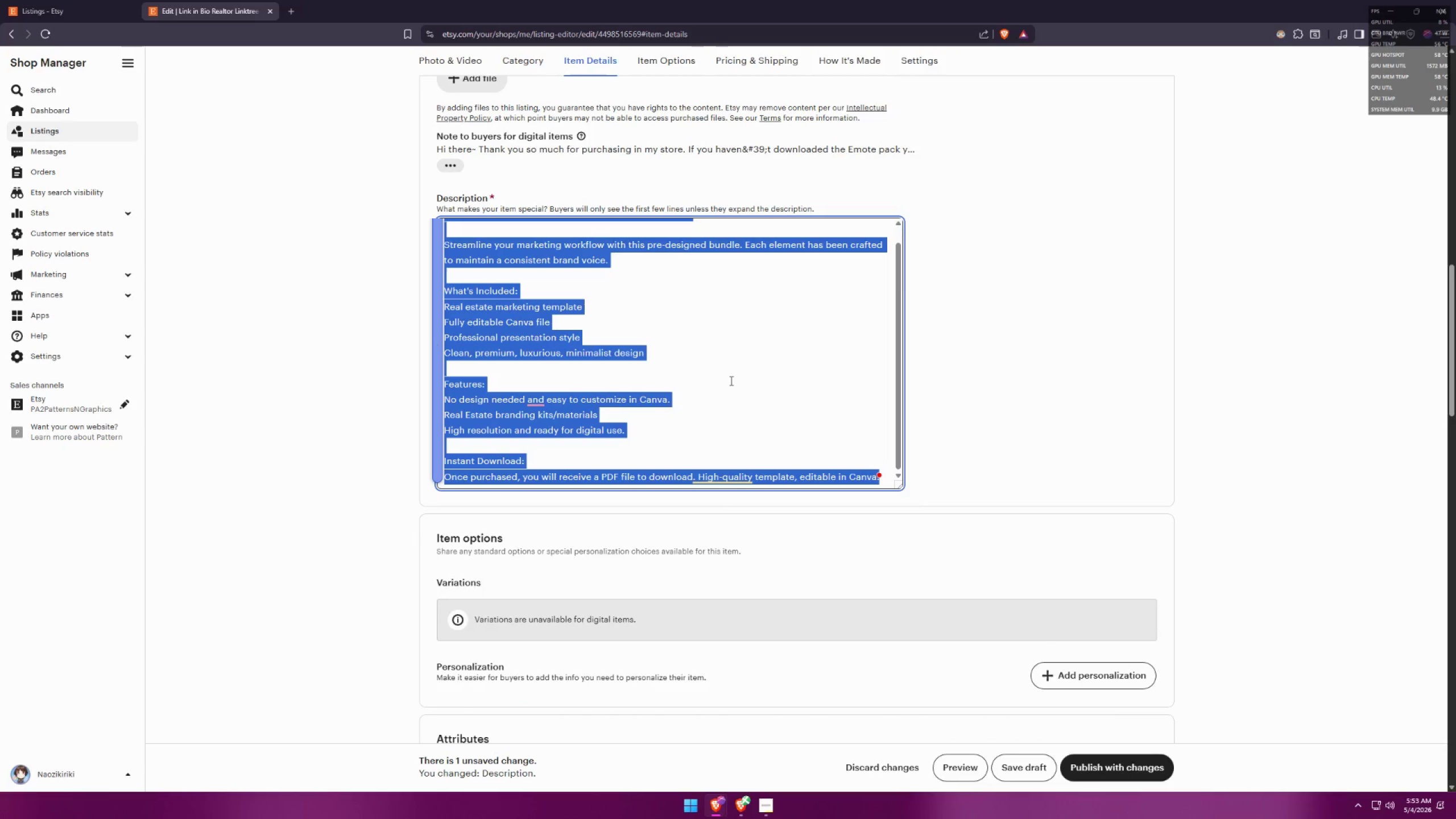 
key(Control+C)
 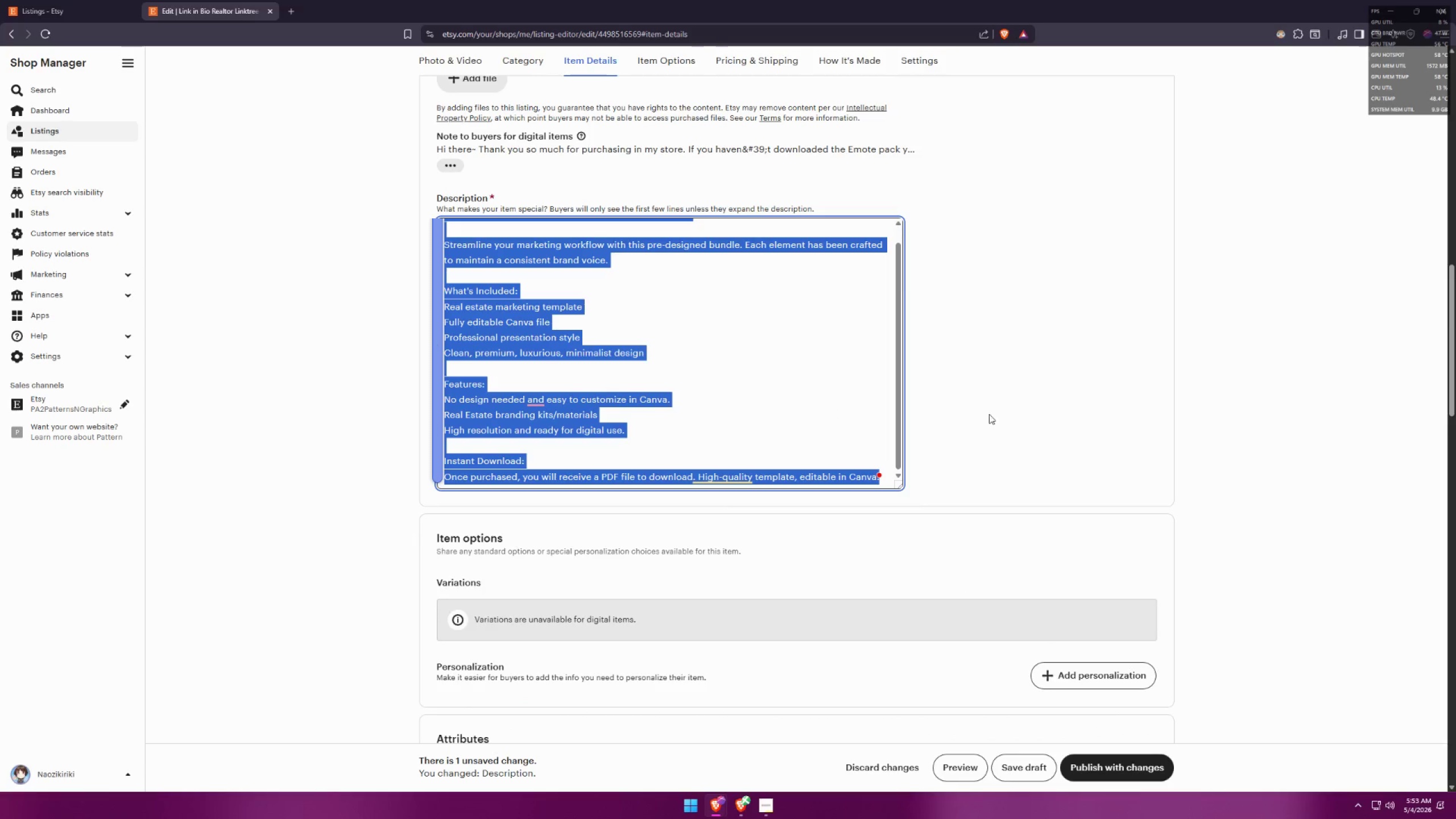 
left_click([998, 411])
 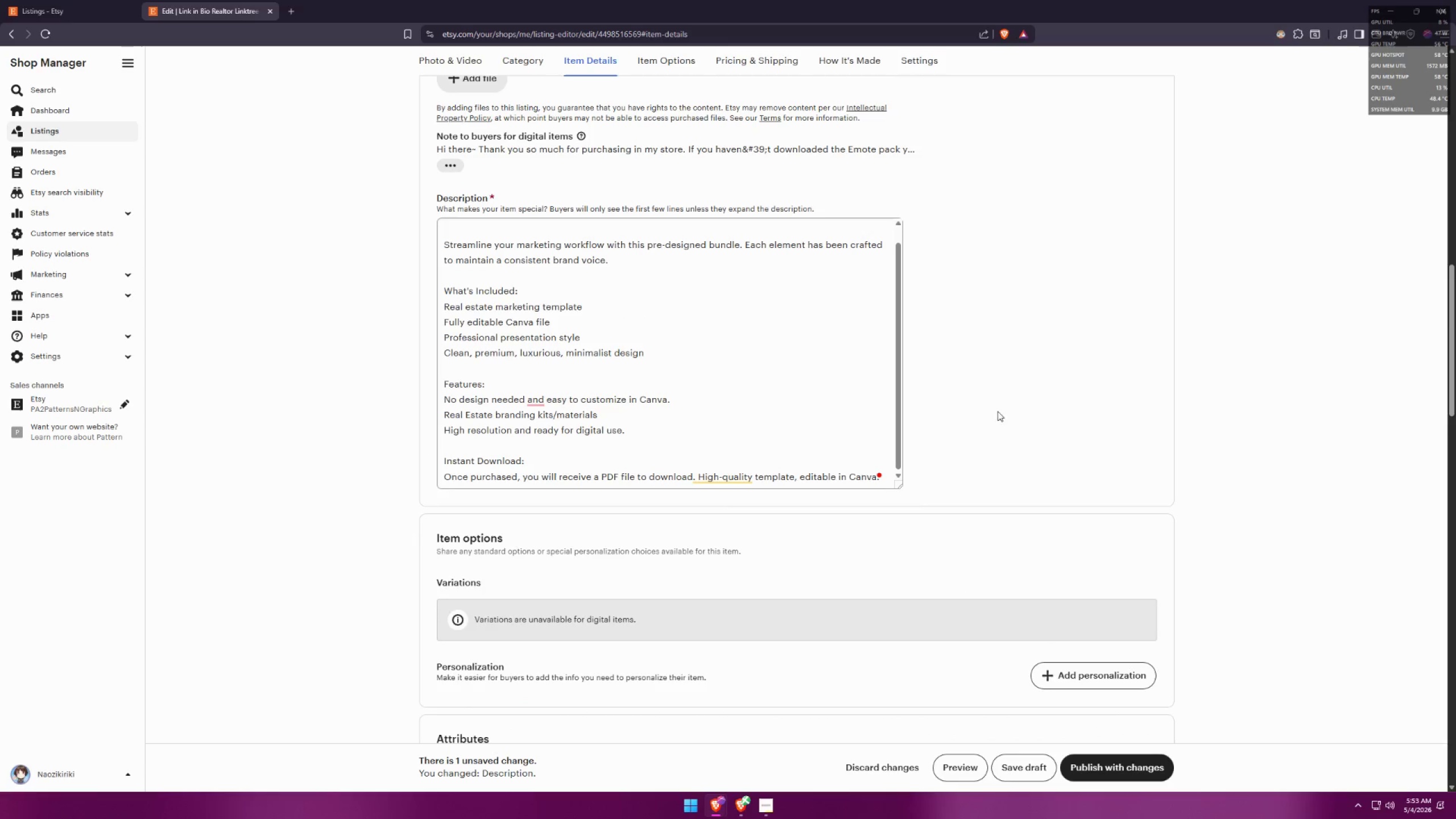 
key(Alt+AltLeft)
 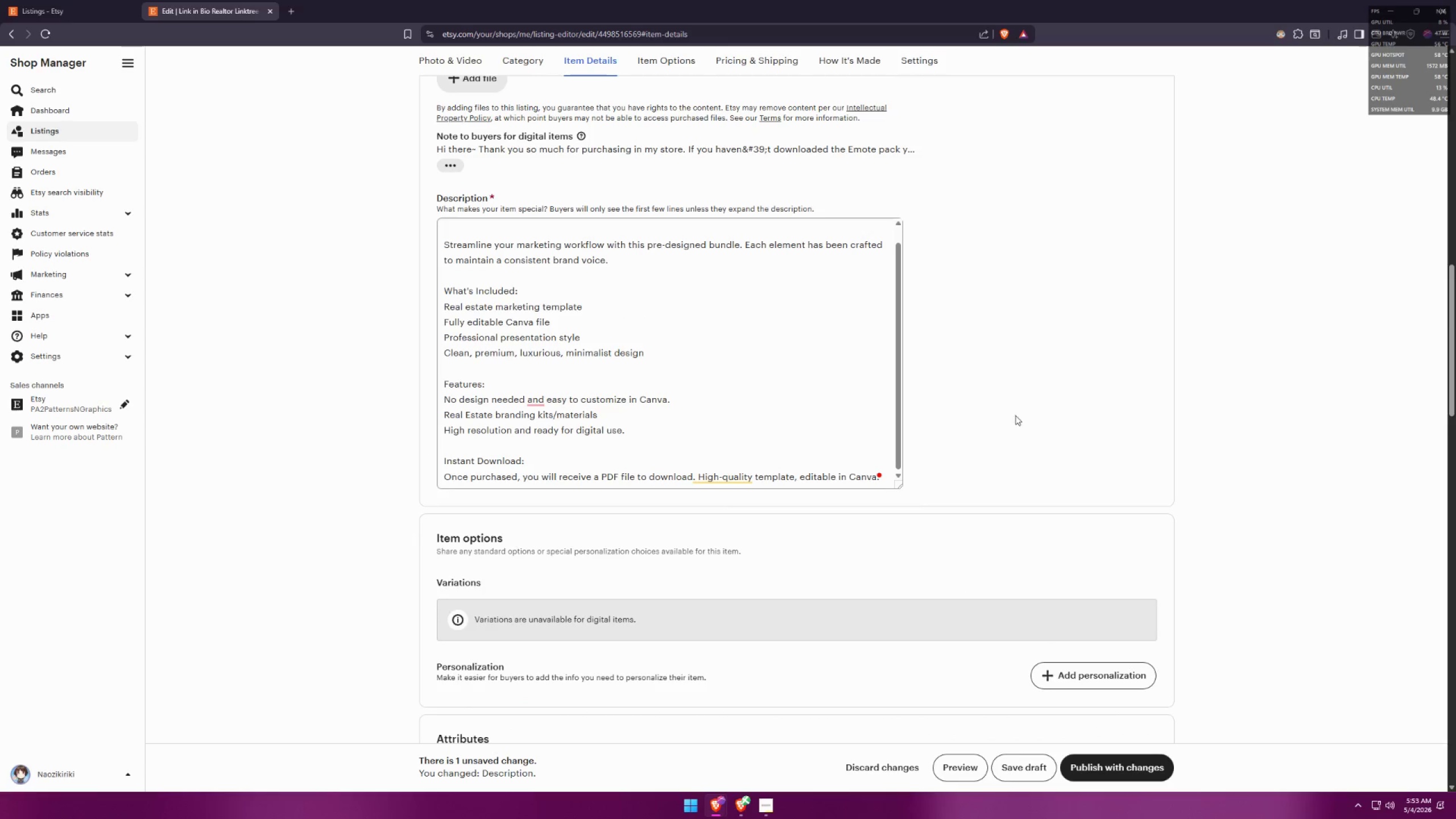 
key(Alt+Tab)
 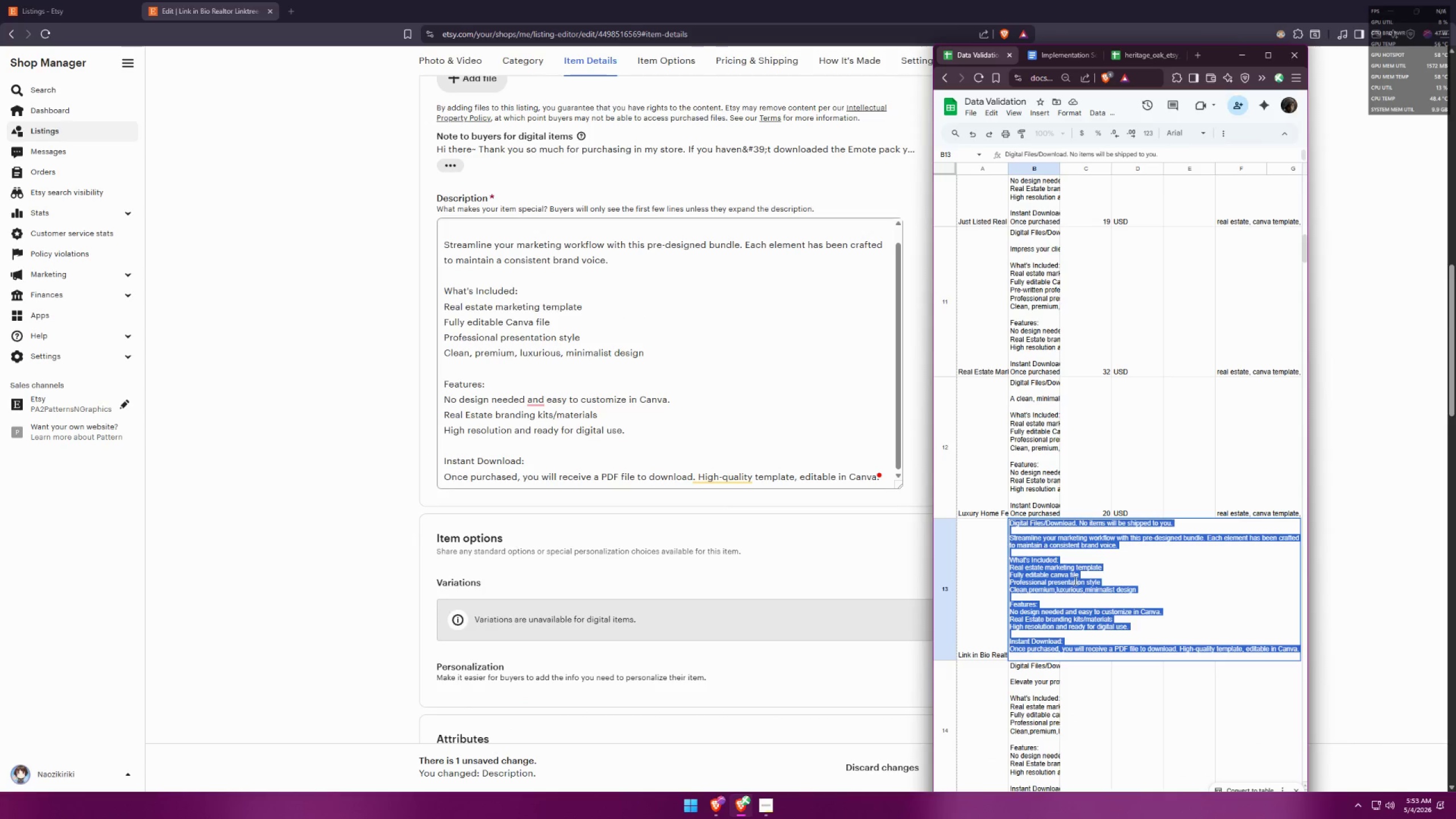 
key(Control+ControlLeft)
 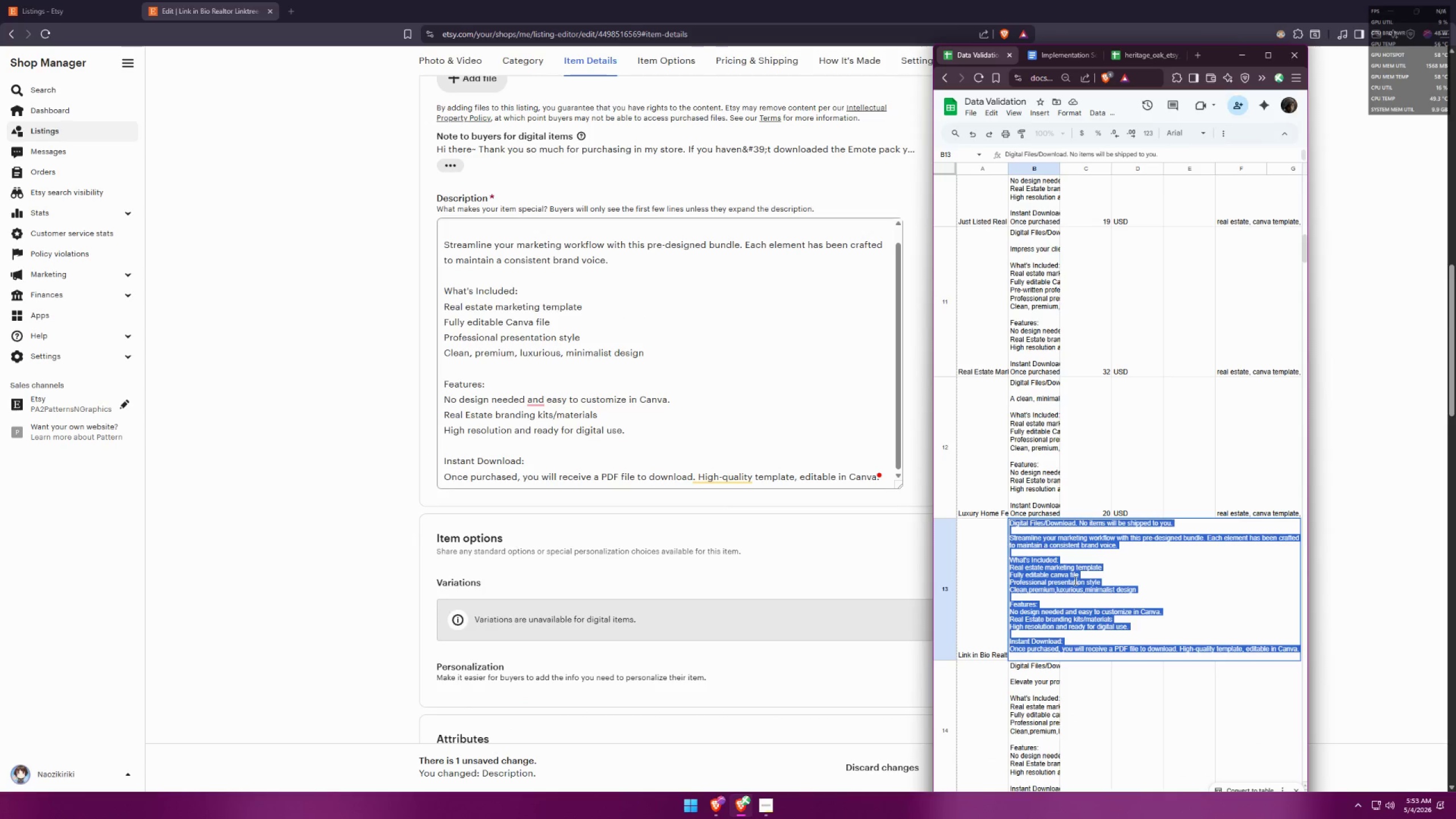 
key(Control+V)
 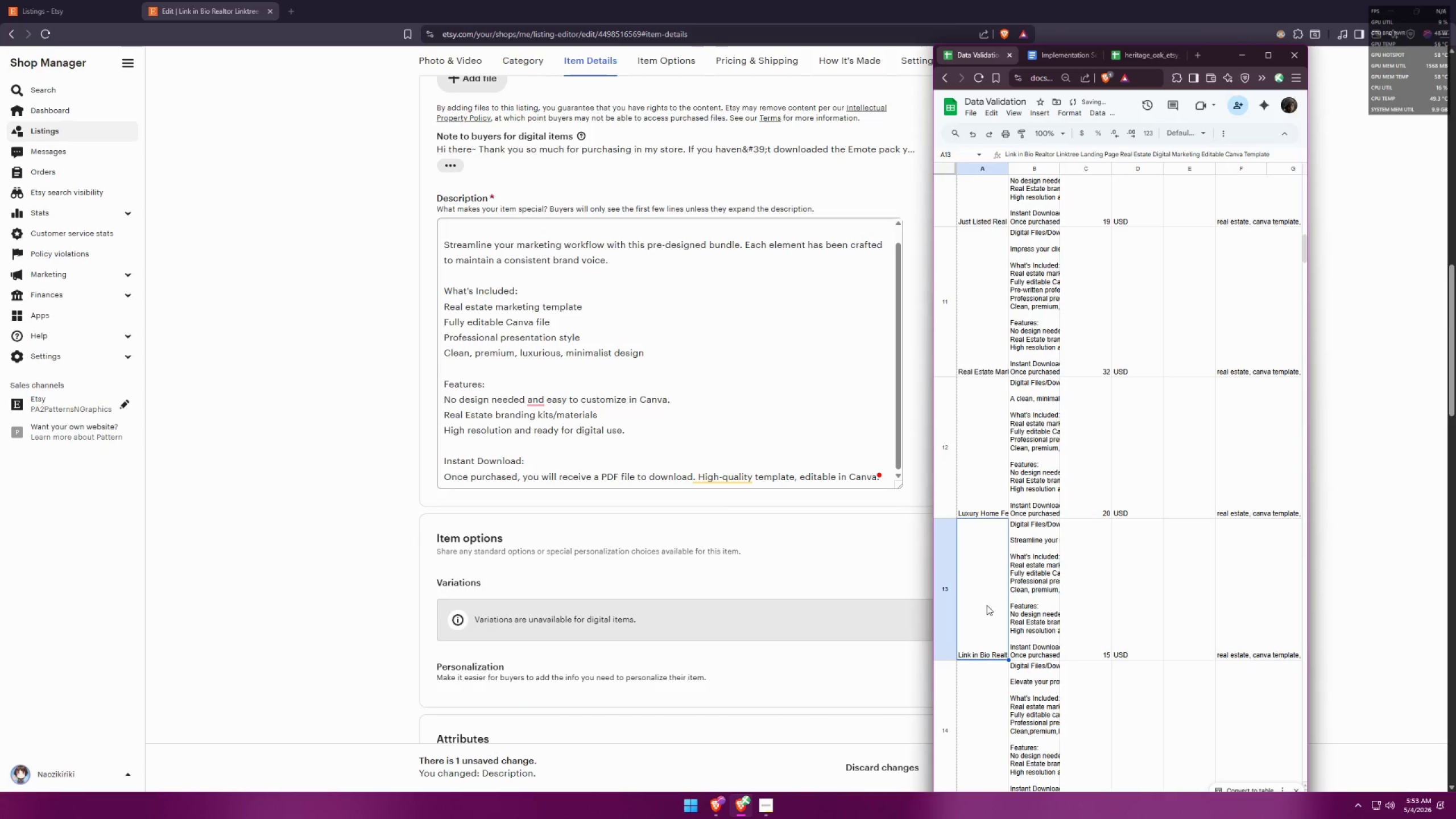 
left_click([334, 556])
 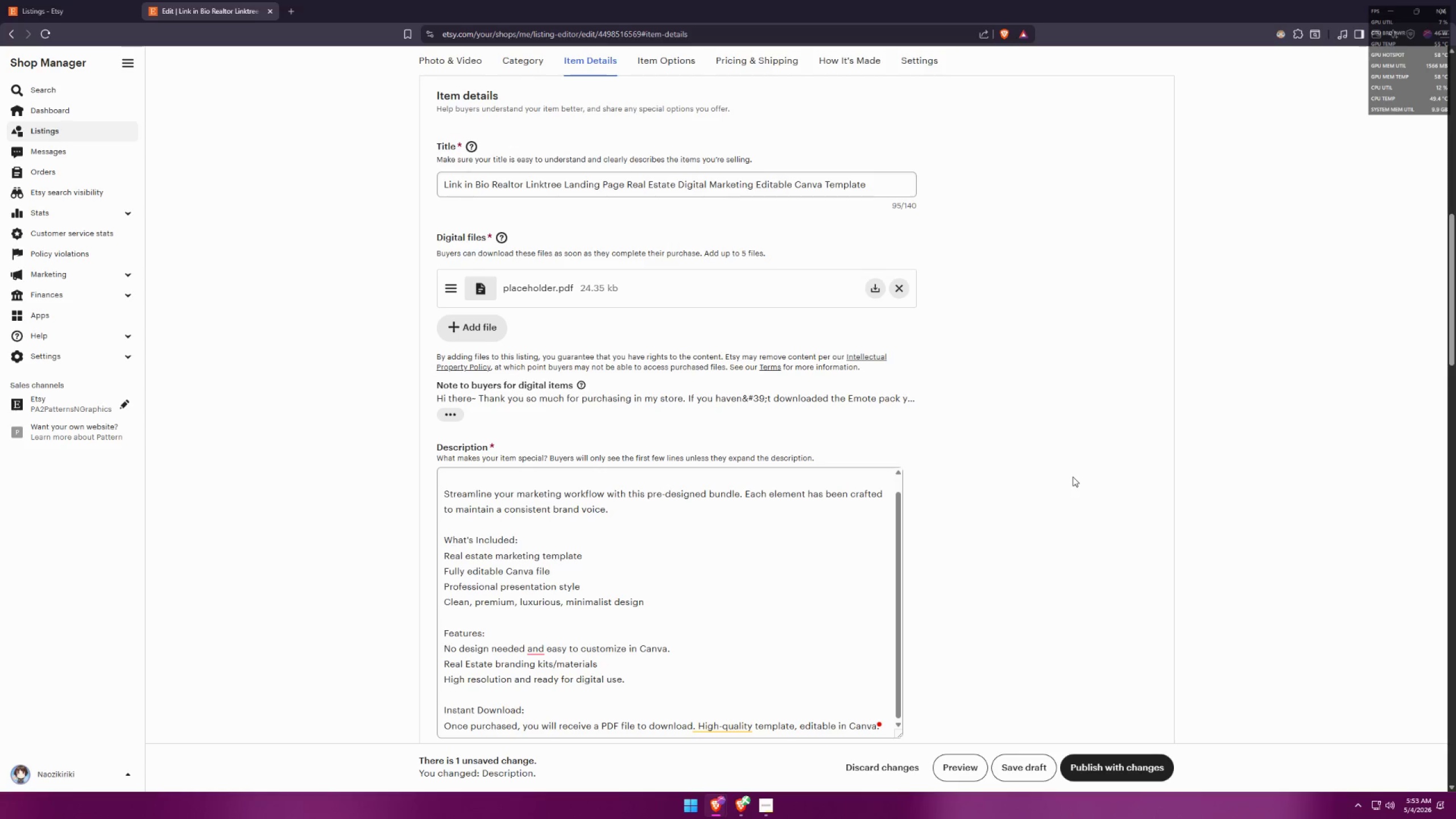 
key(Meta+Shift+S)
 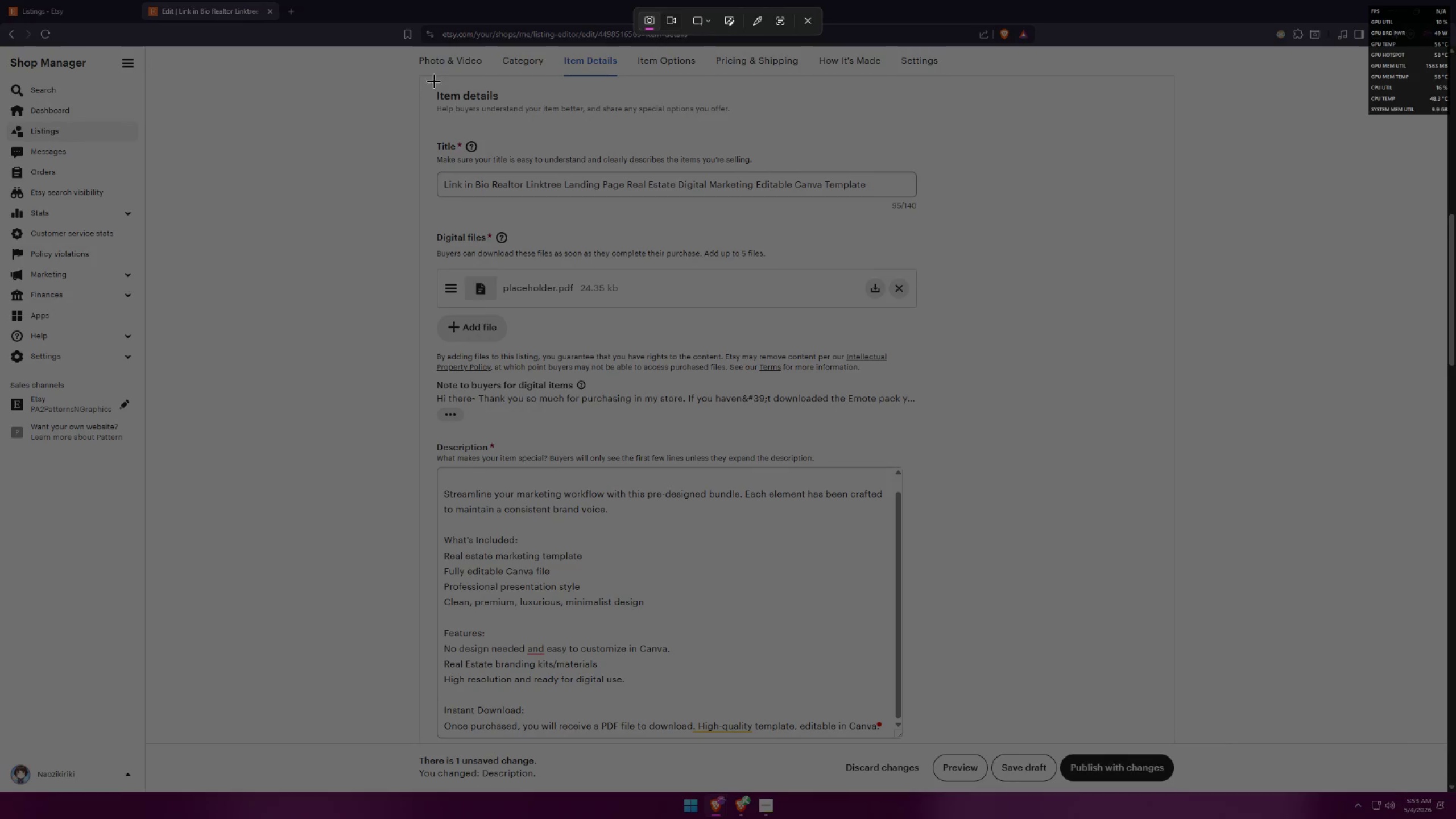 
left_click_drag(start_coordinate=[426, 83], to_coordinate=[957, 742])
 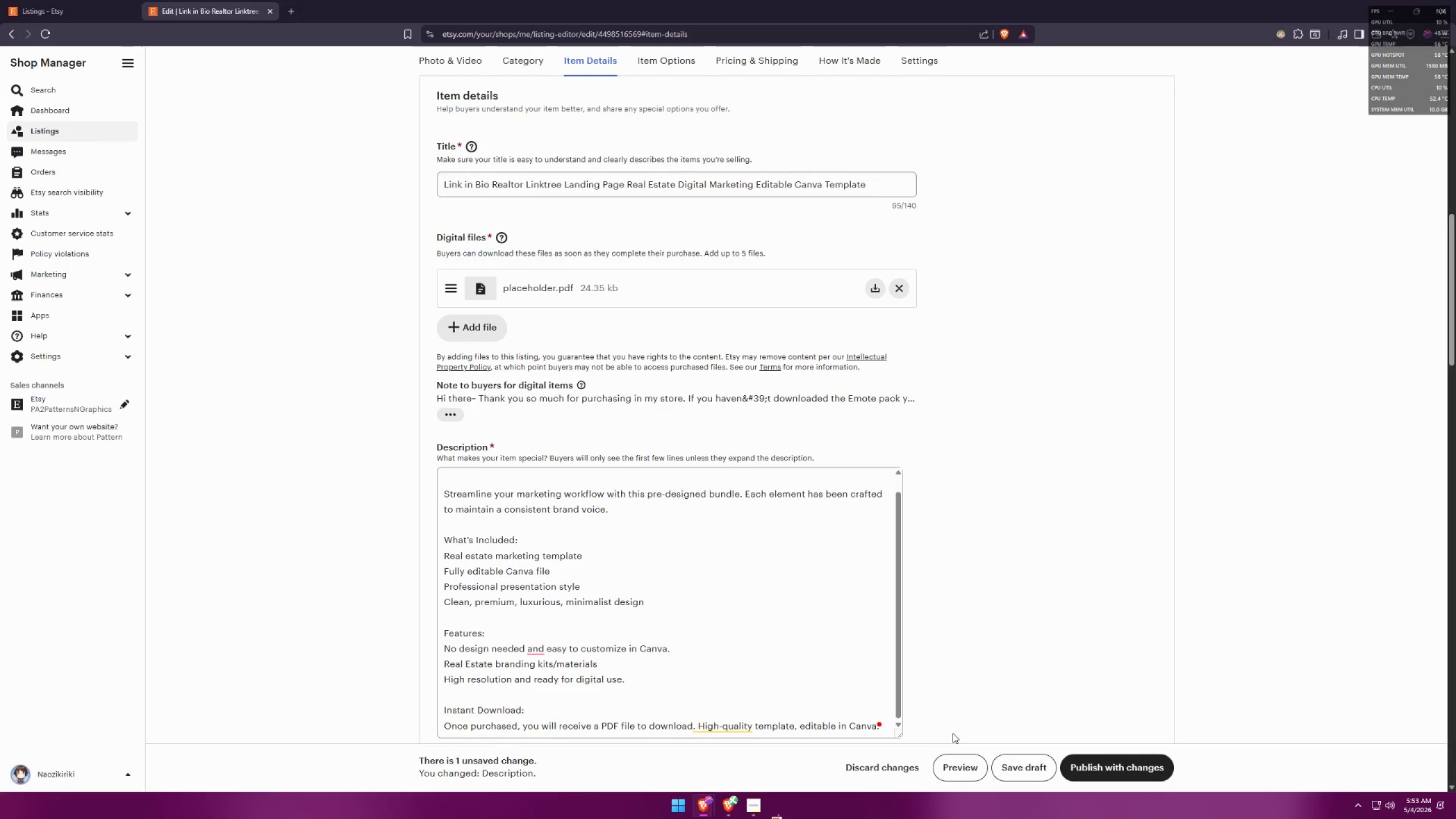 
key(Alt+AltLeft)
 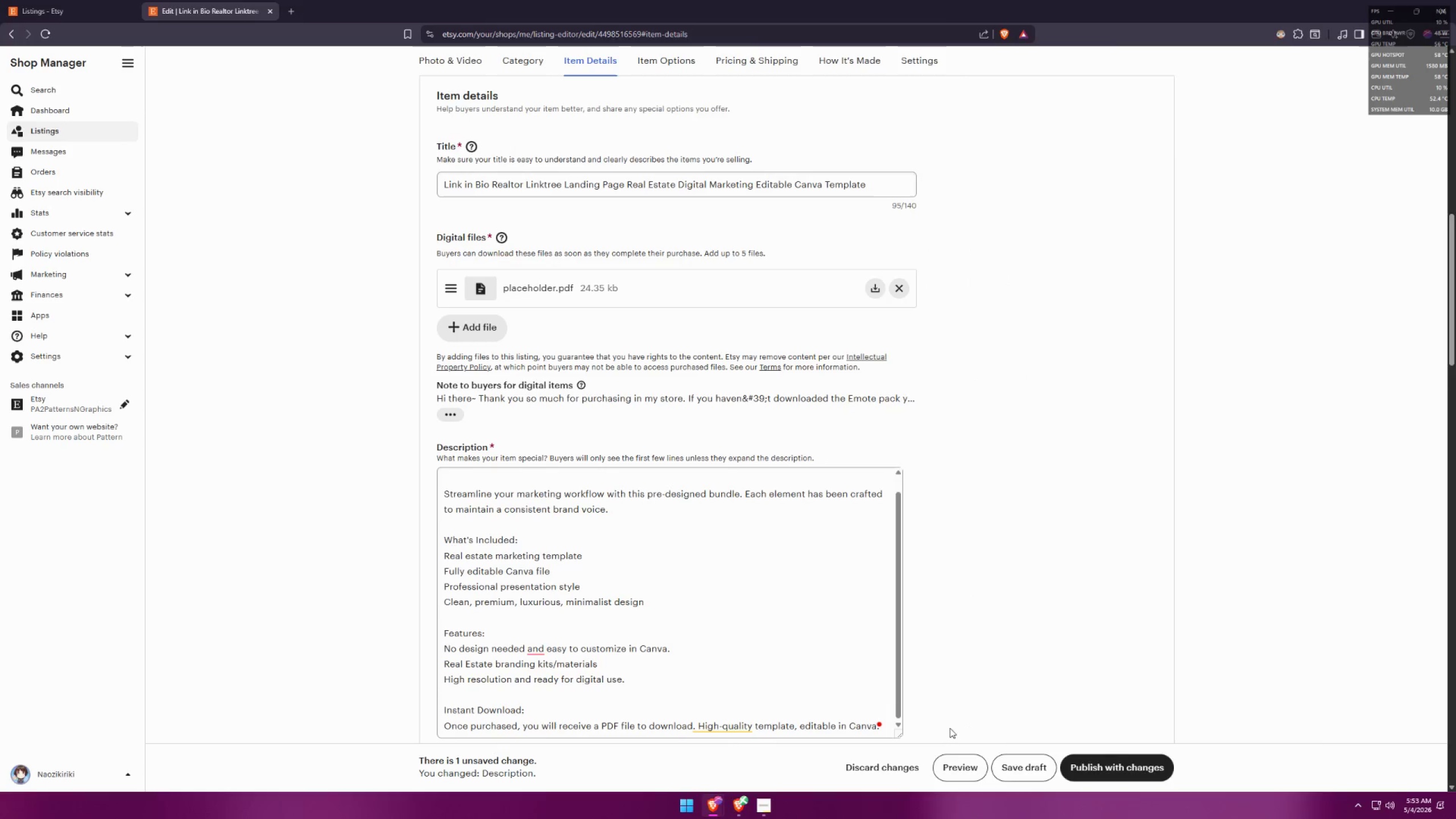 
key(Alt+Tab)
 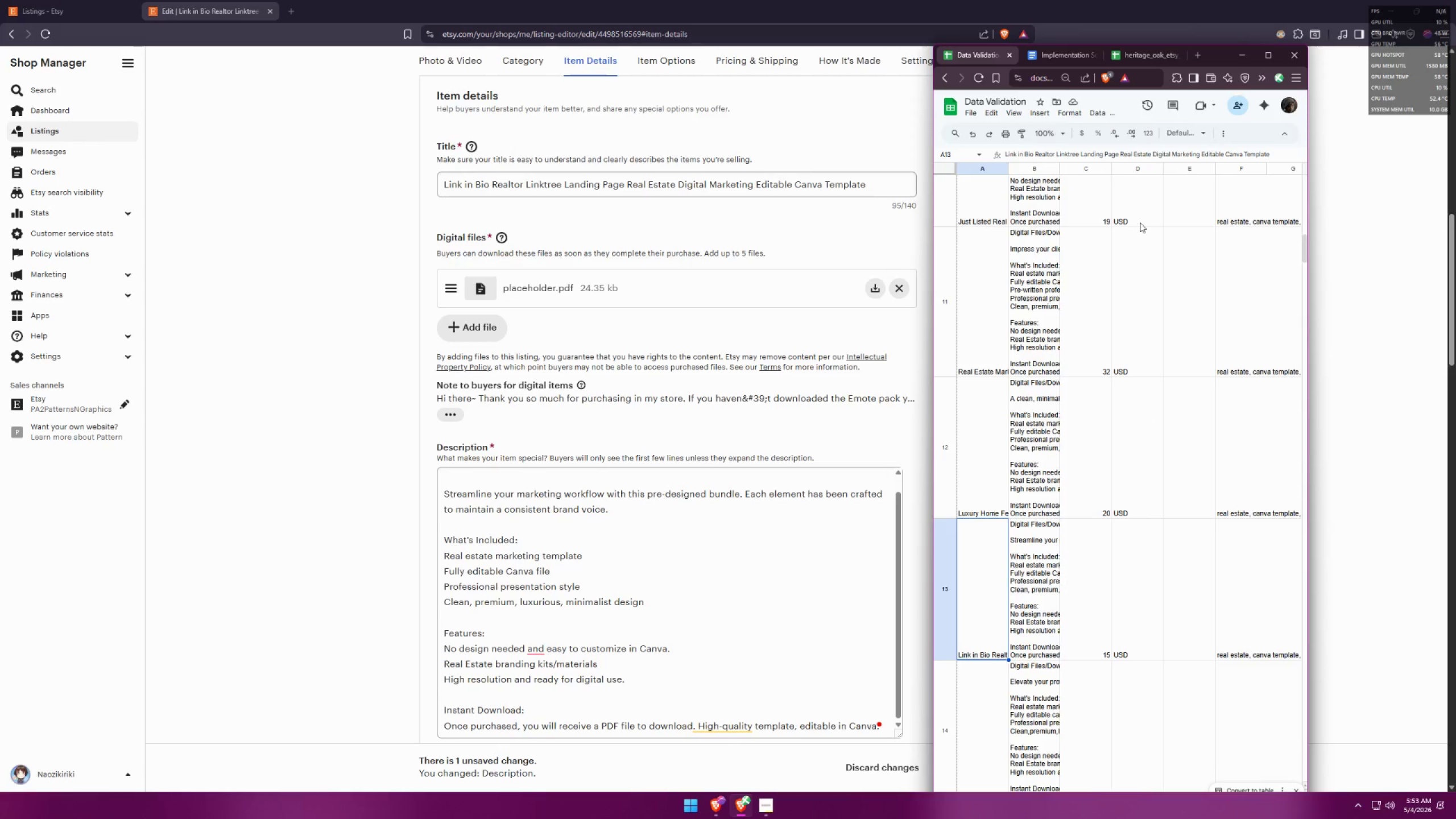 
left_click([1066, 60])
 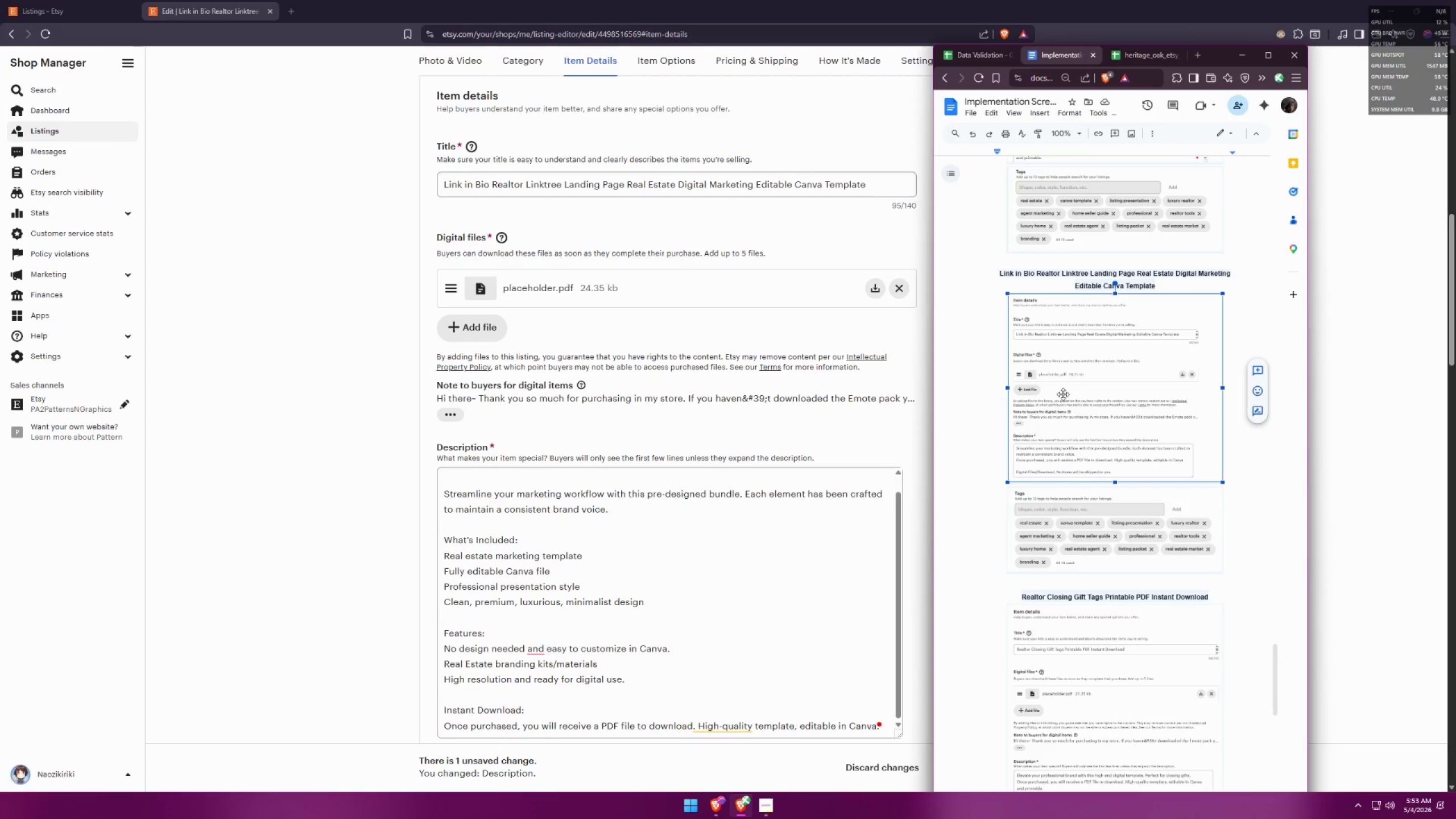 
key(Backspace)
 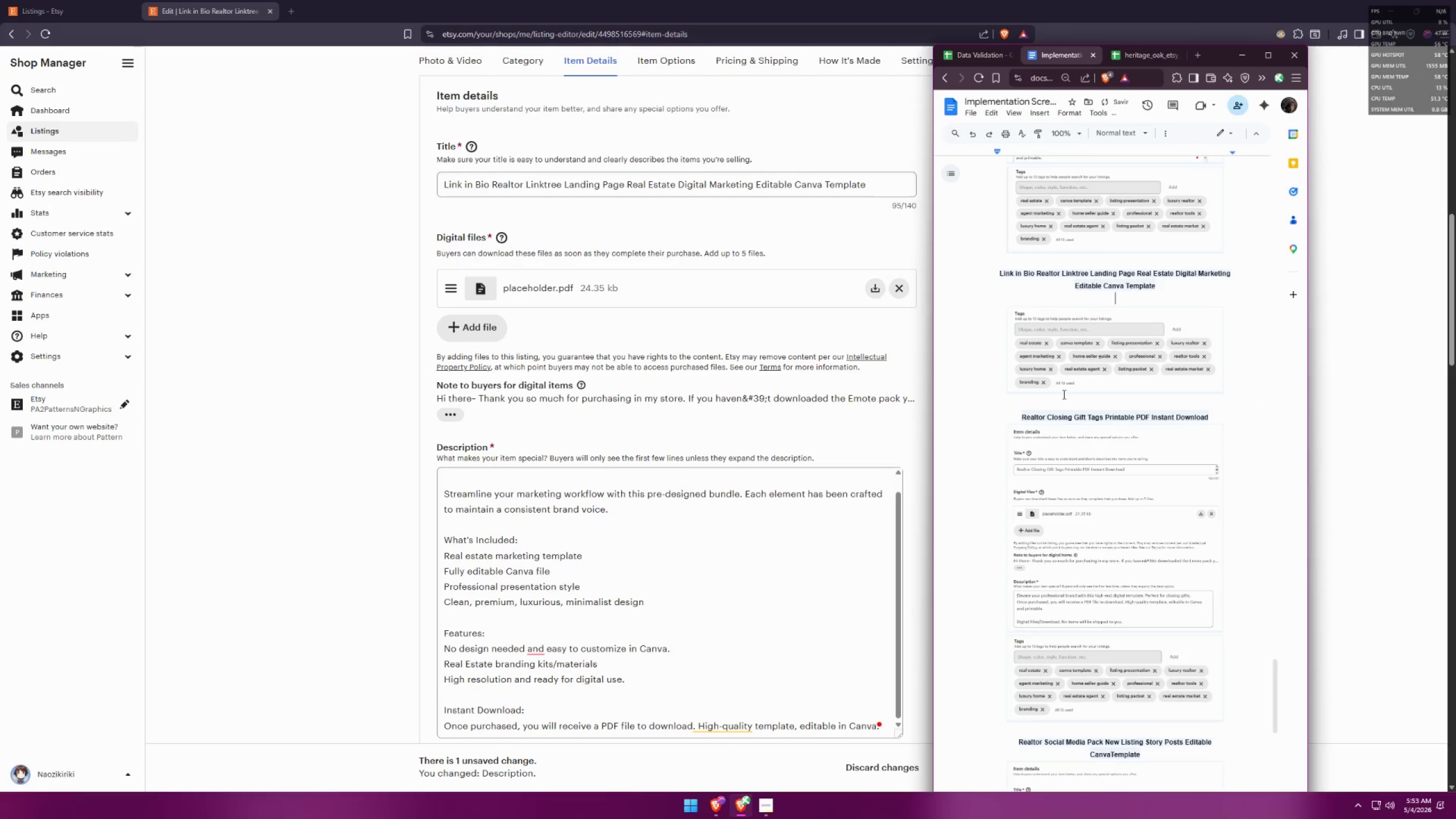 
key(Control+ControlLeft)
 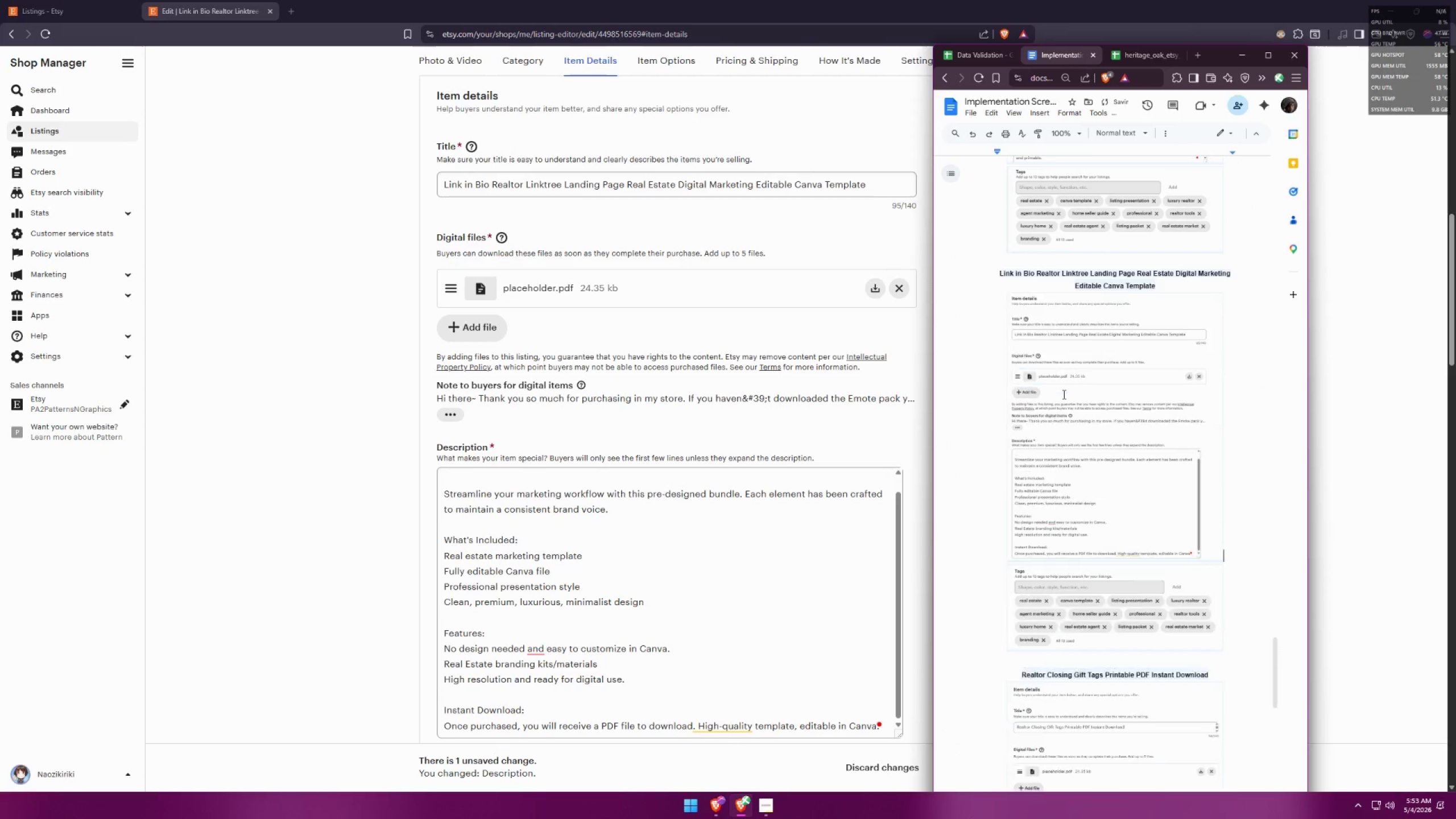 
key(Control+V)
 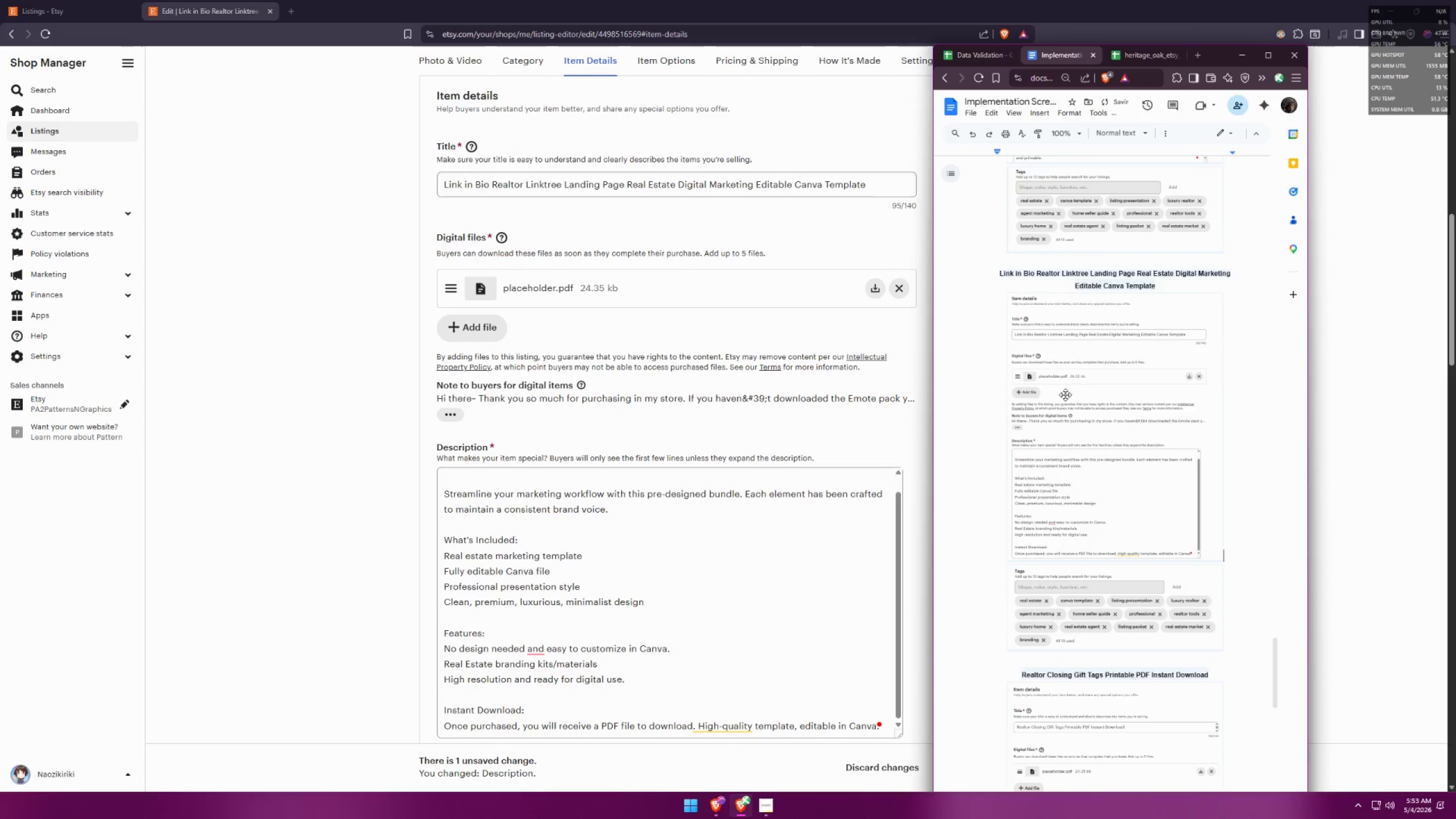 
scroll: coordinate [1230, 454], scroll_direction: down, amount: 7.0
 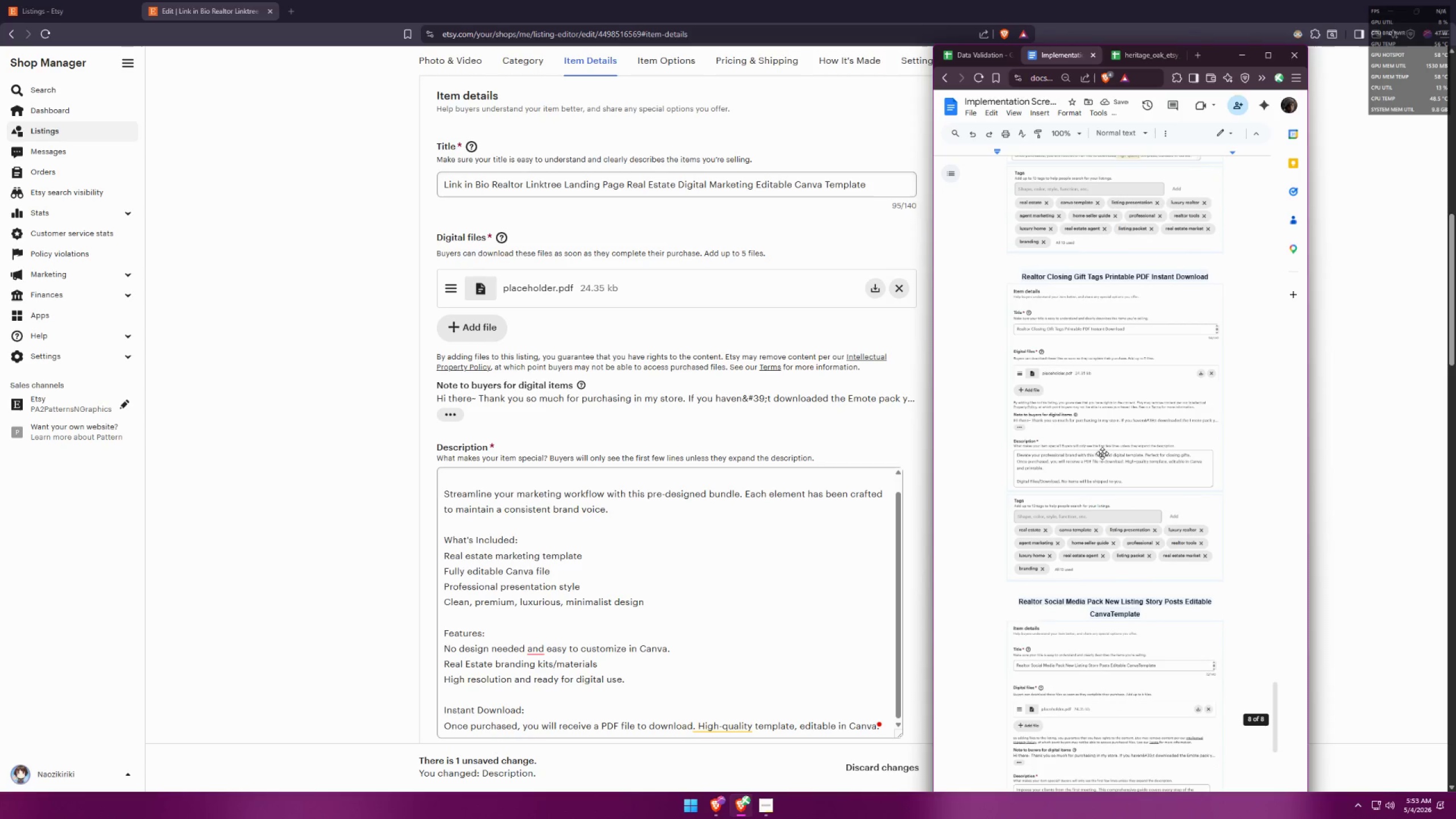 
left_click([1102, 452])
 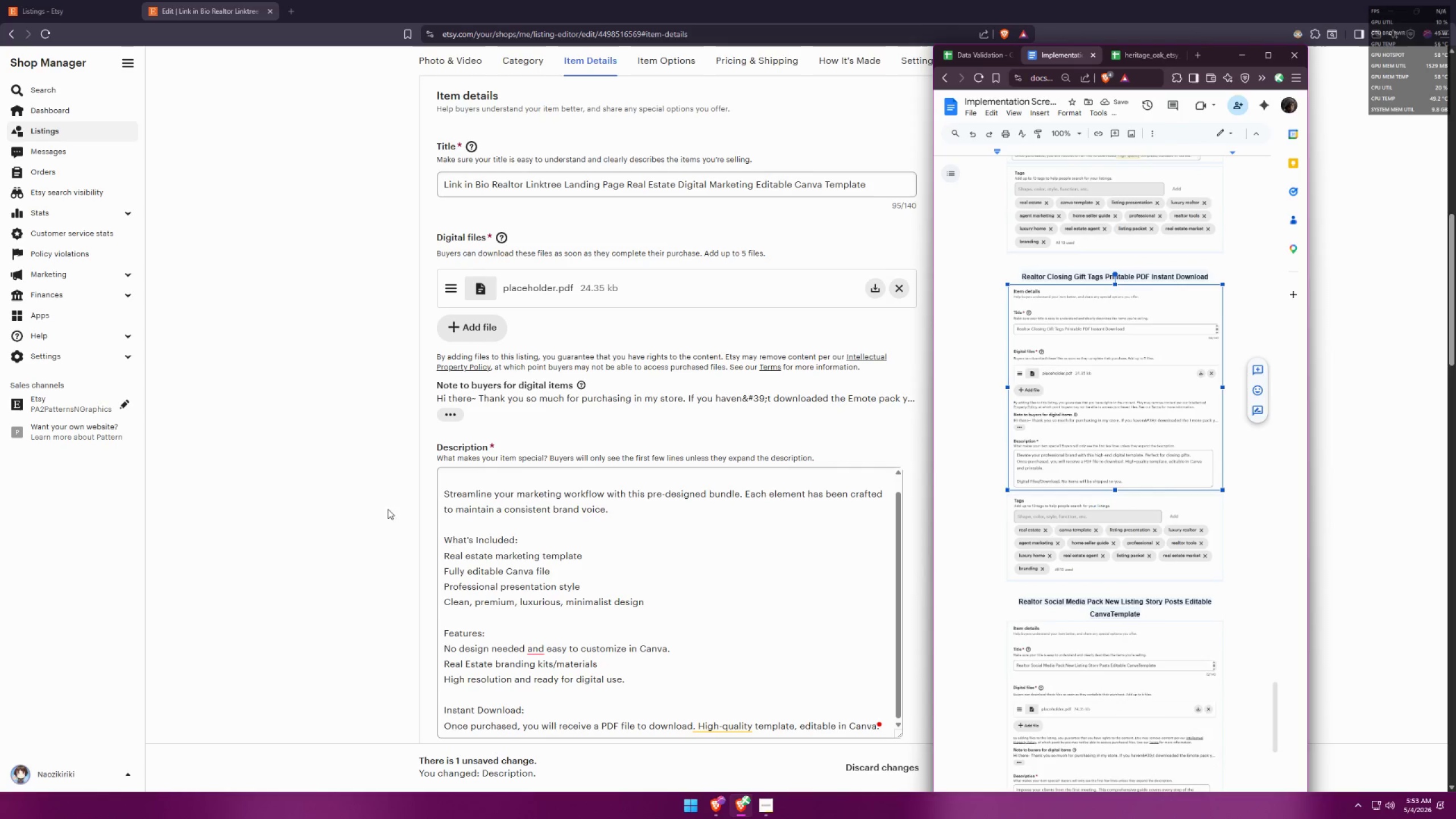 
left_click([311, 522])
 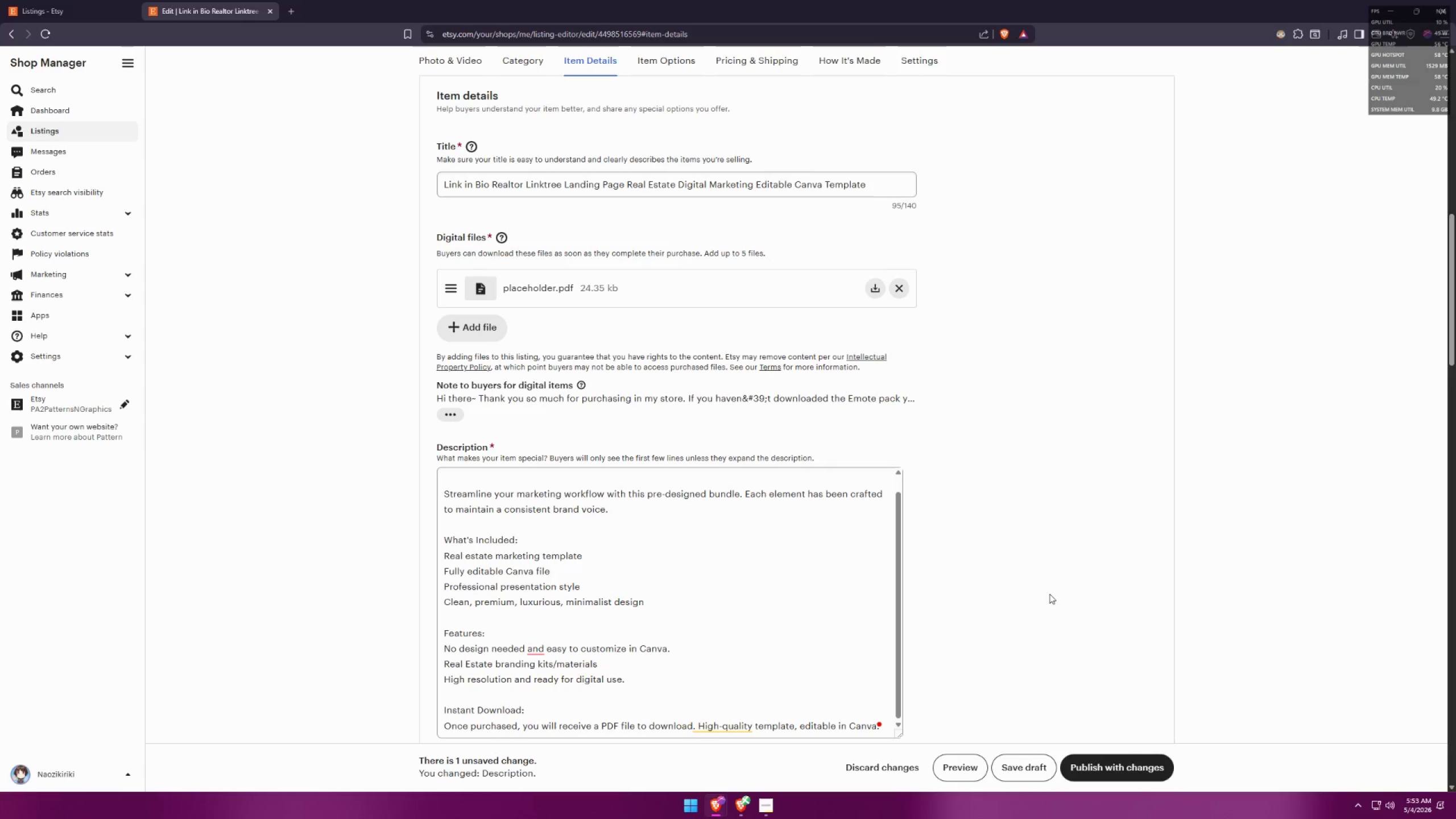 
scroll: coordinate [1045, 580], scroll_direction: down, amount: 5.0
 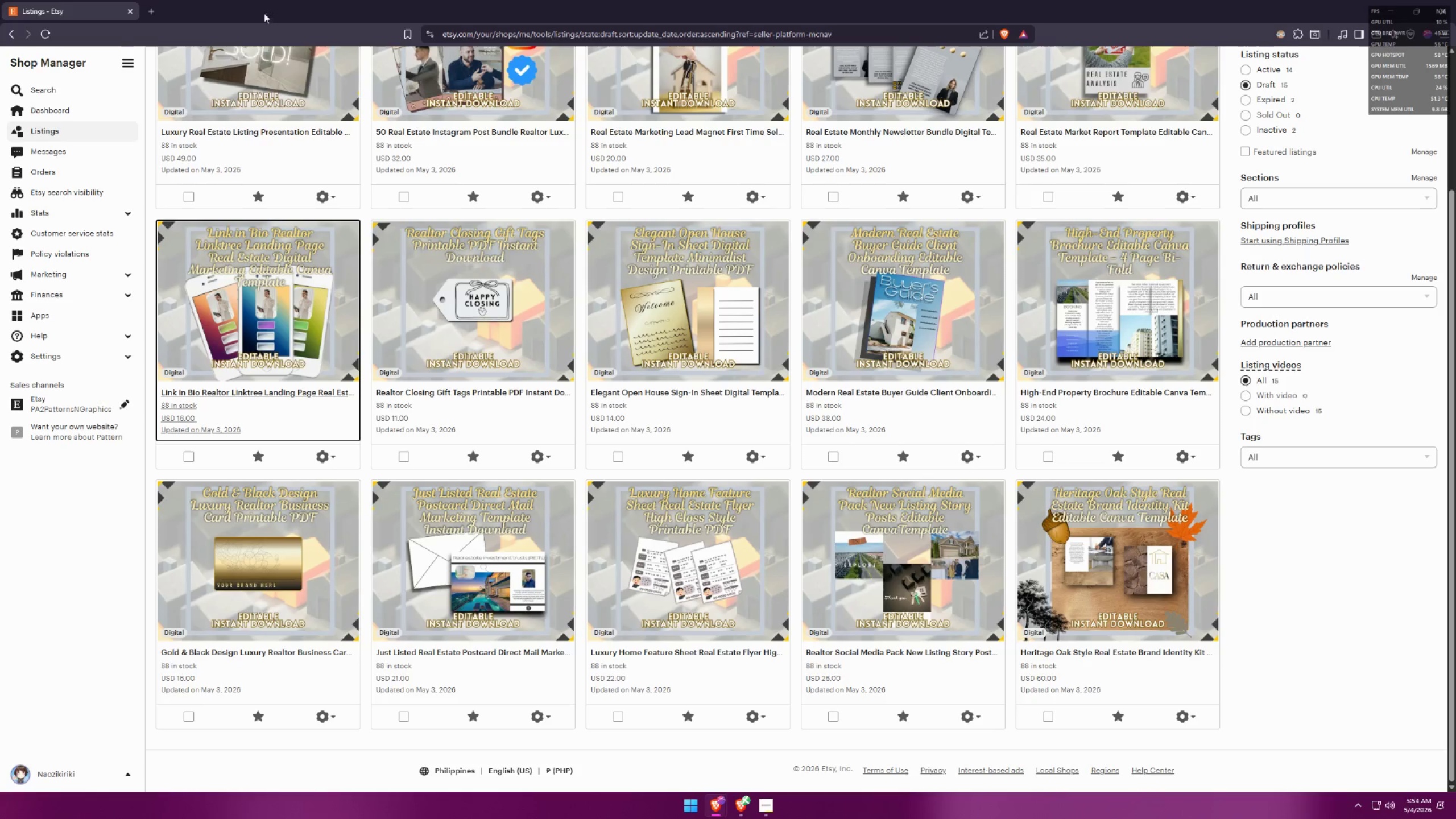 
key(Alt+AltLeft)
 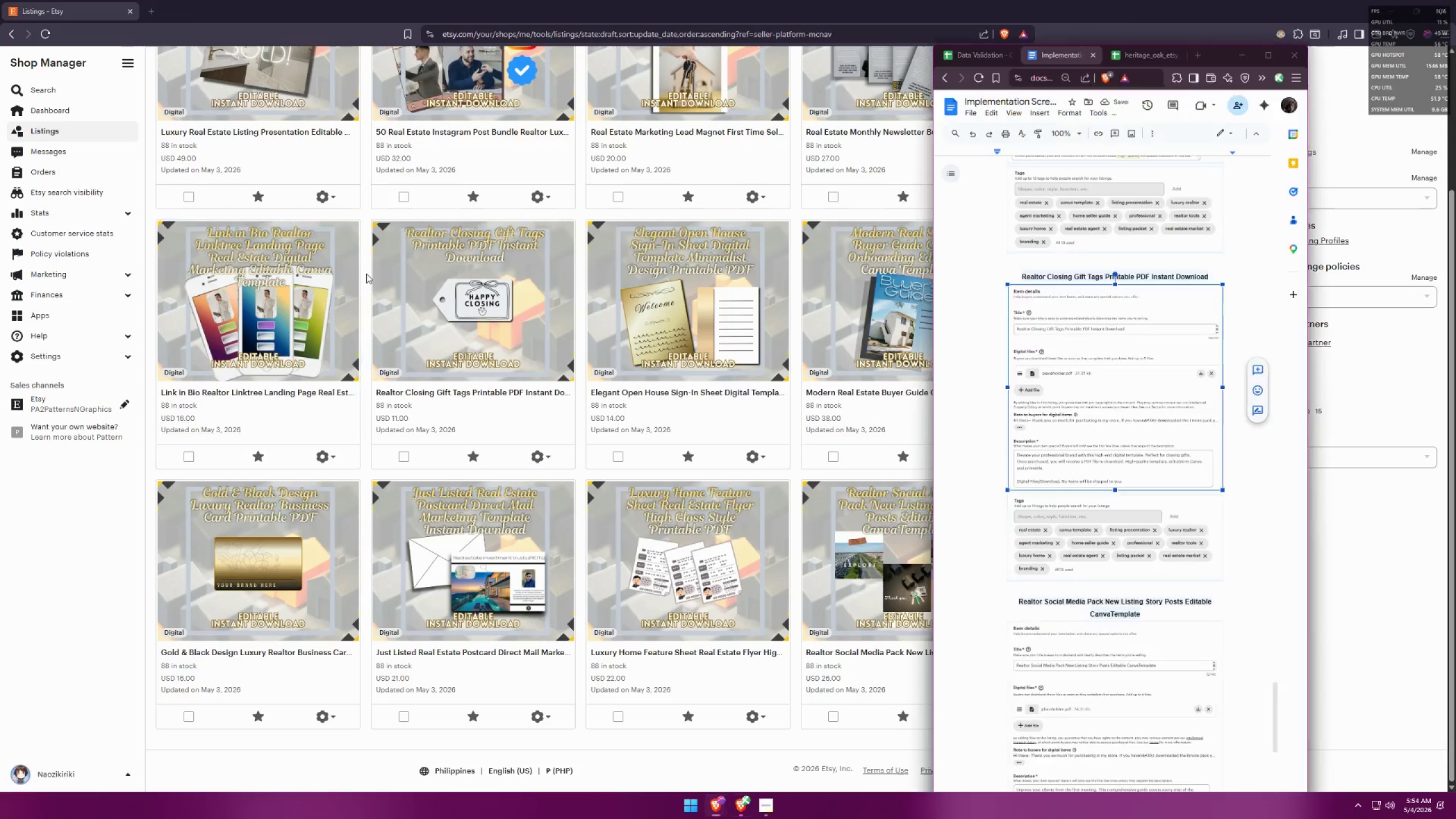 
key(Alt+Tab)
 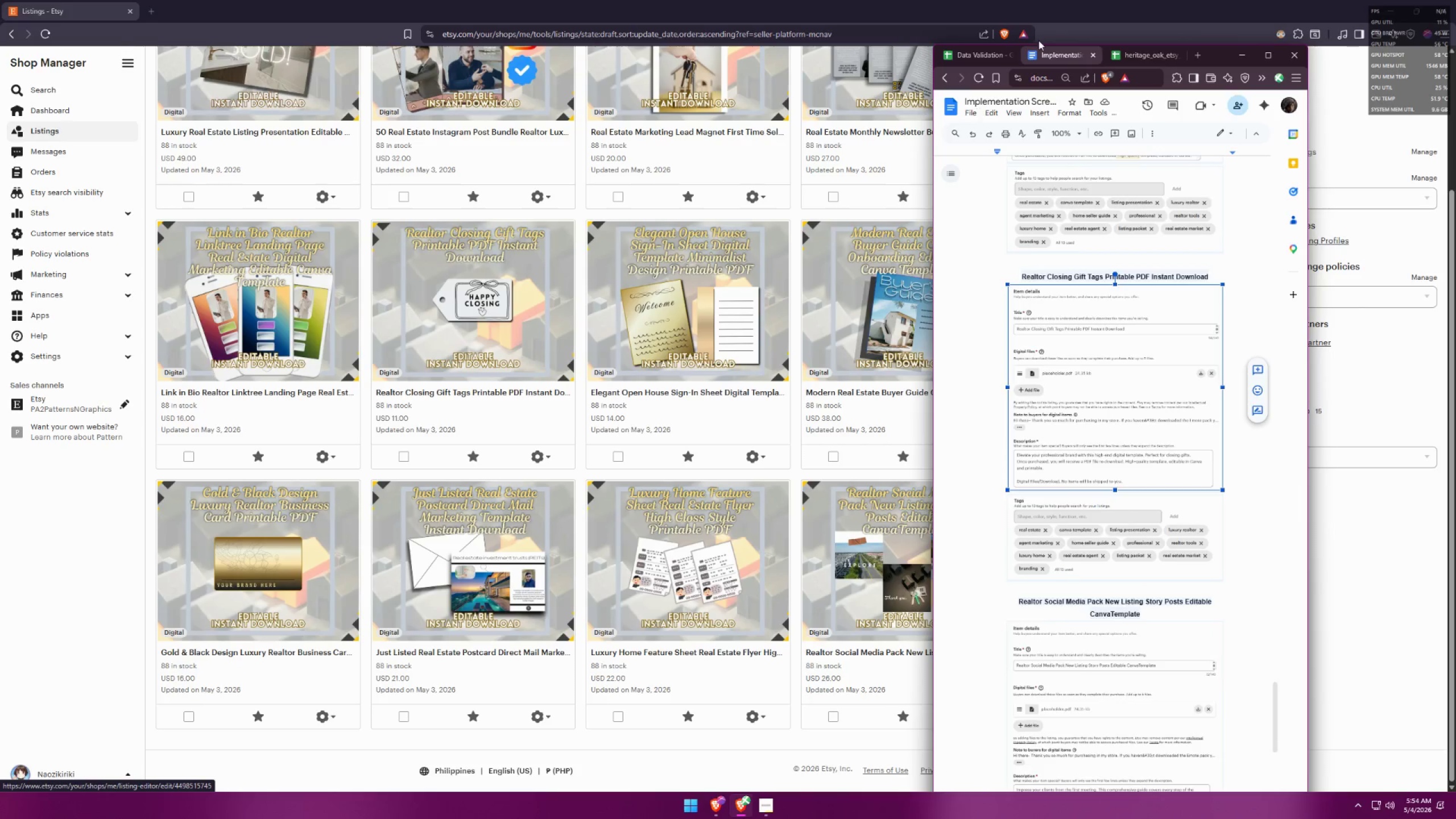 
left_click([967, 58])
 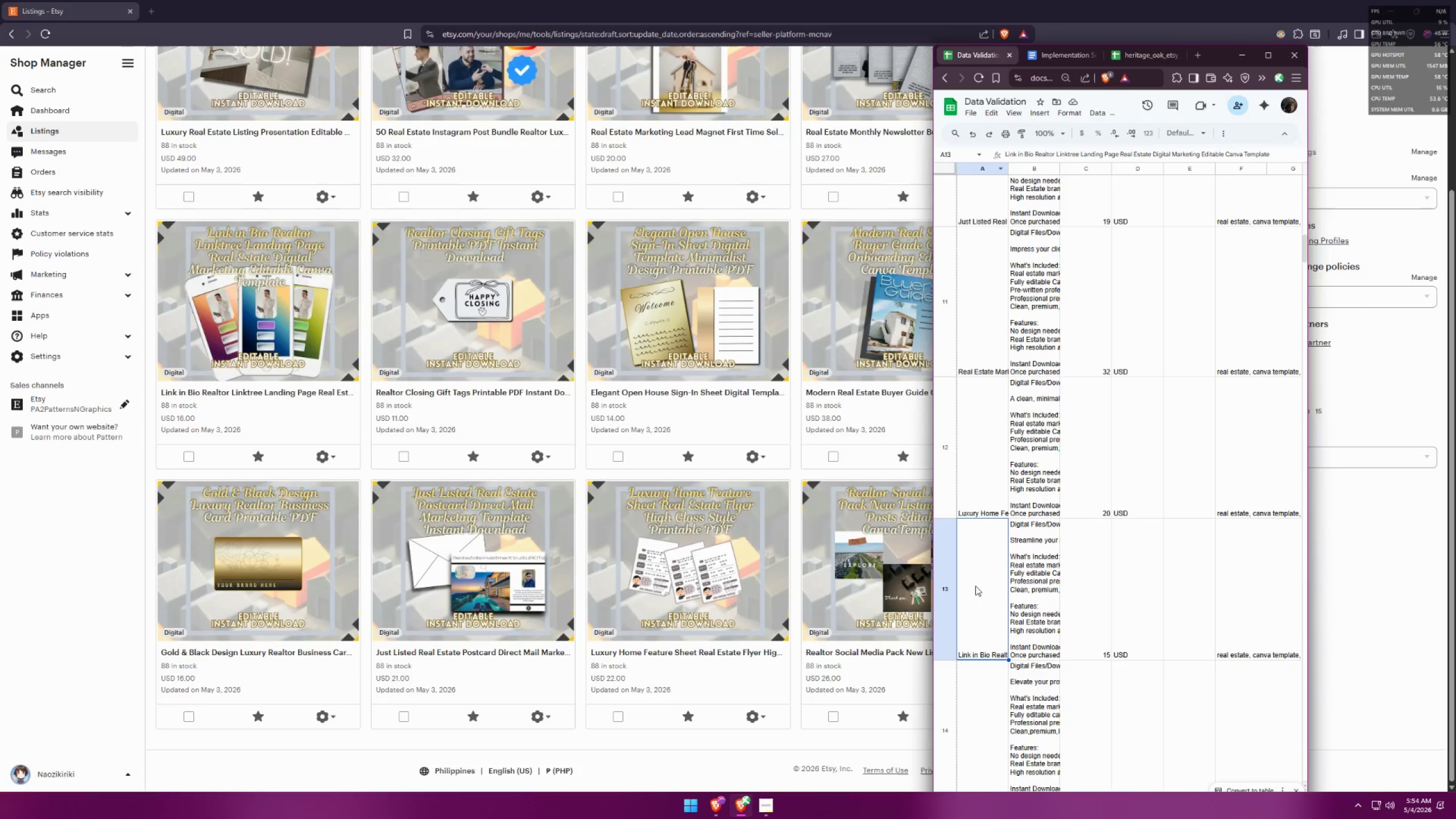 
scroll: coordinate [1055, 520], scroll_direction: down, amount: 6.0
 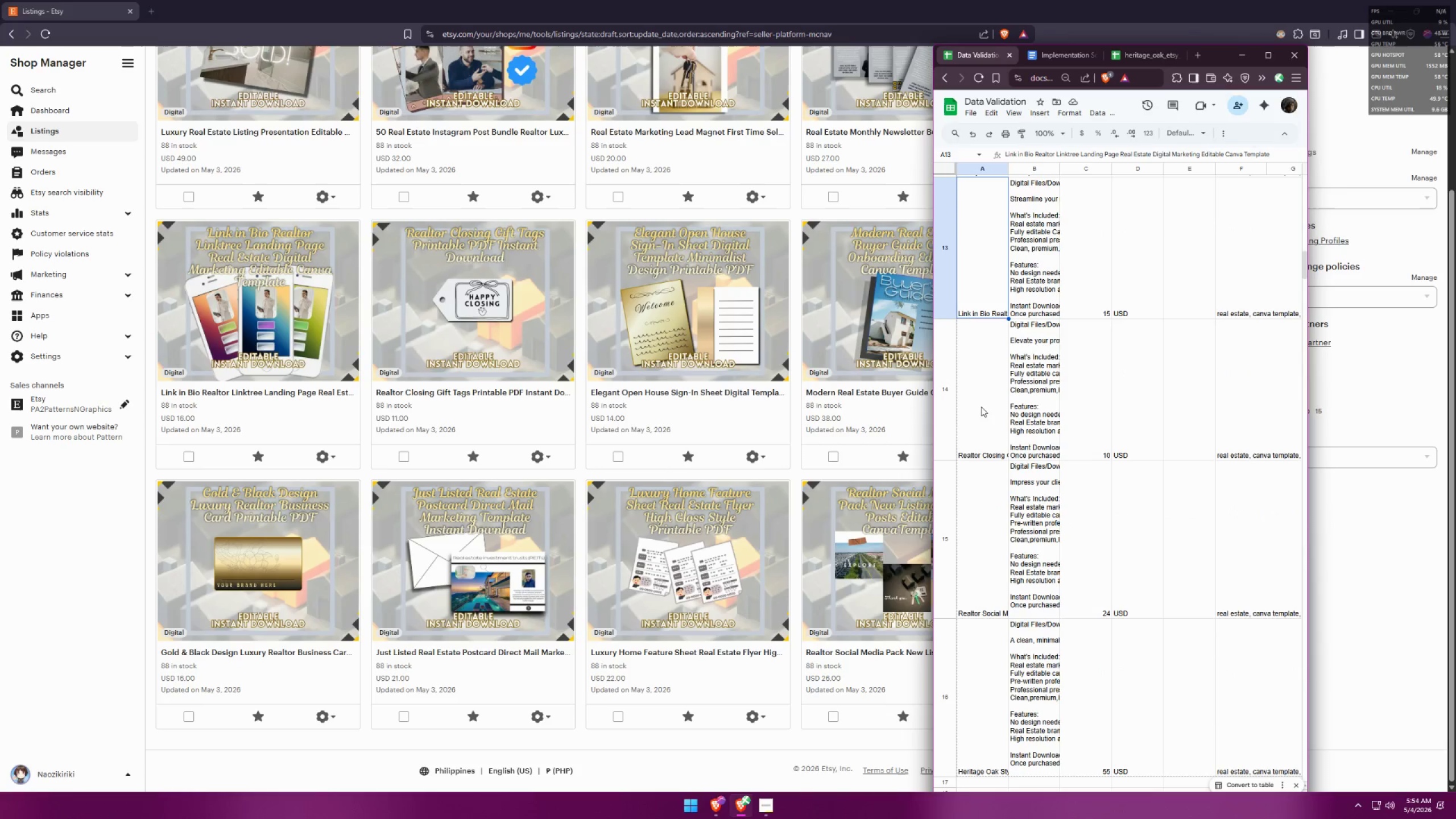 
left_click([981, 406])
 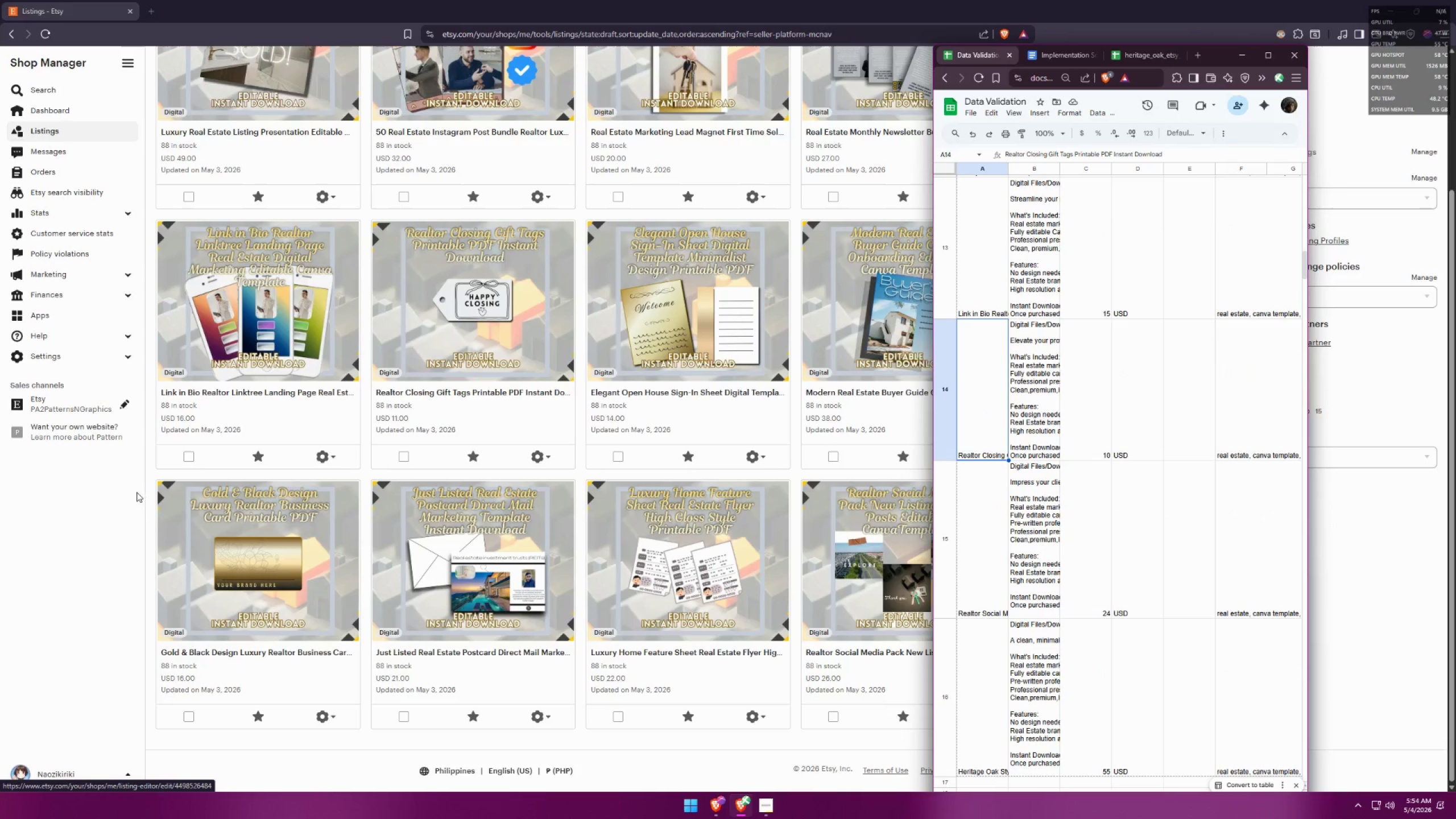 
left_click([38, 535])
 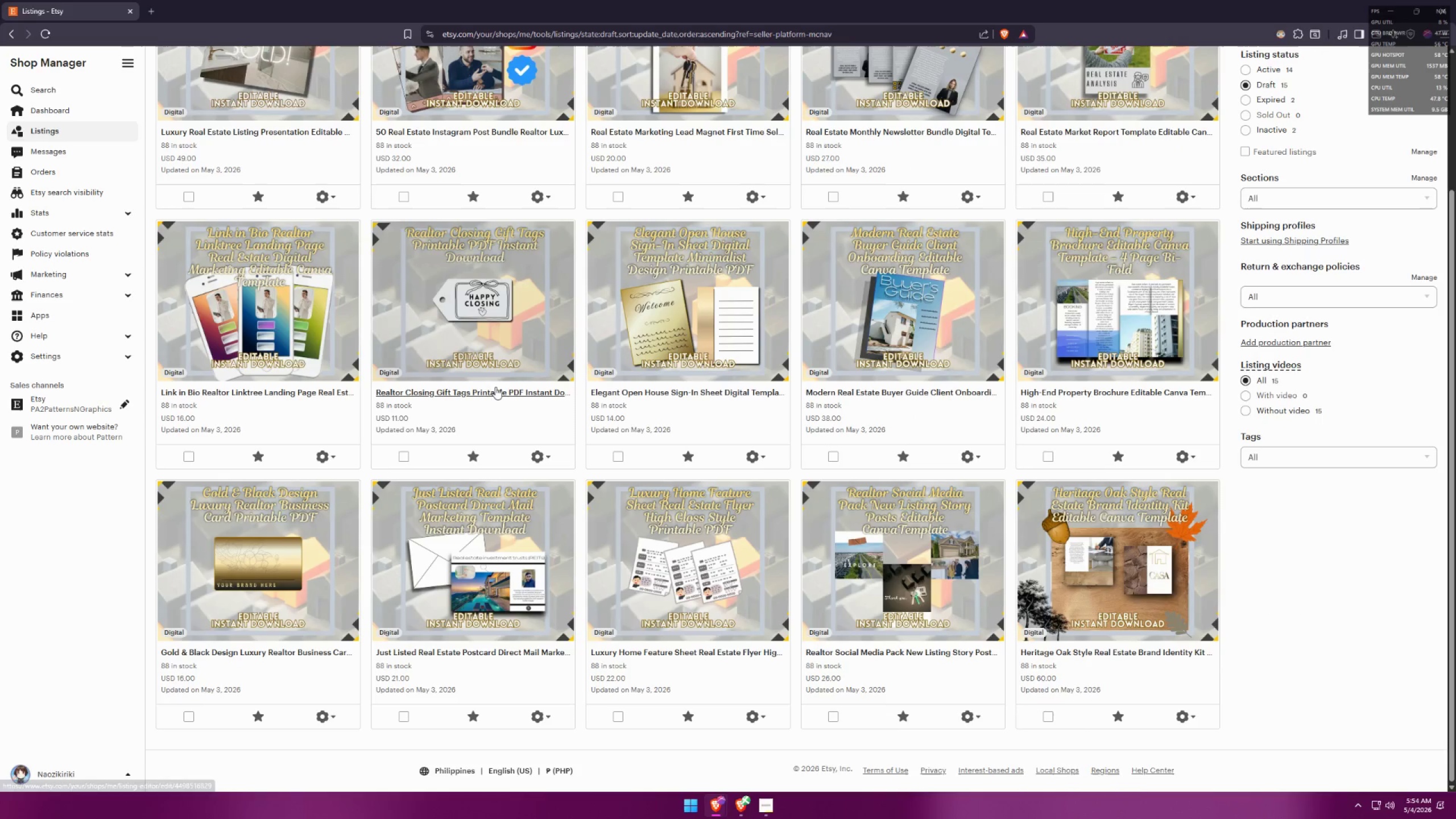 
middle_click([492, 392])
 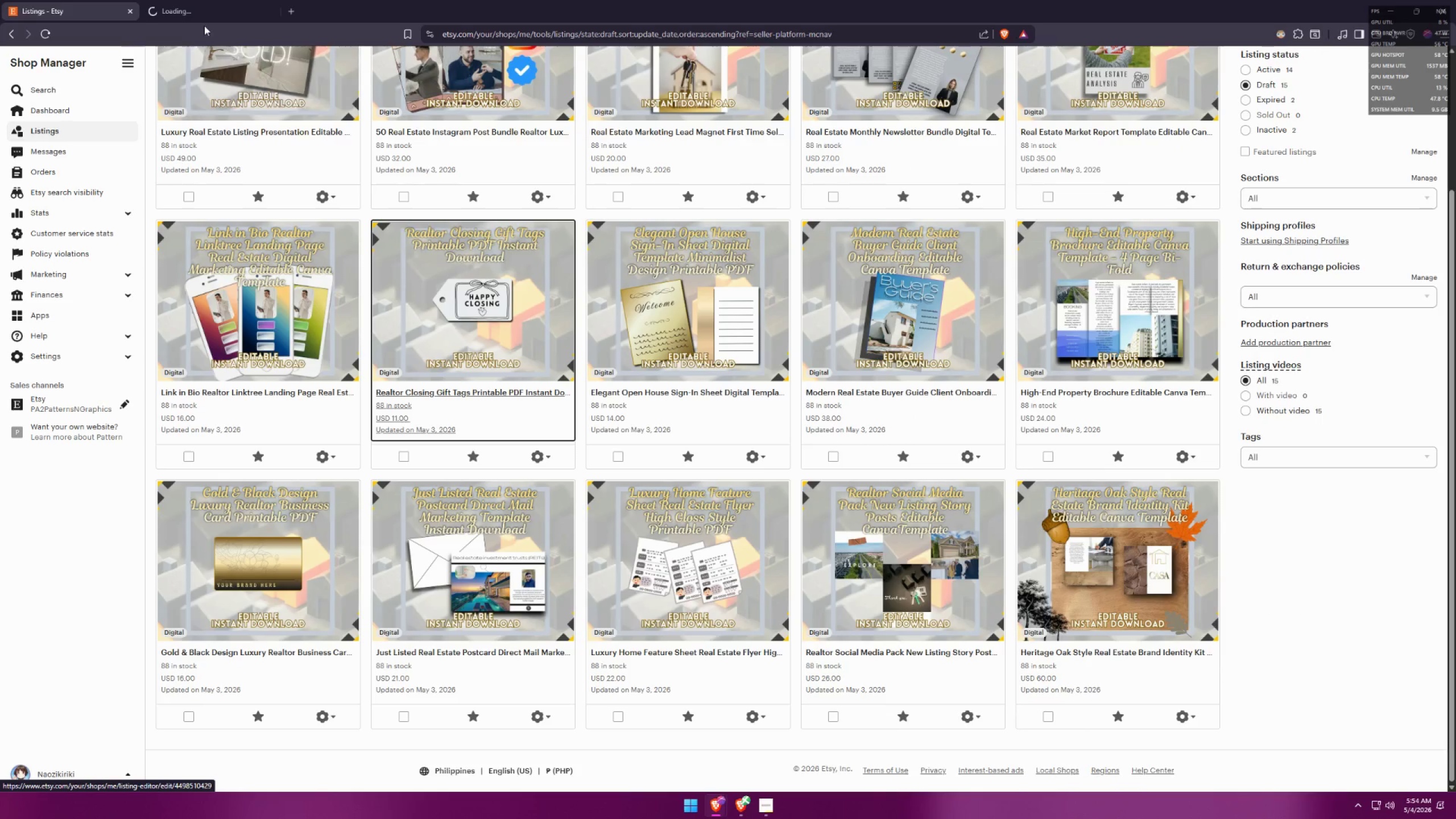 
left_click([192, 7])
 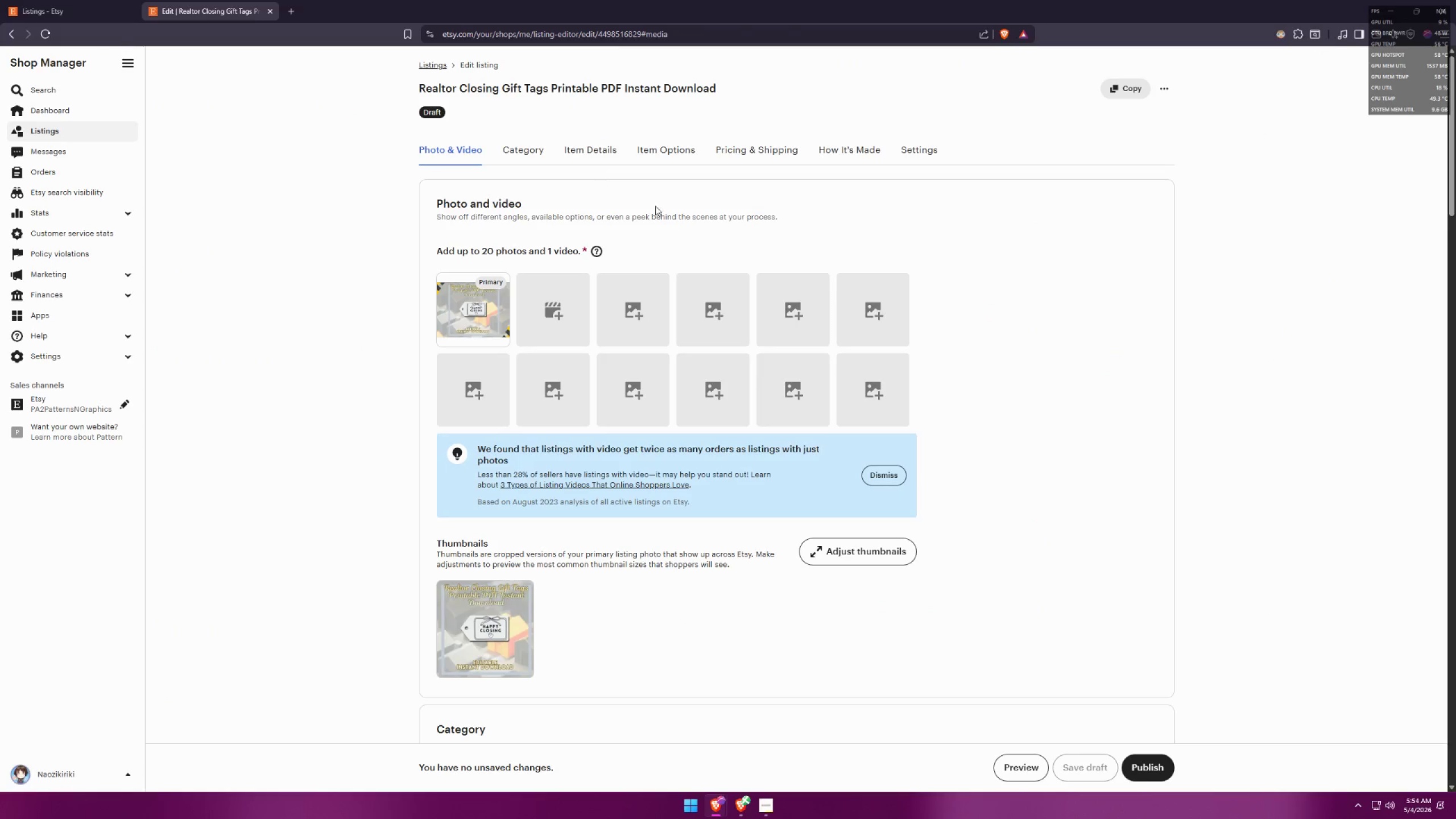 
key(Alt+AltLeft)
 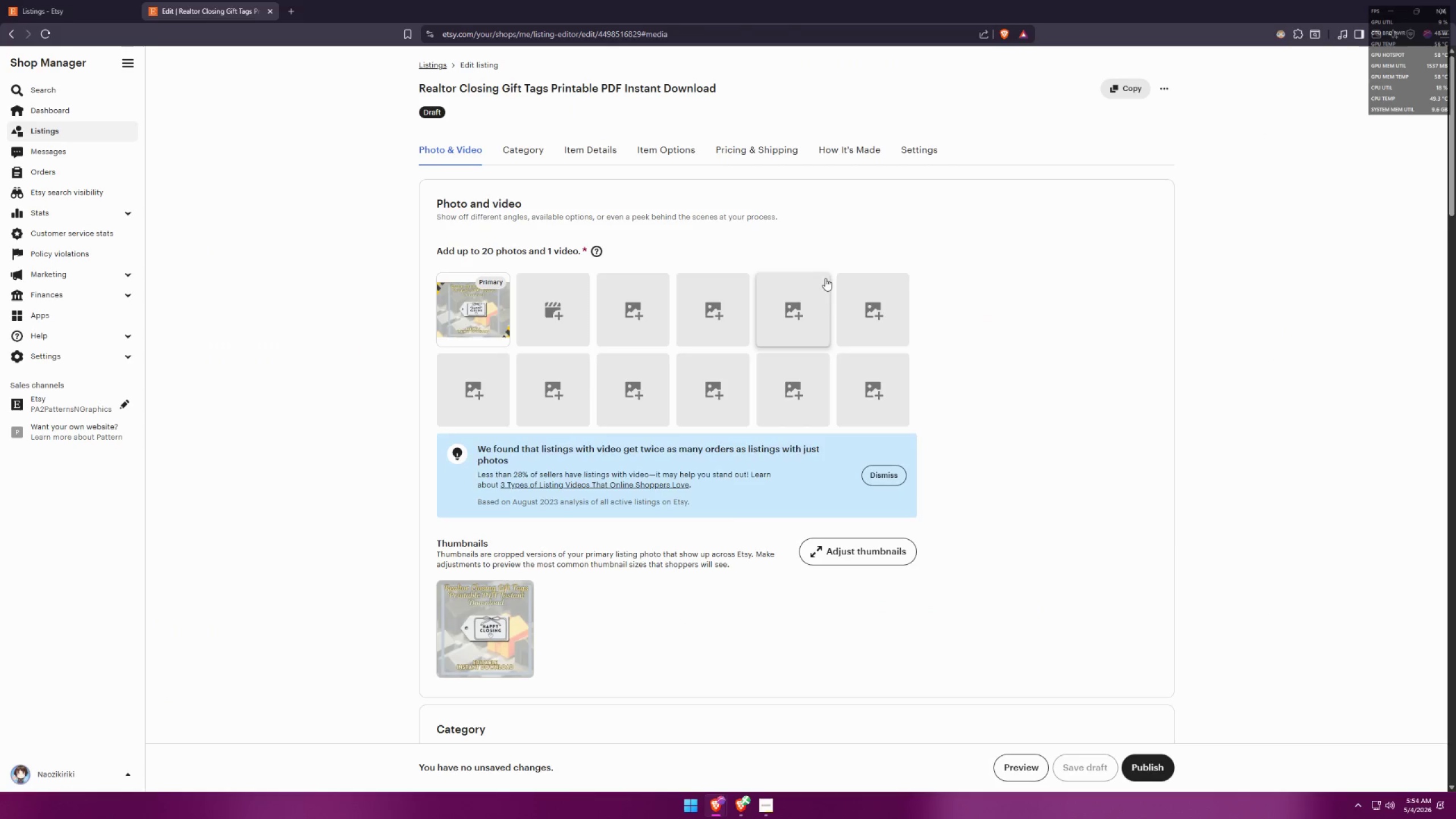 
key(Alt+Tab)
 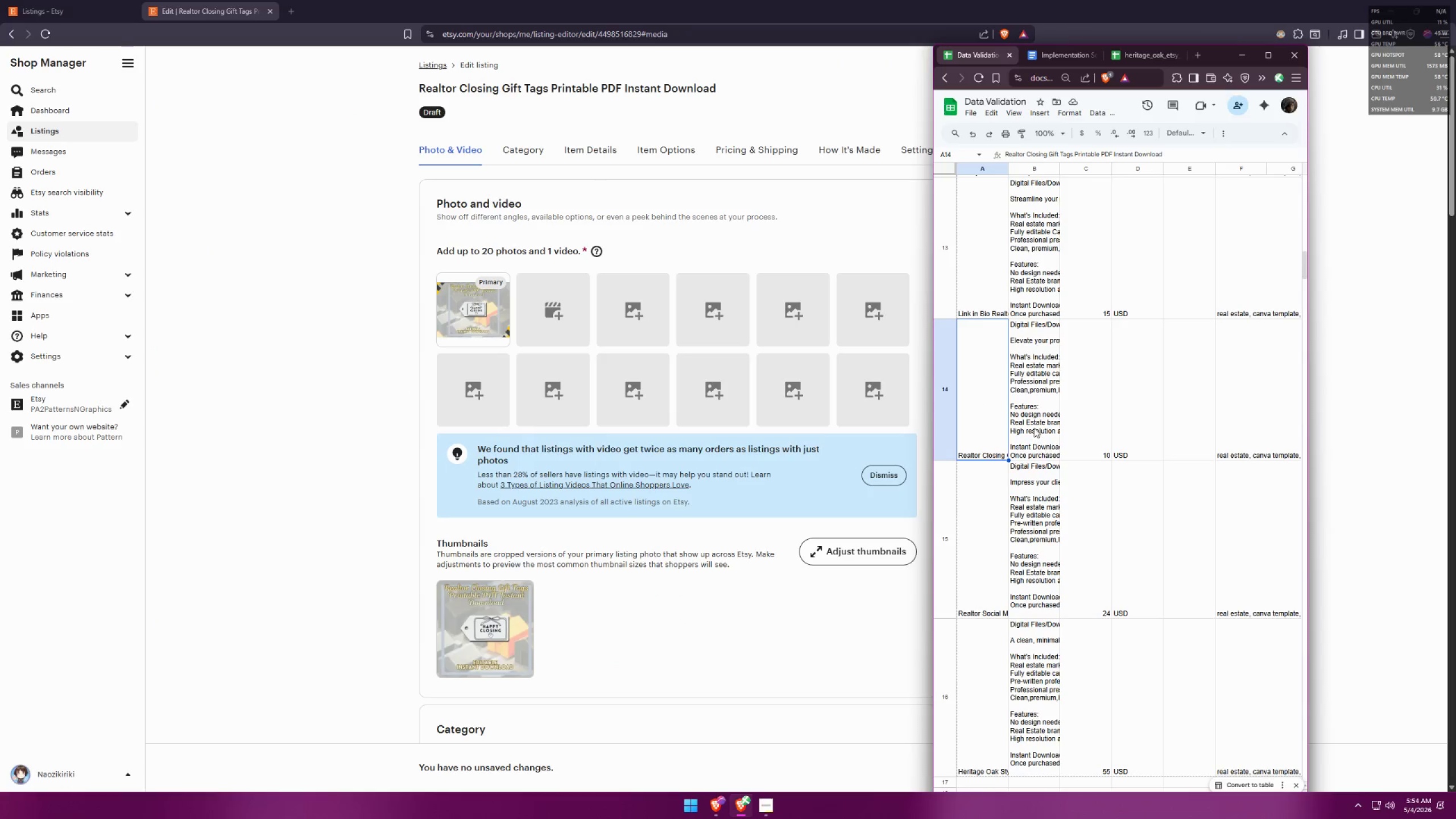 
double_click([1033, 423])
 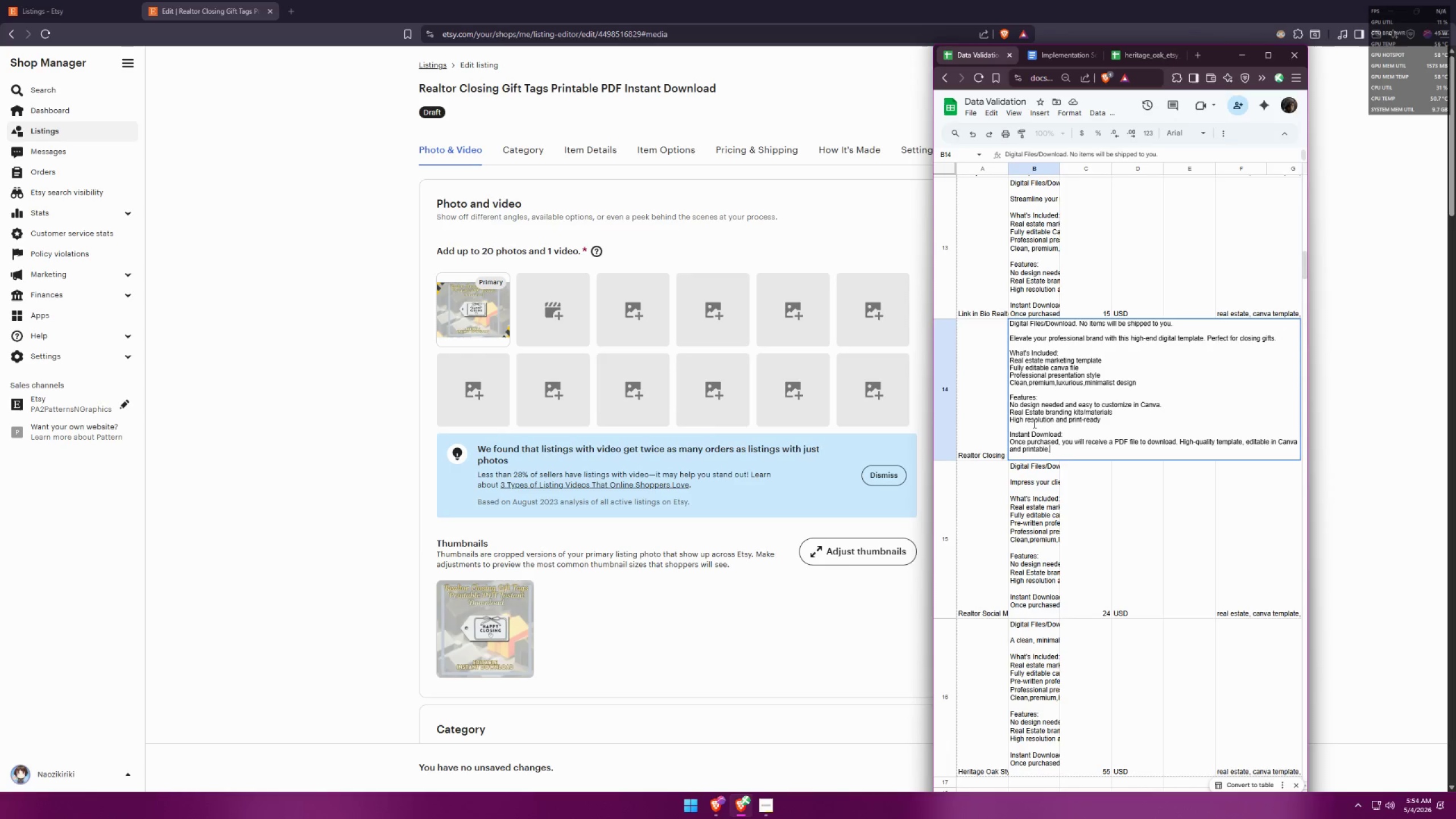 
key(Control+A)
 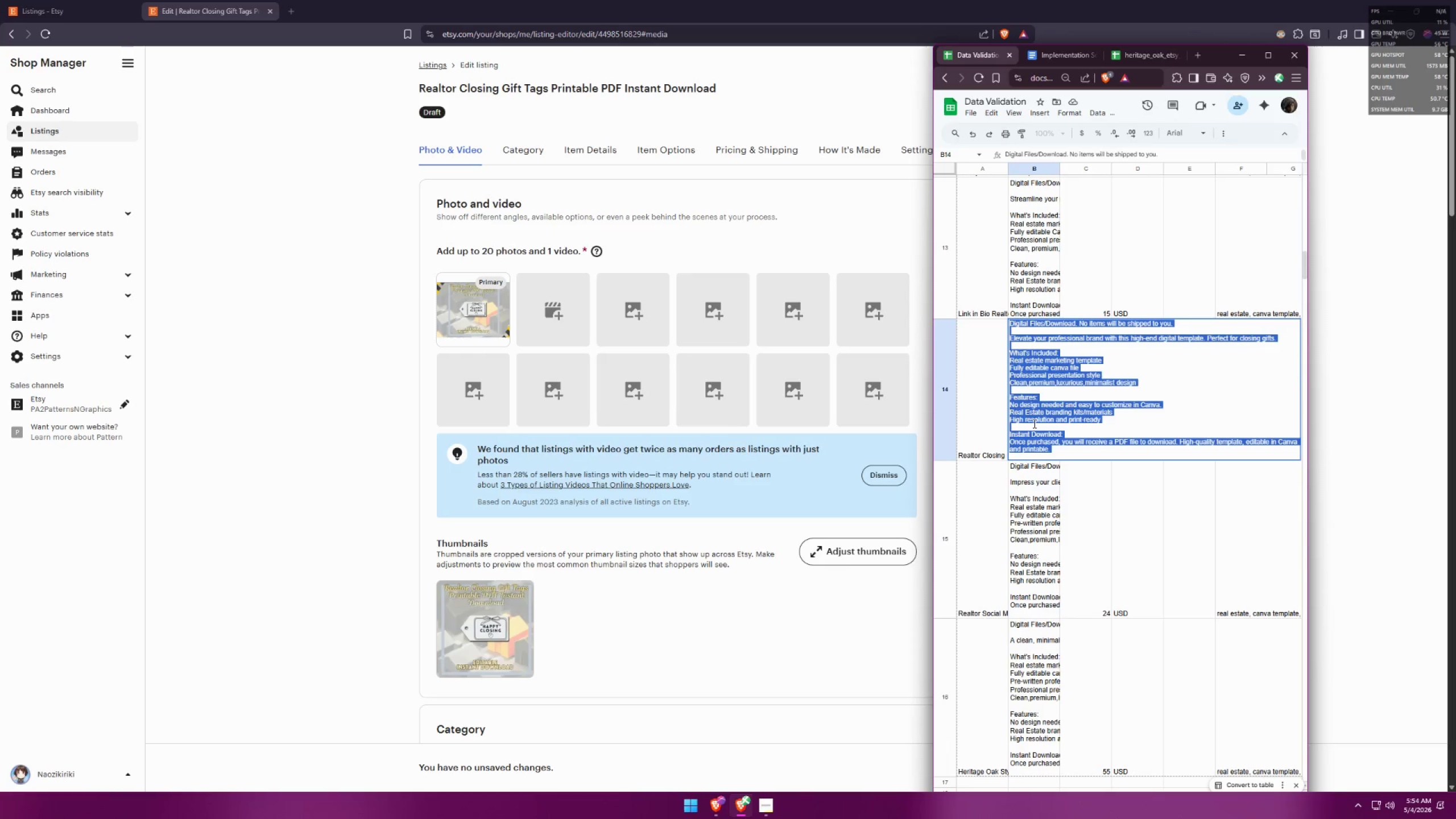 
key(Control+C)
 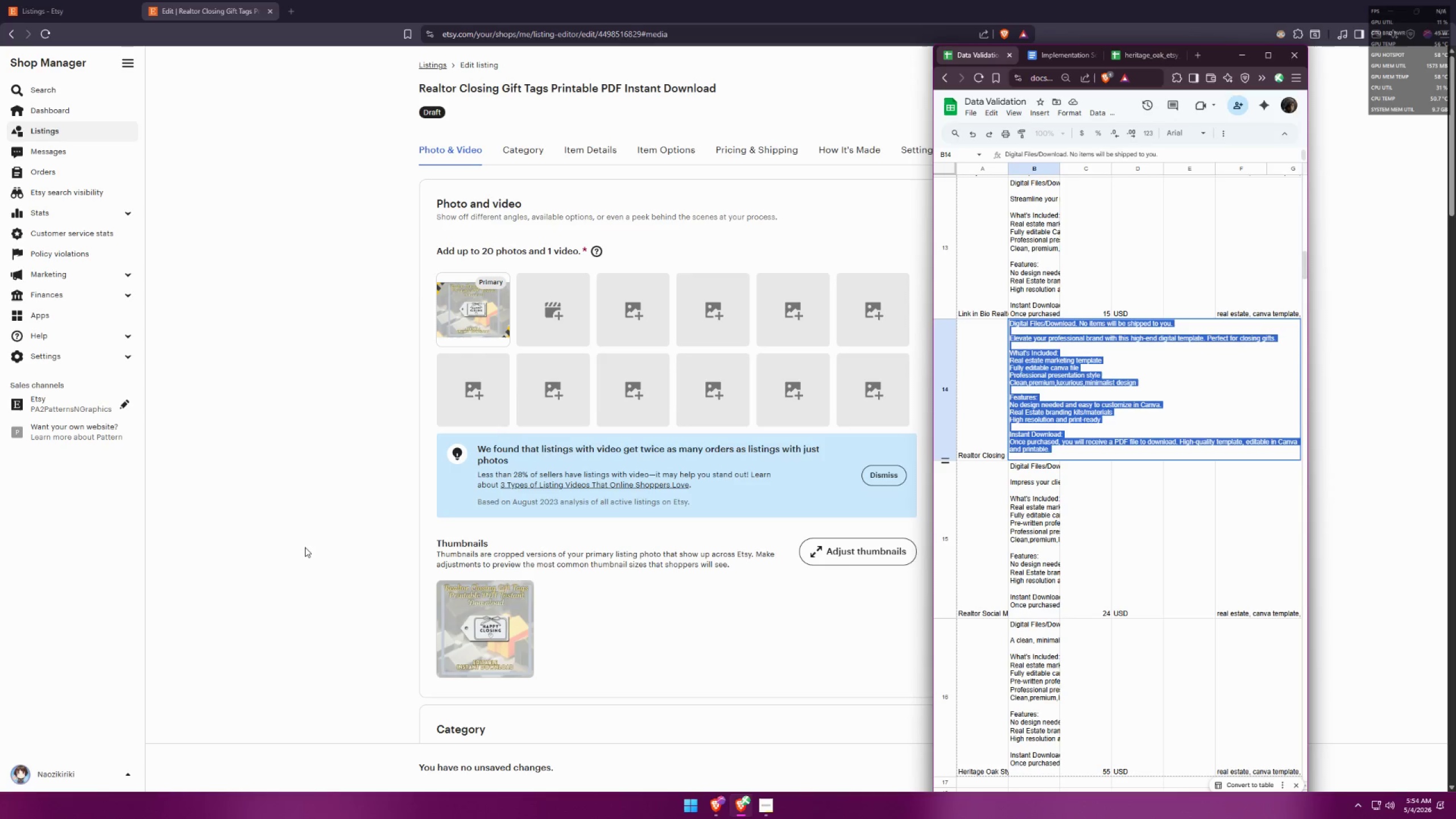 
left_click([305, 547])
 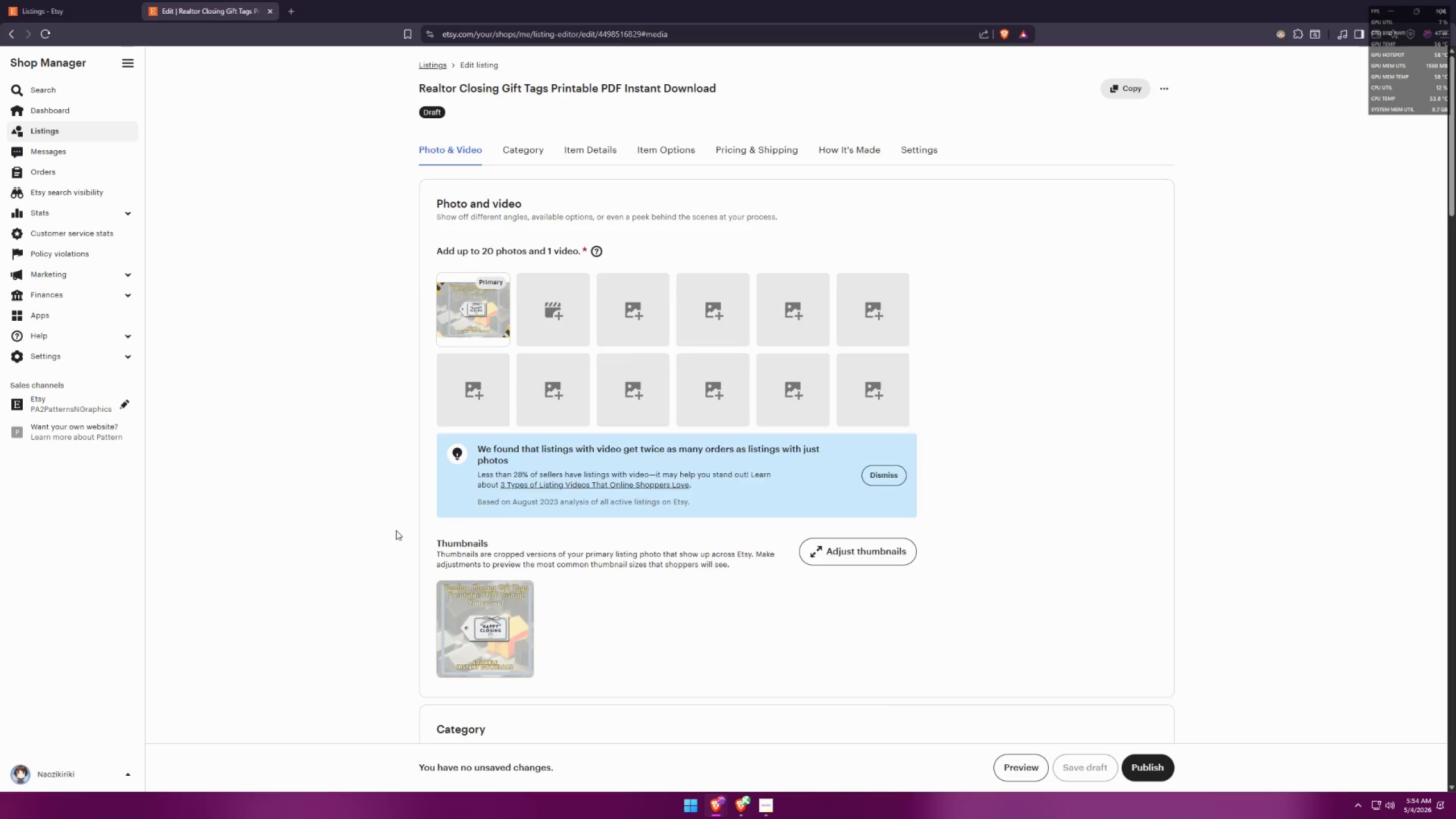 
scroll: coordinate [610, 536], scroll_direction: down, amount: 13.0
 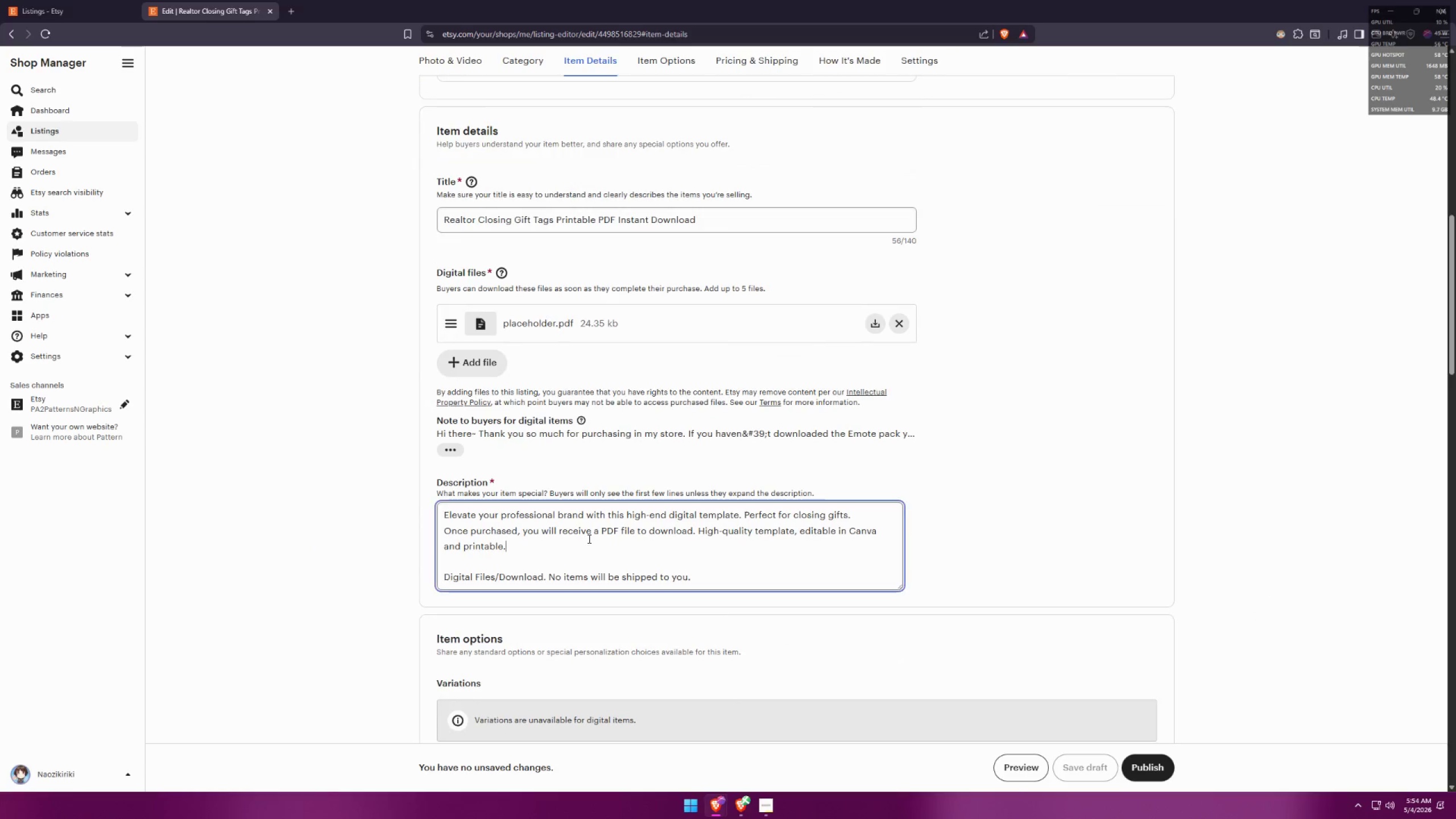 
key(Control+A)
 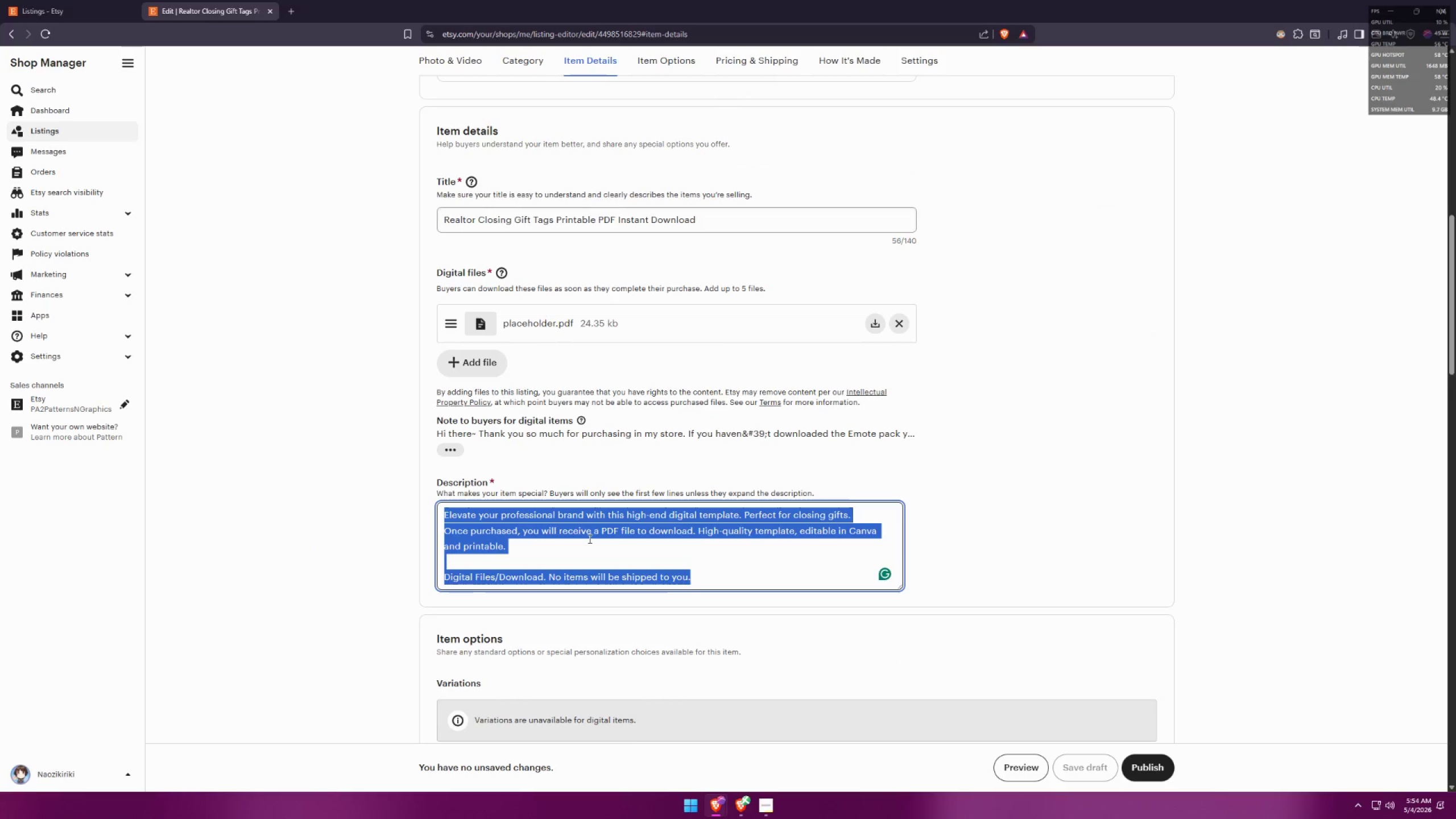 
key(Control+V)
 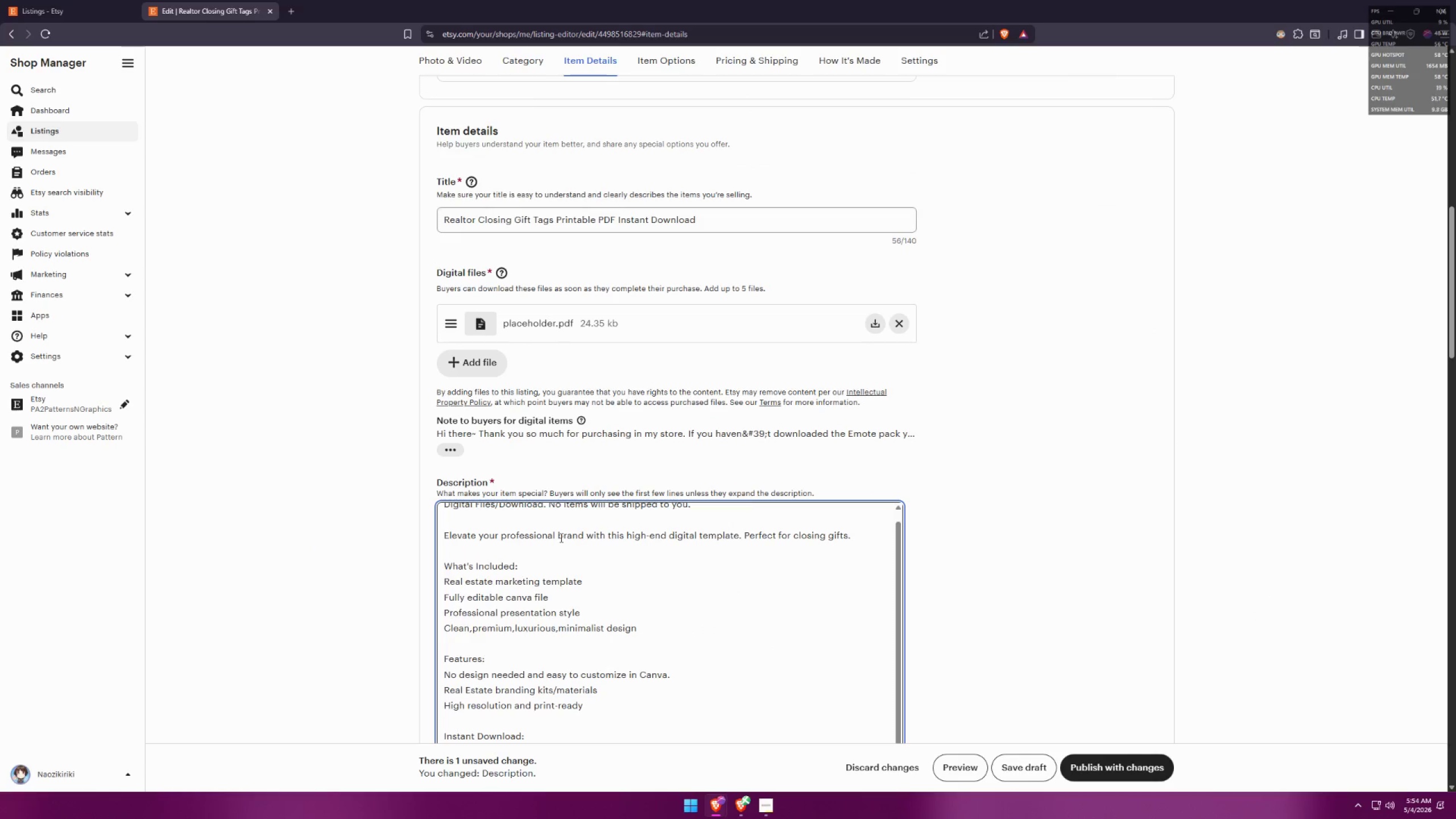 
scroll: coordinate [491, 545], scroll_direction: up, amount: 1.0
 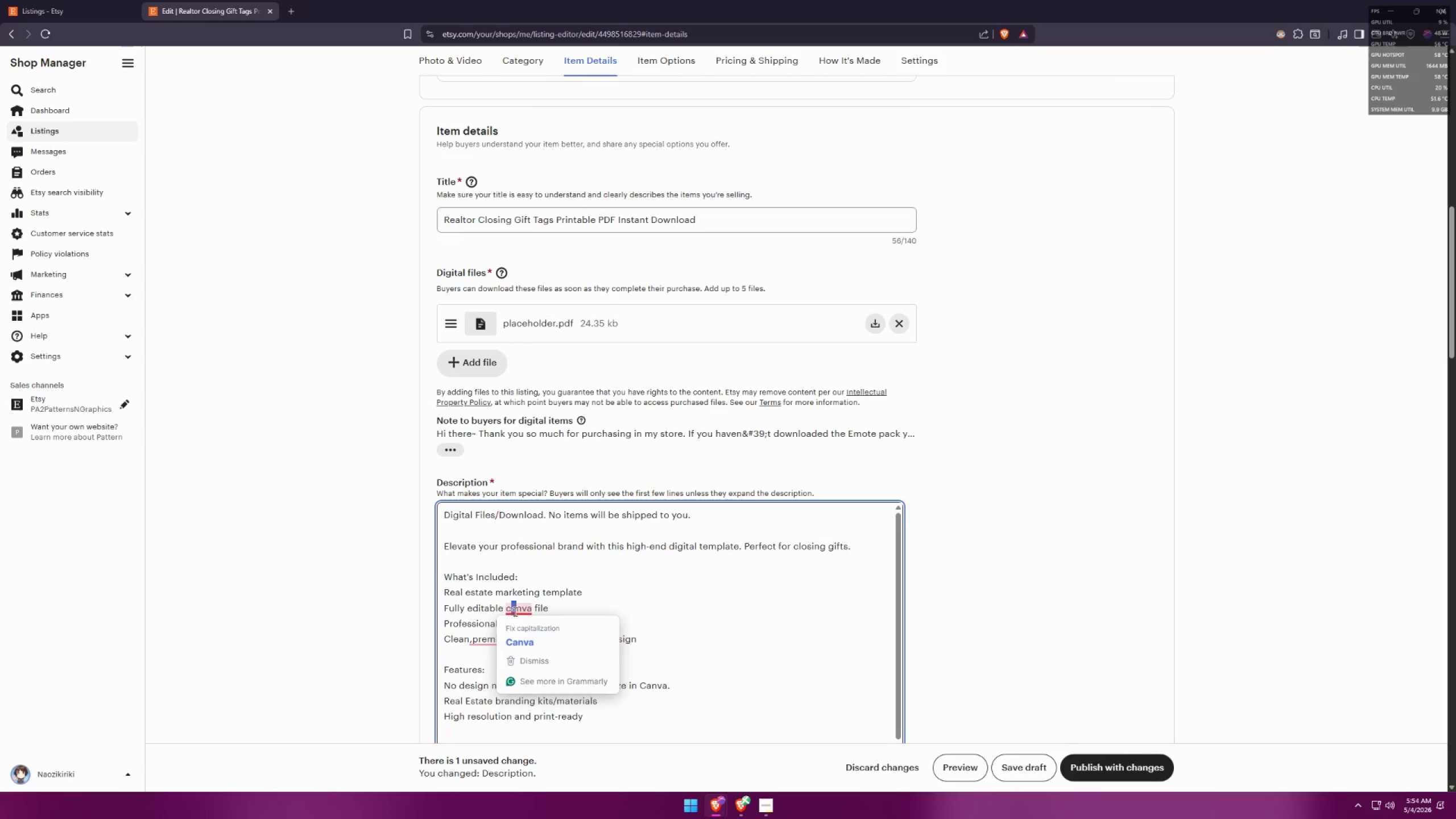 
triple_click([498, 639])
 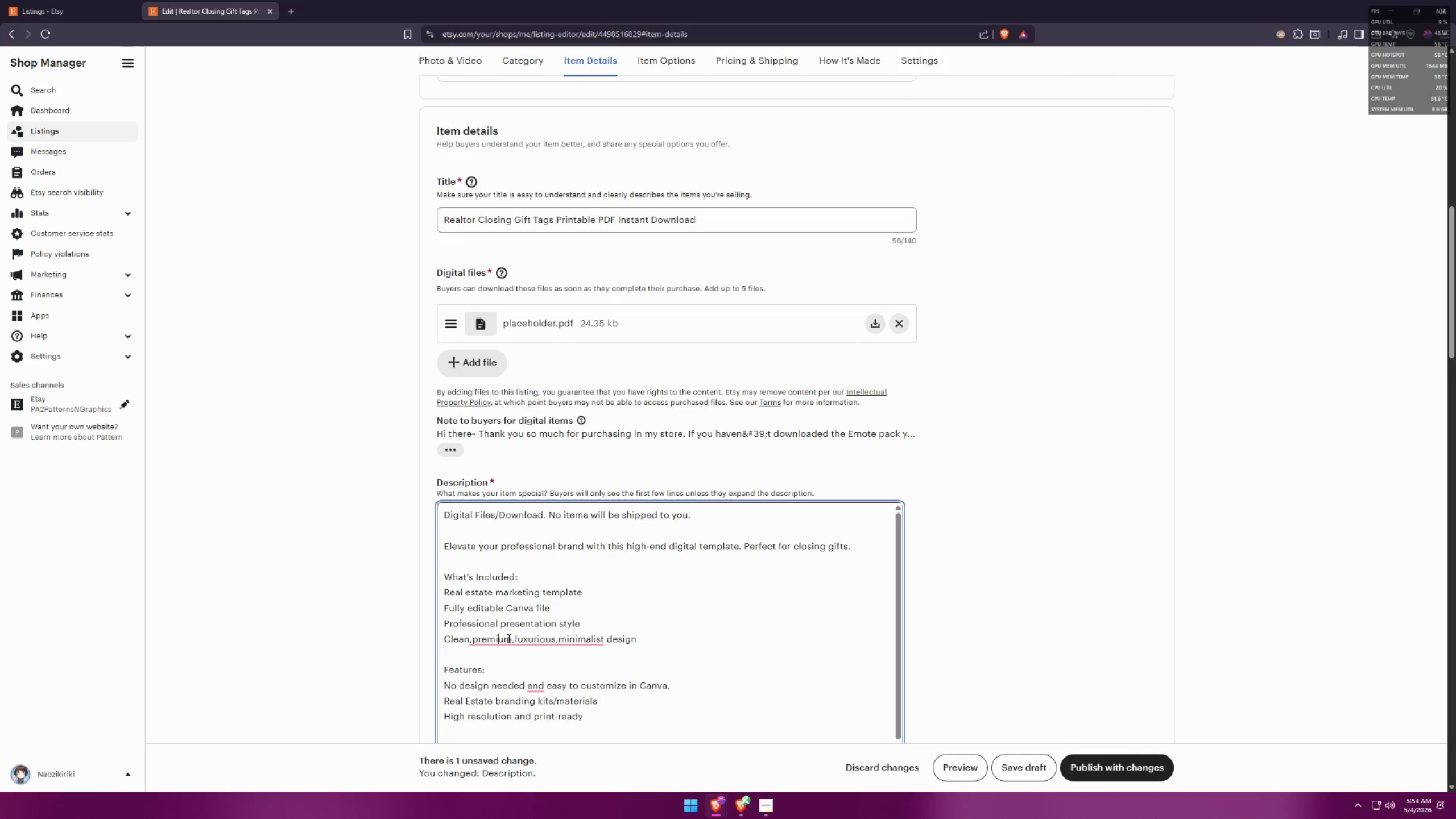 
left_click([496, 636])
 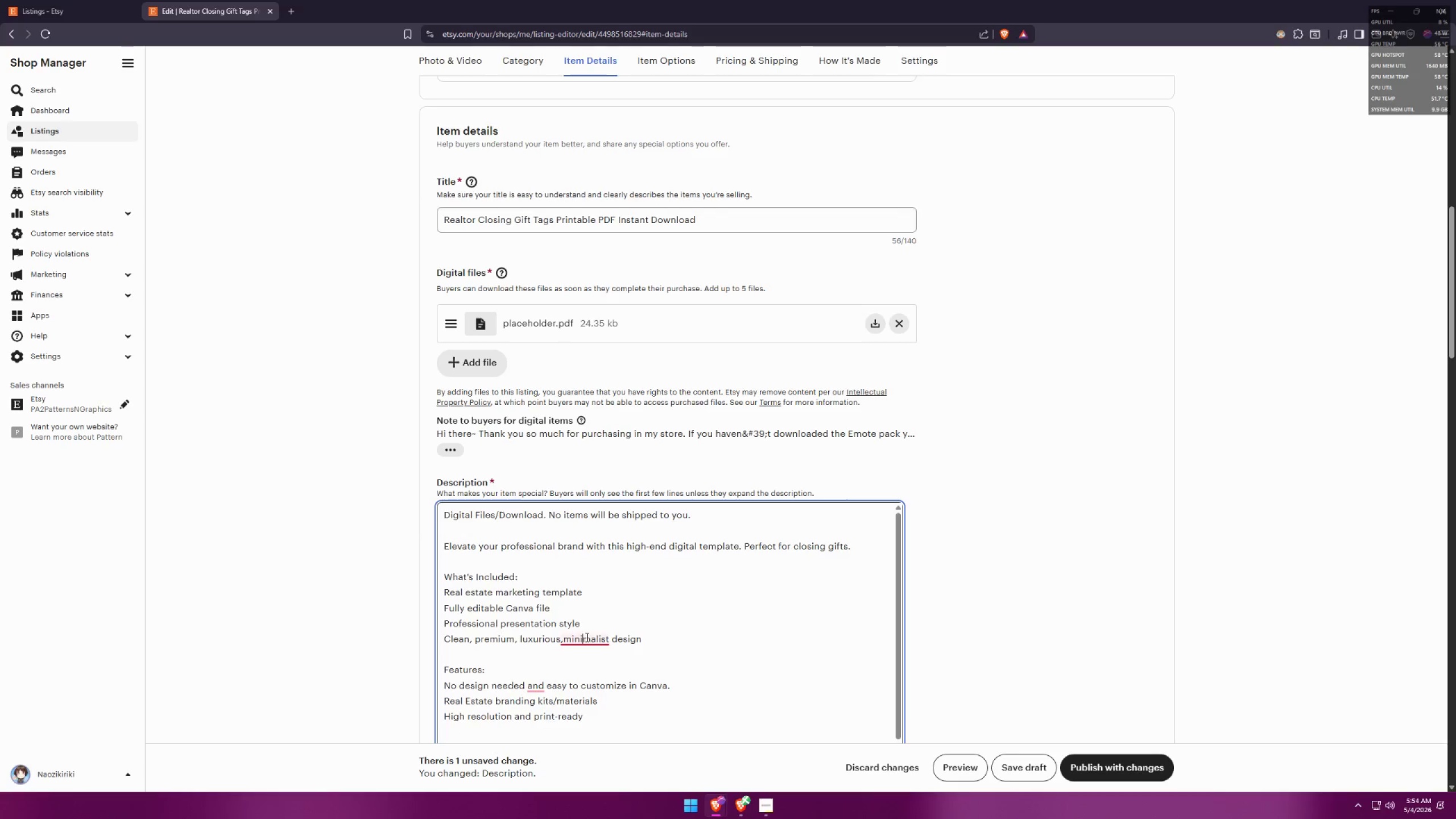 
left_click([595, 646])
 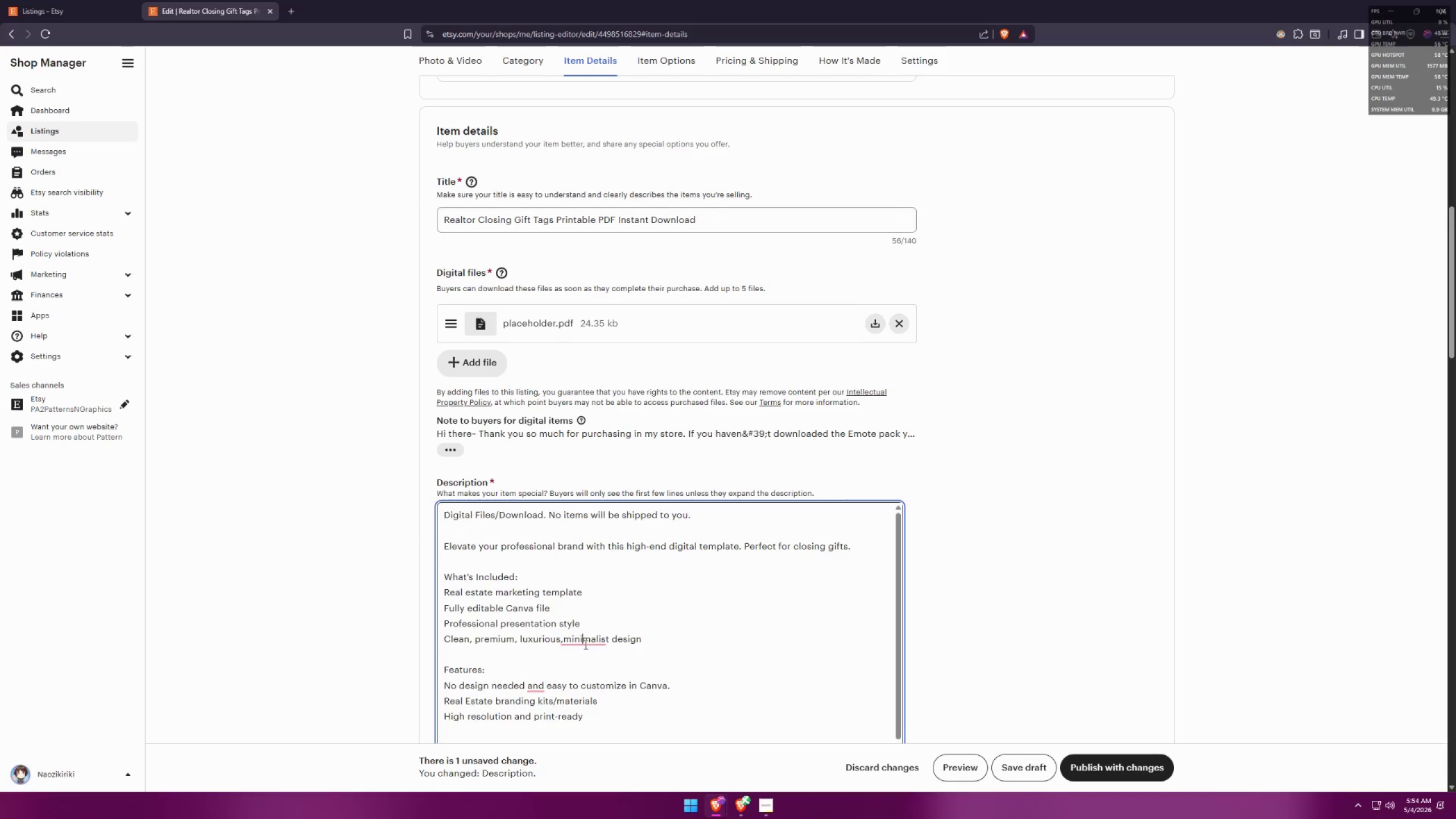 
double_click([592, 639])
 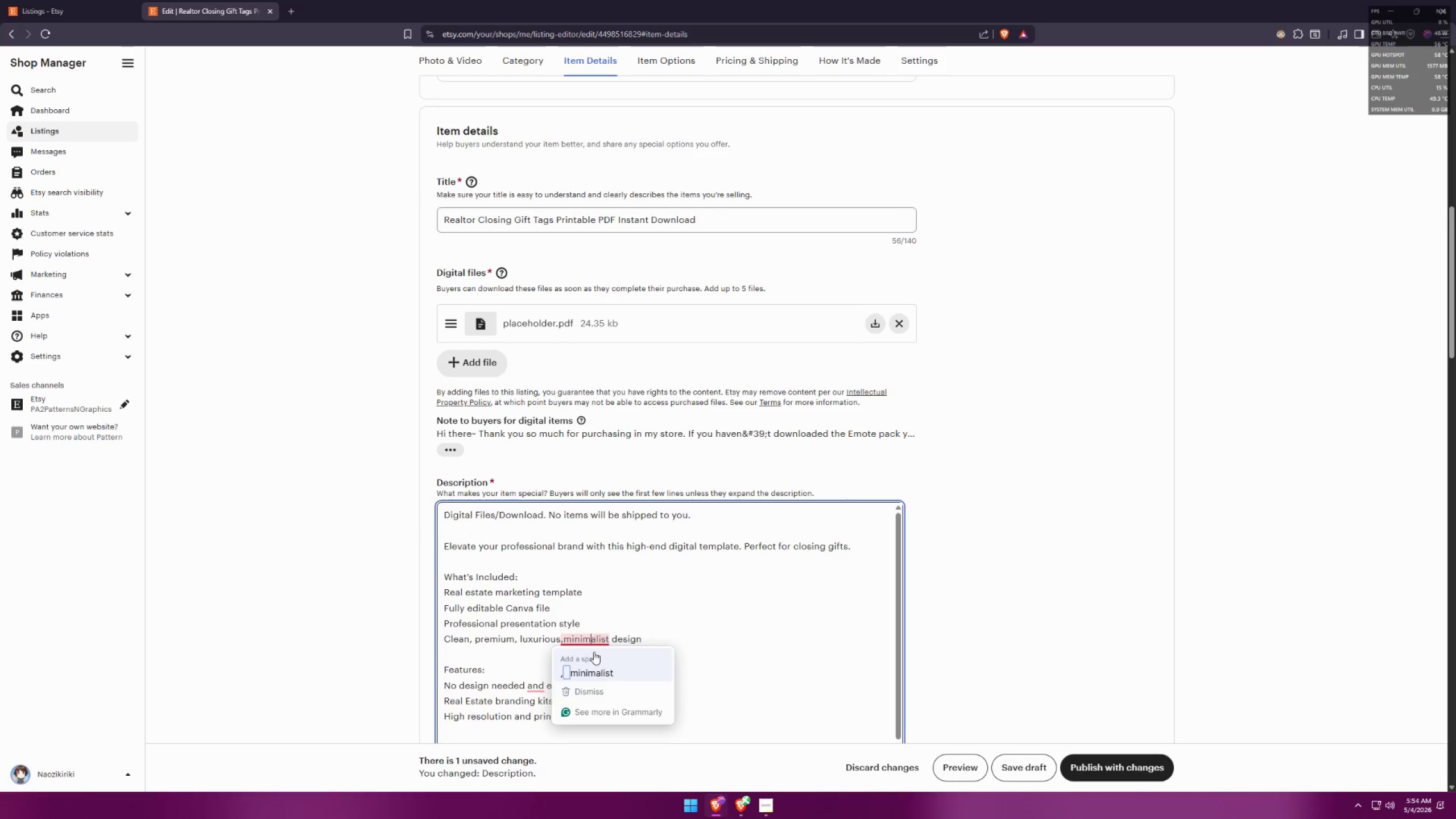 
triple_click([592, 660])
 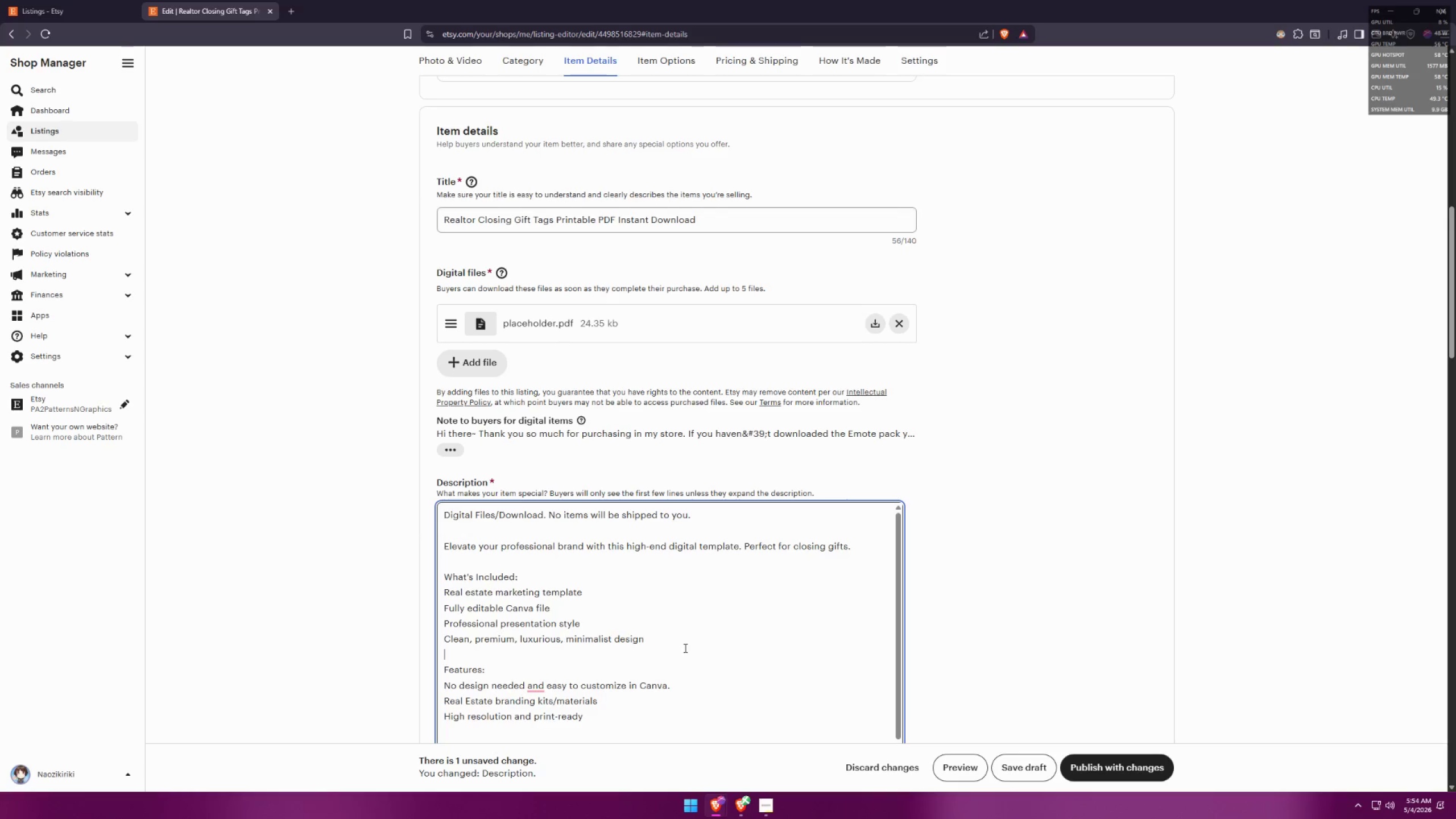 
scroll: coordinate [727, 601], scroll_direction: down, amount: 8.0
 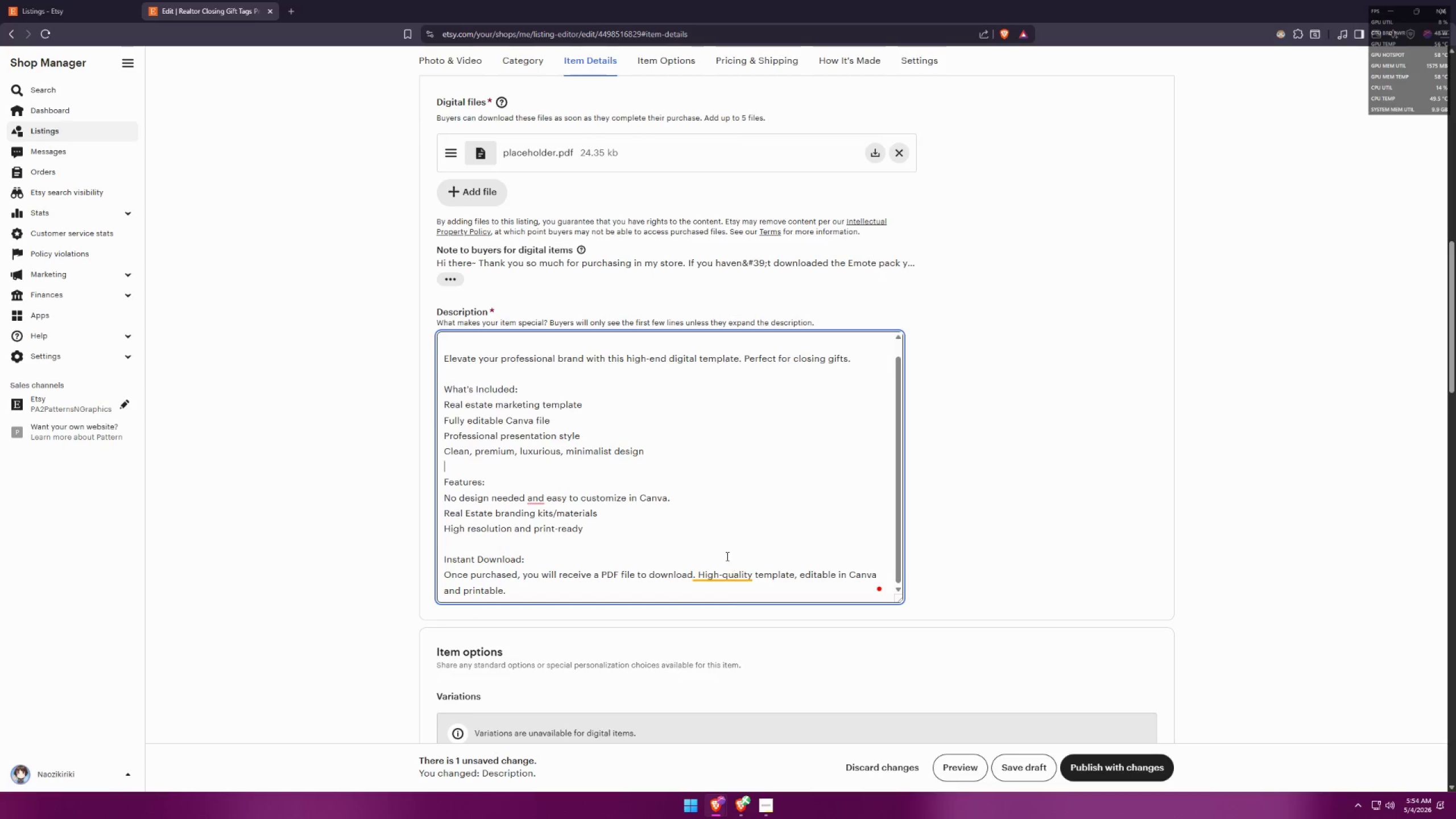 
left_click([717, 516])
 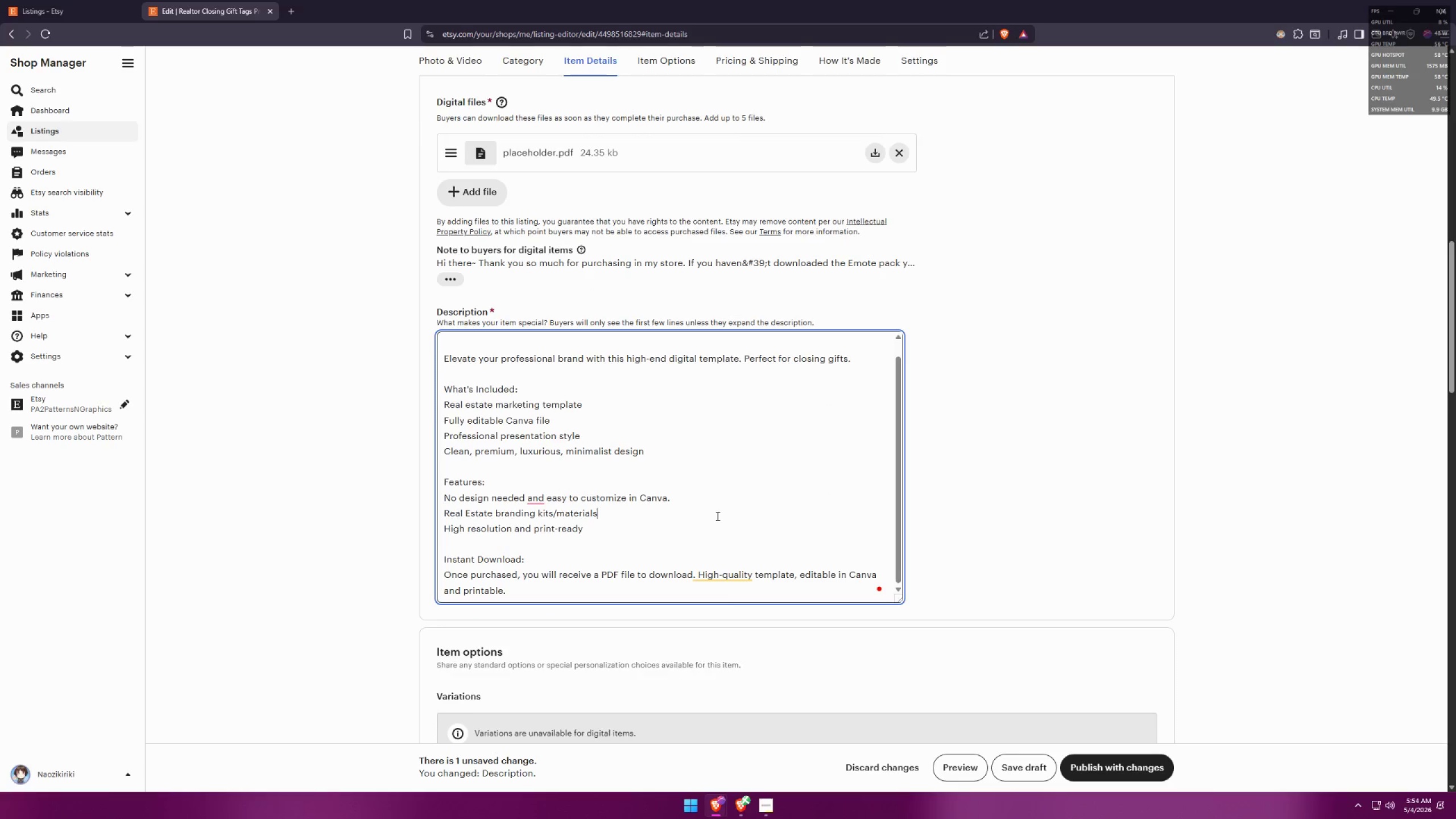 
key(Control+A)
 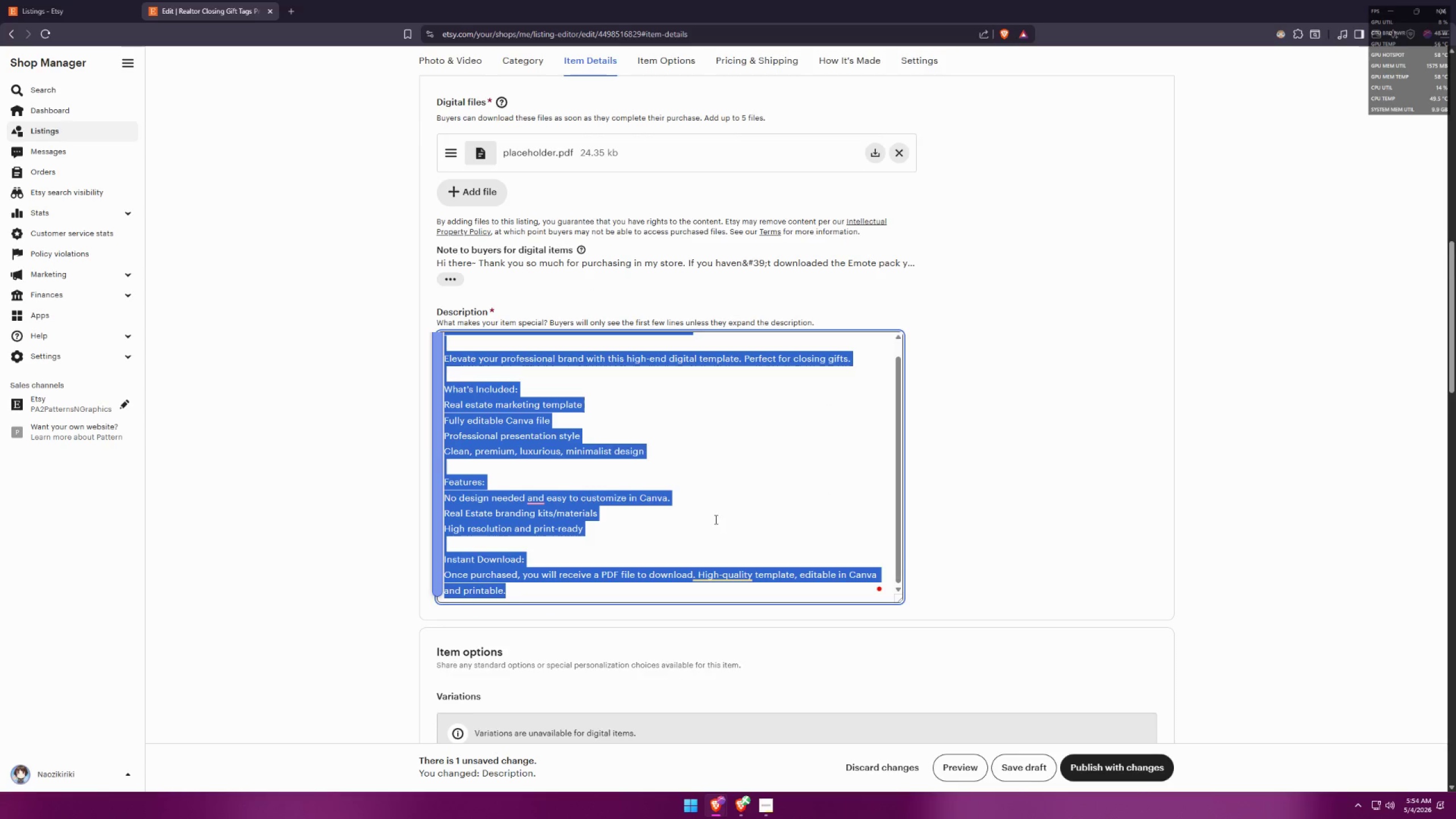 
key(Control+C)
 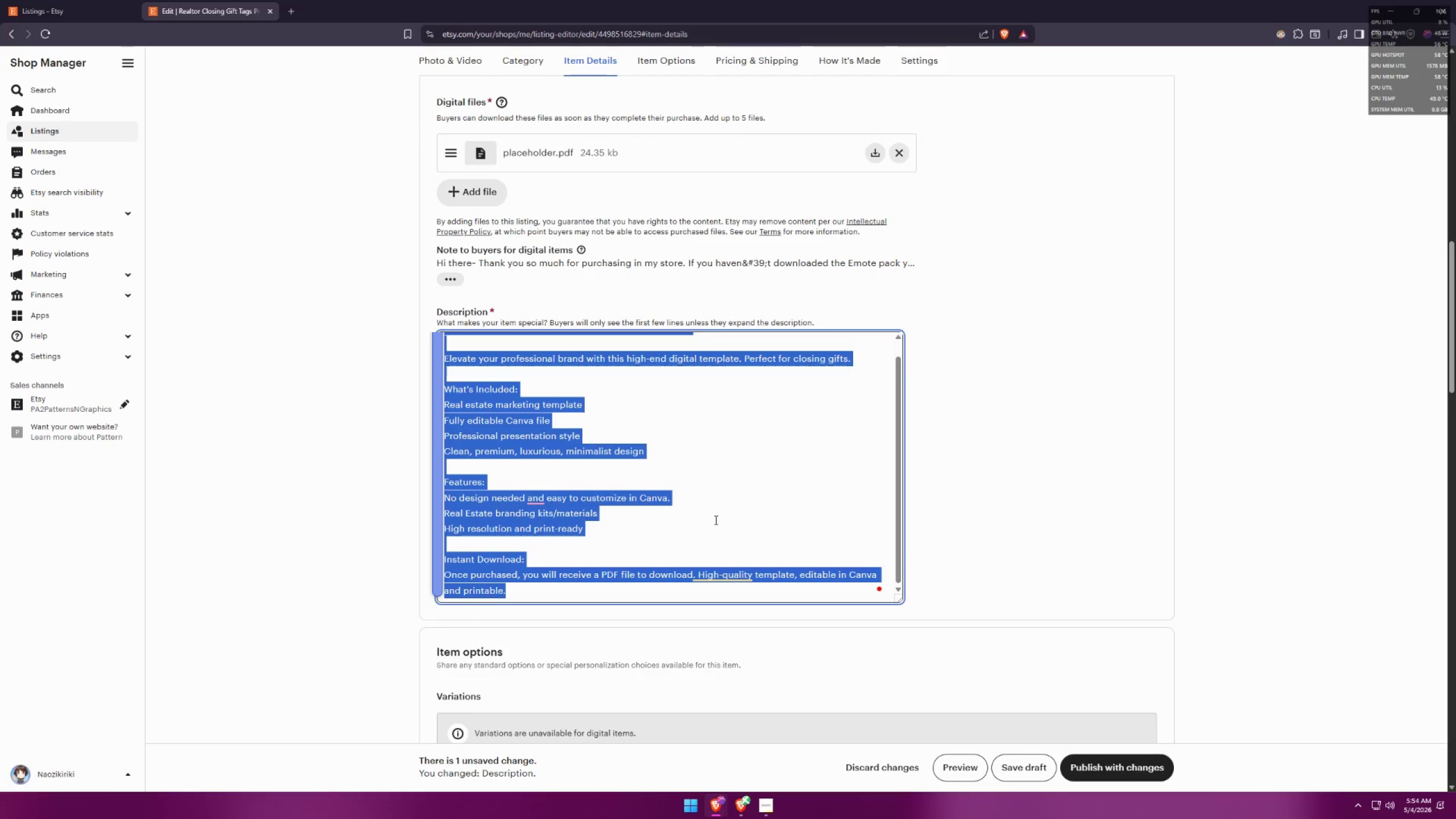 
key(Control+C)
 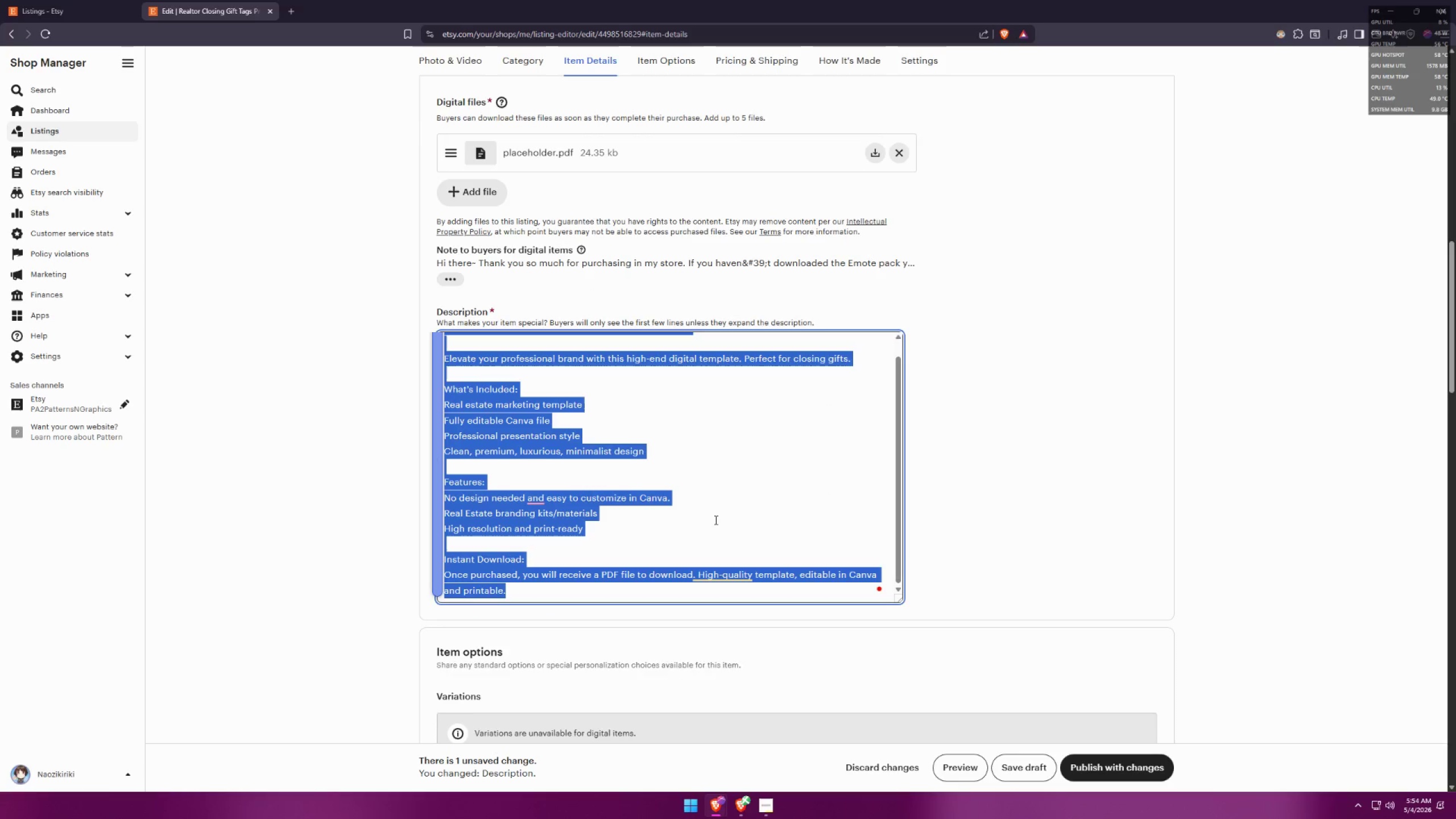 
key(Alt+AltLeft)
 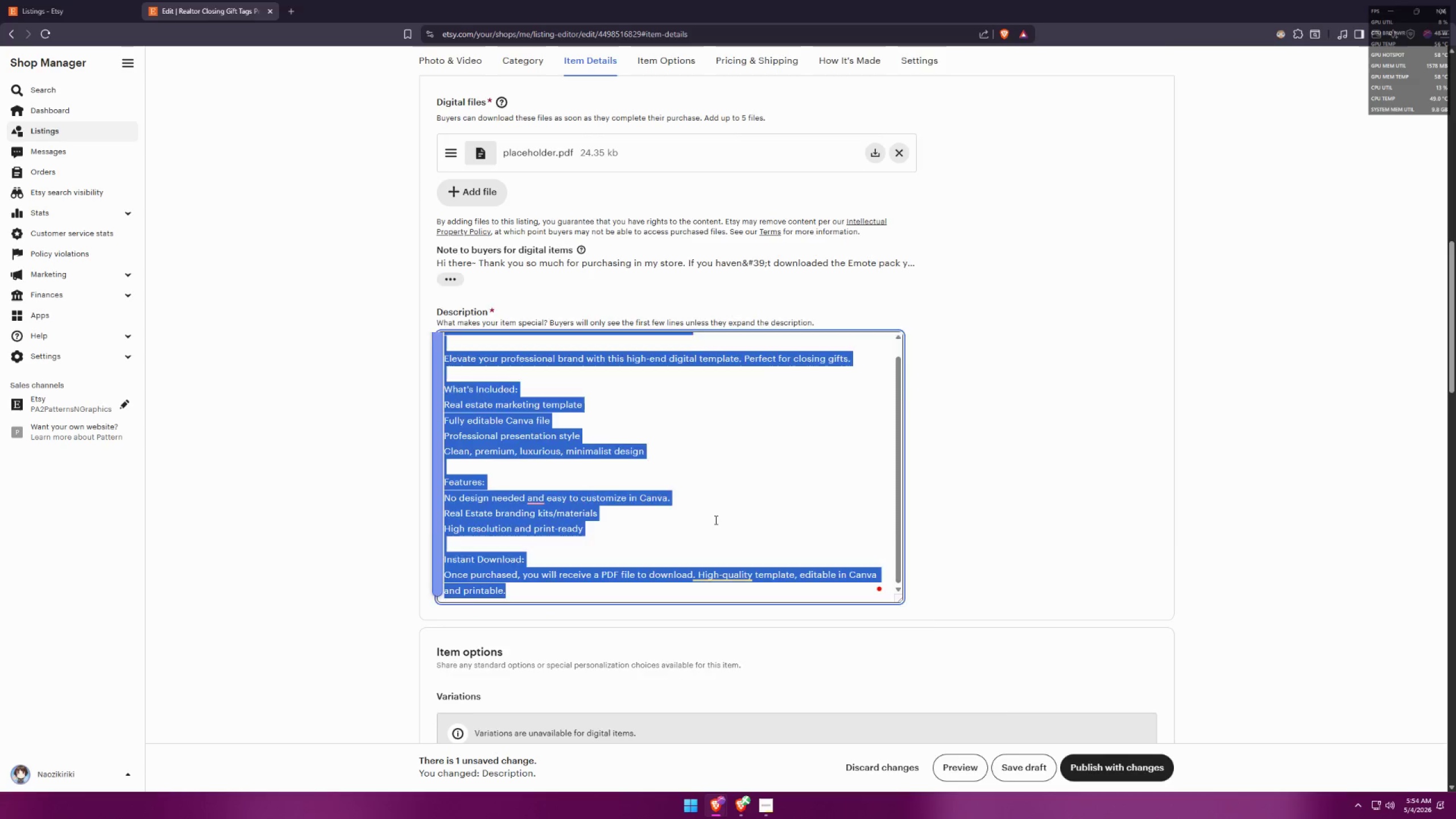 
key(Alt+Tab)
 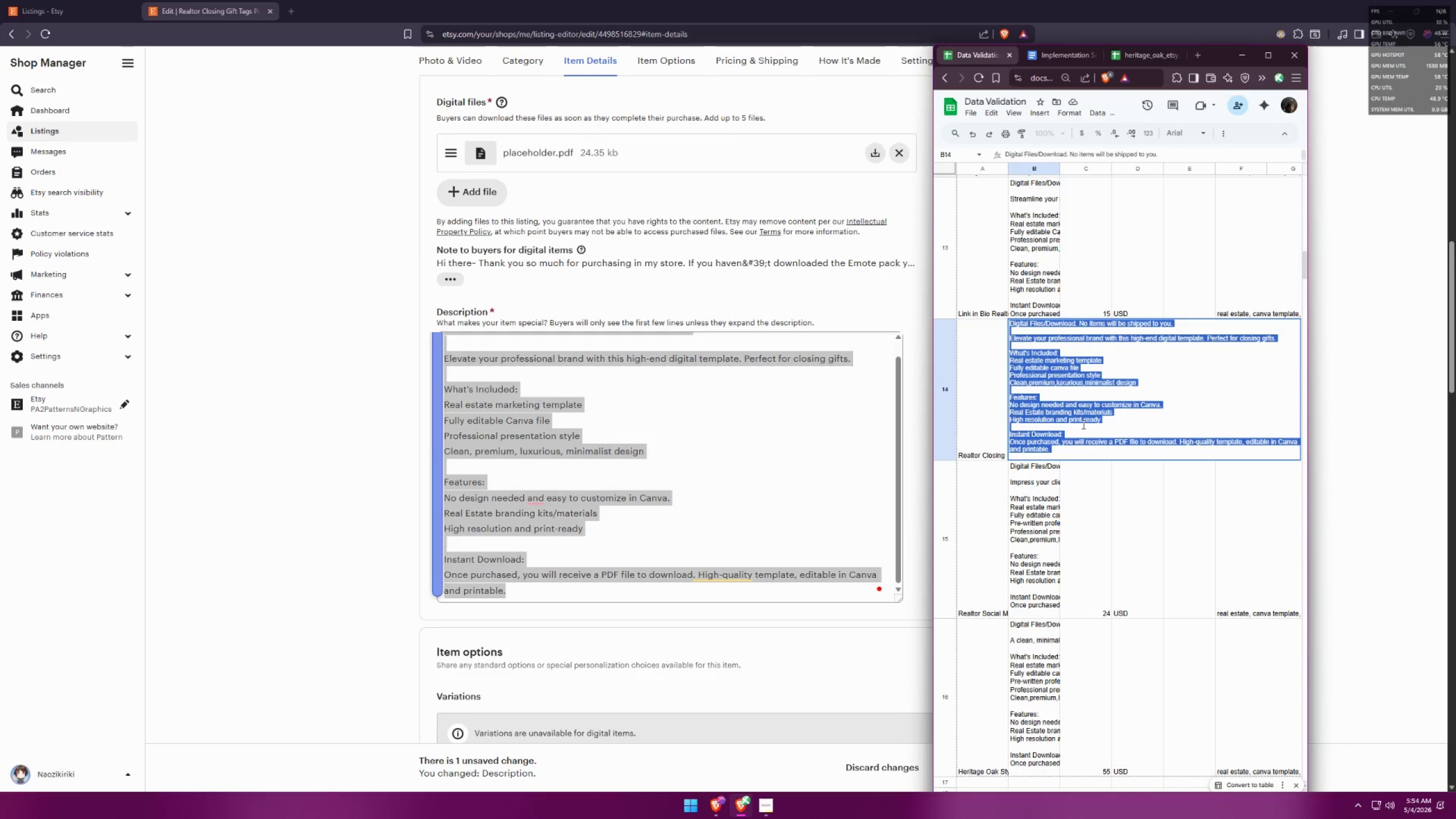 
left_click([1082, 424])
 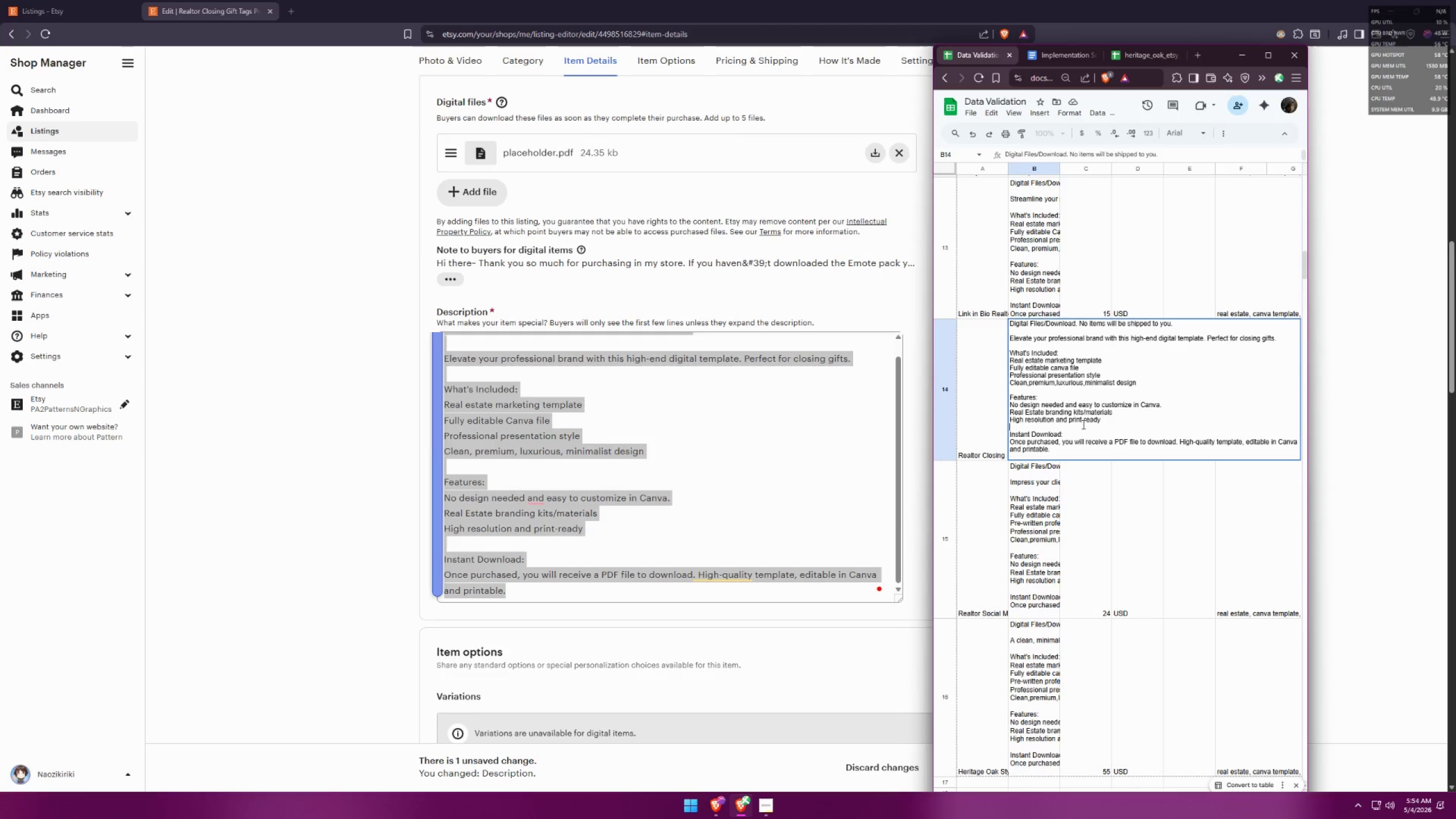 
key(Control+A)
 